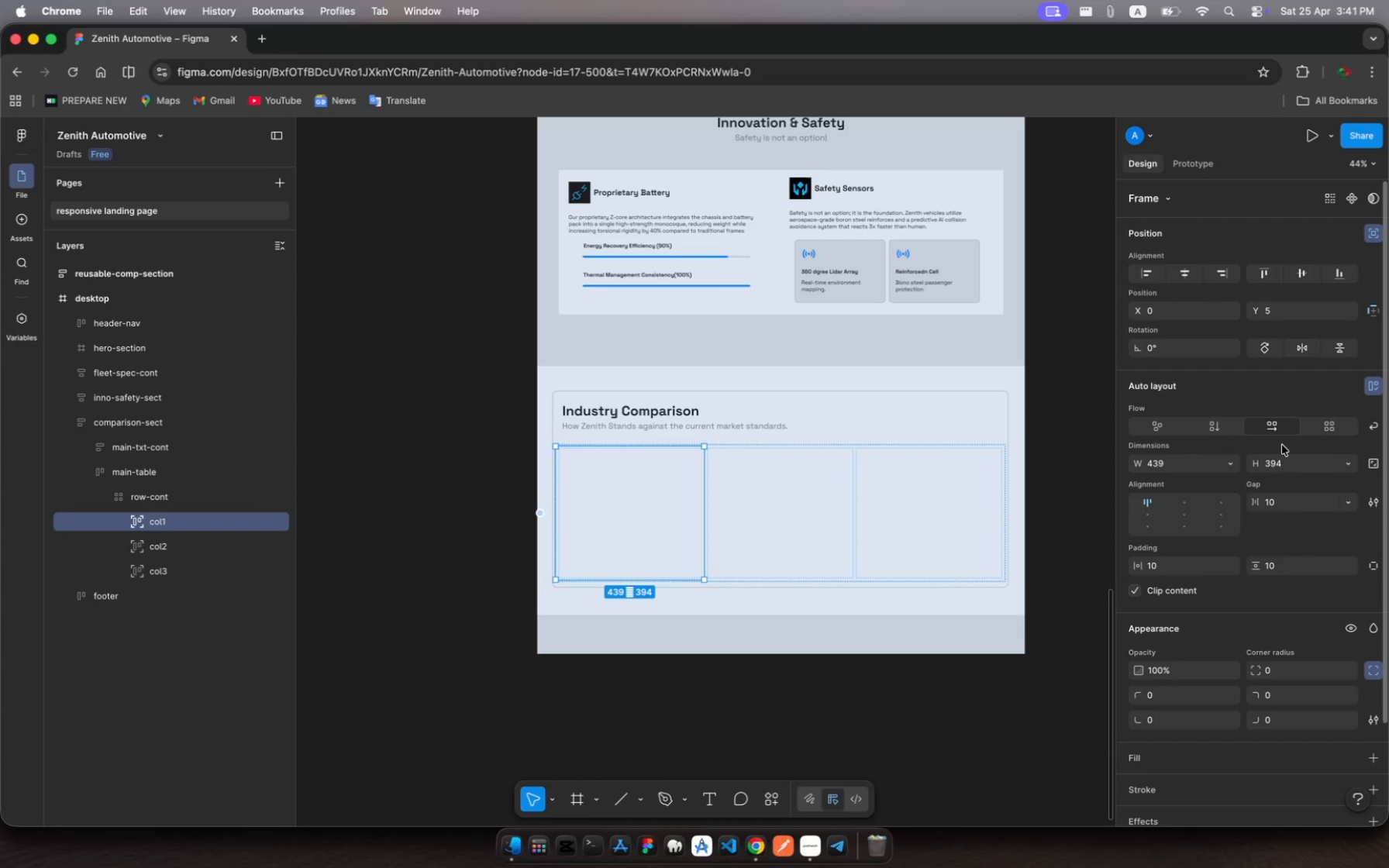 
wait(13.43)
 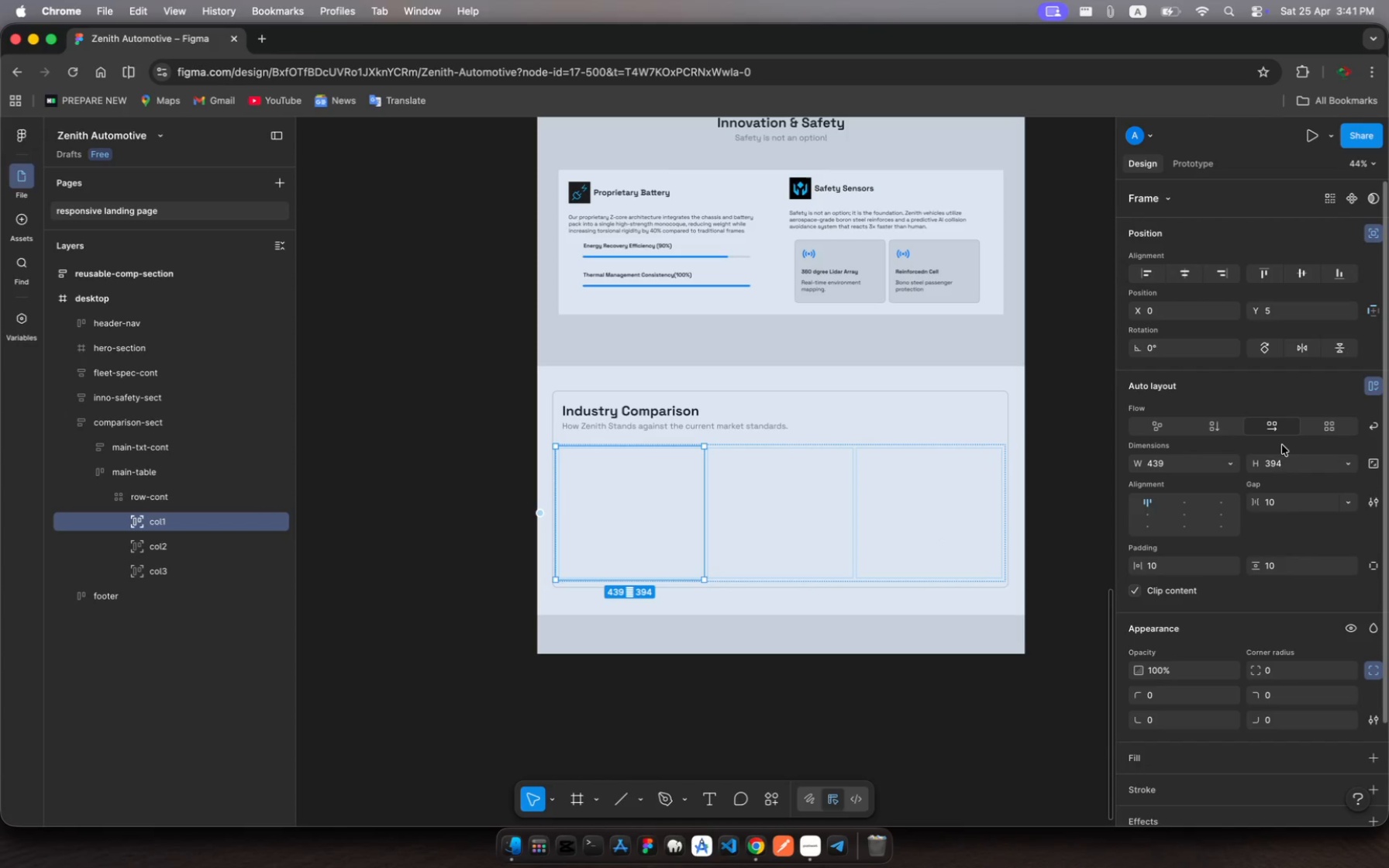 
left_click([1330, 432])
 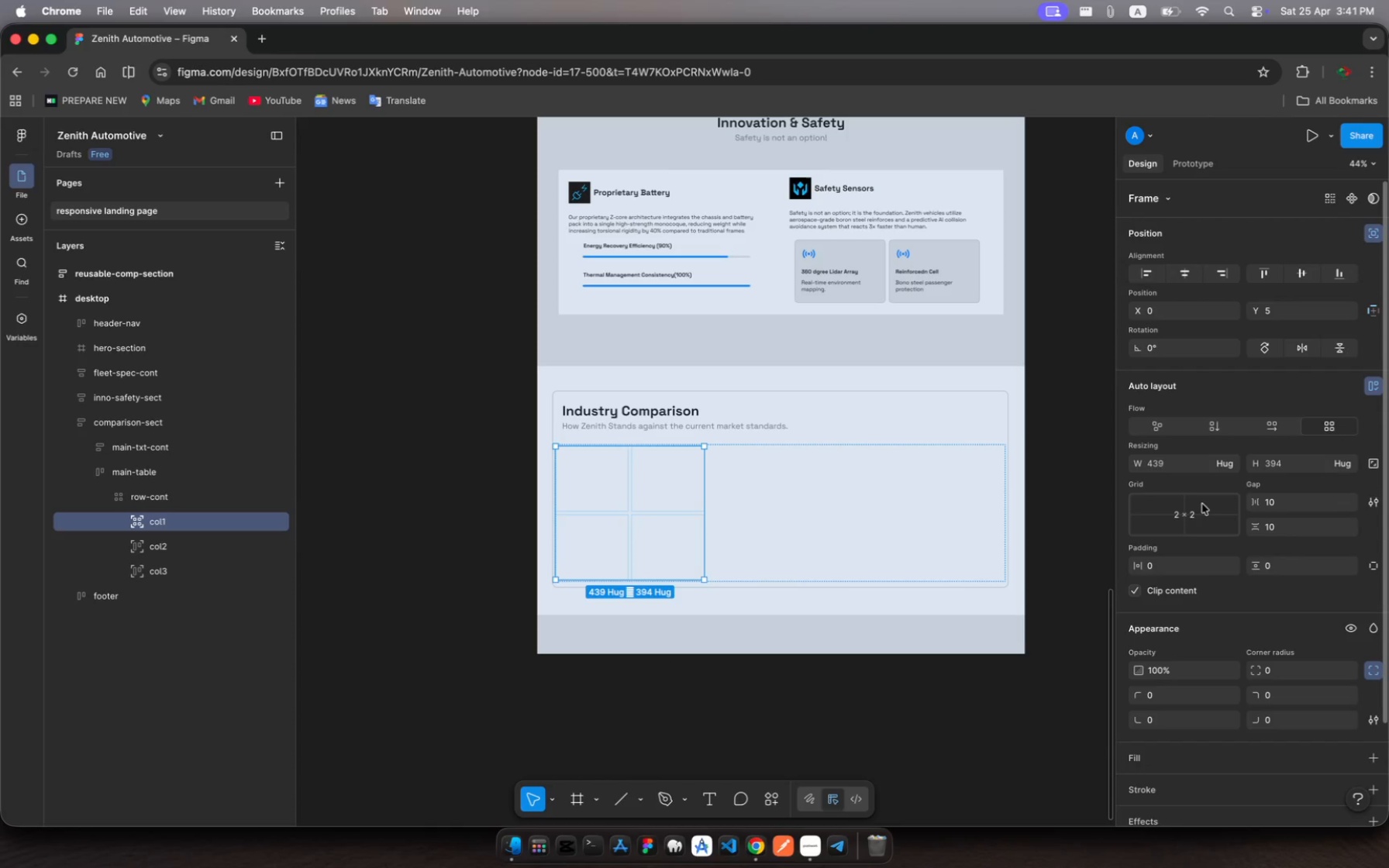 
left_click([1191, 515])
 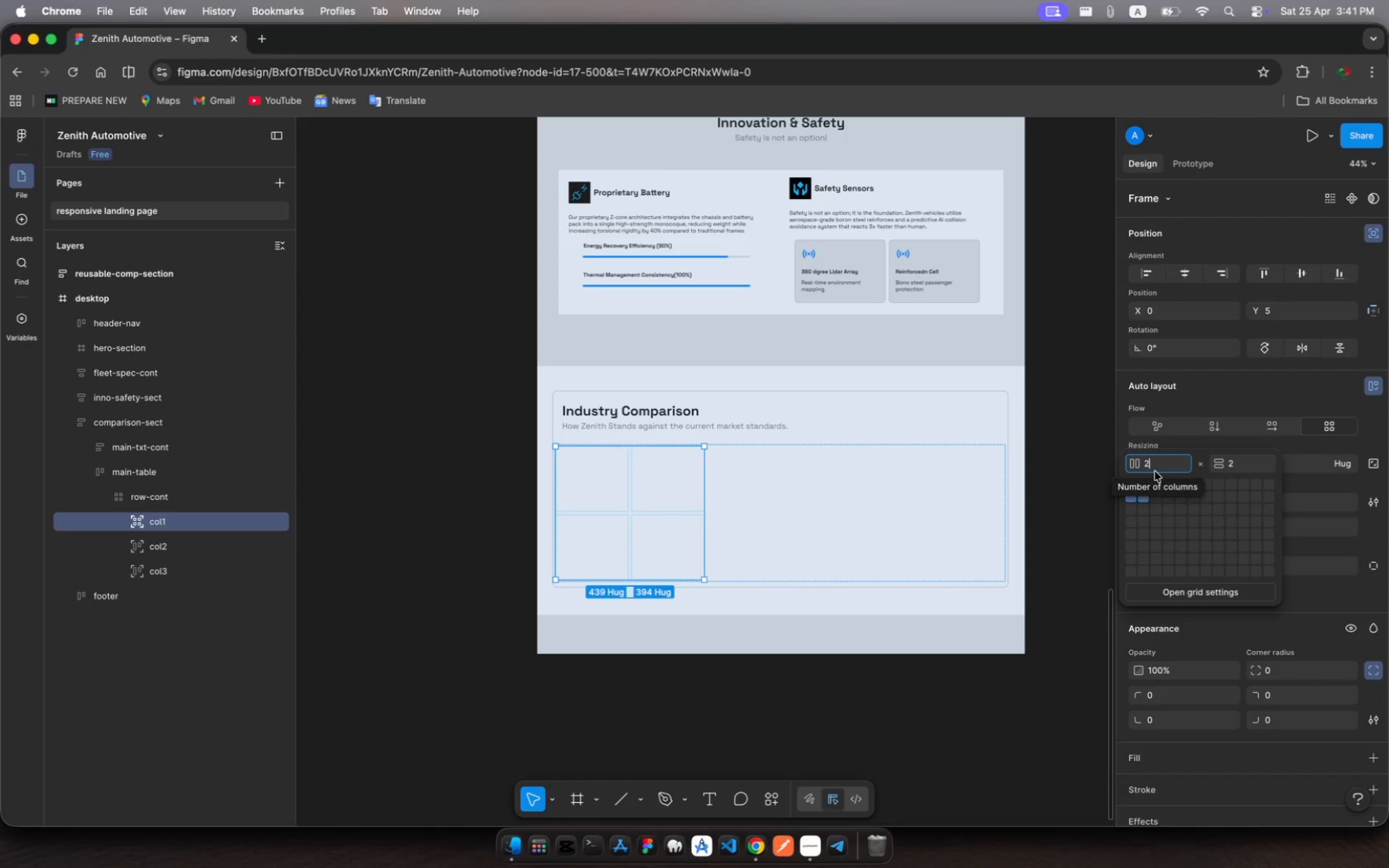 
key(Backspace)
 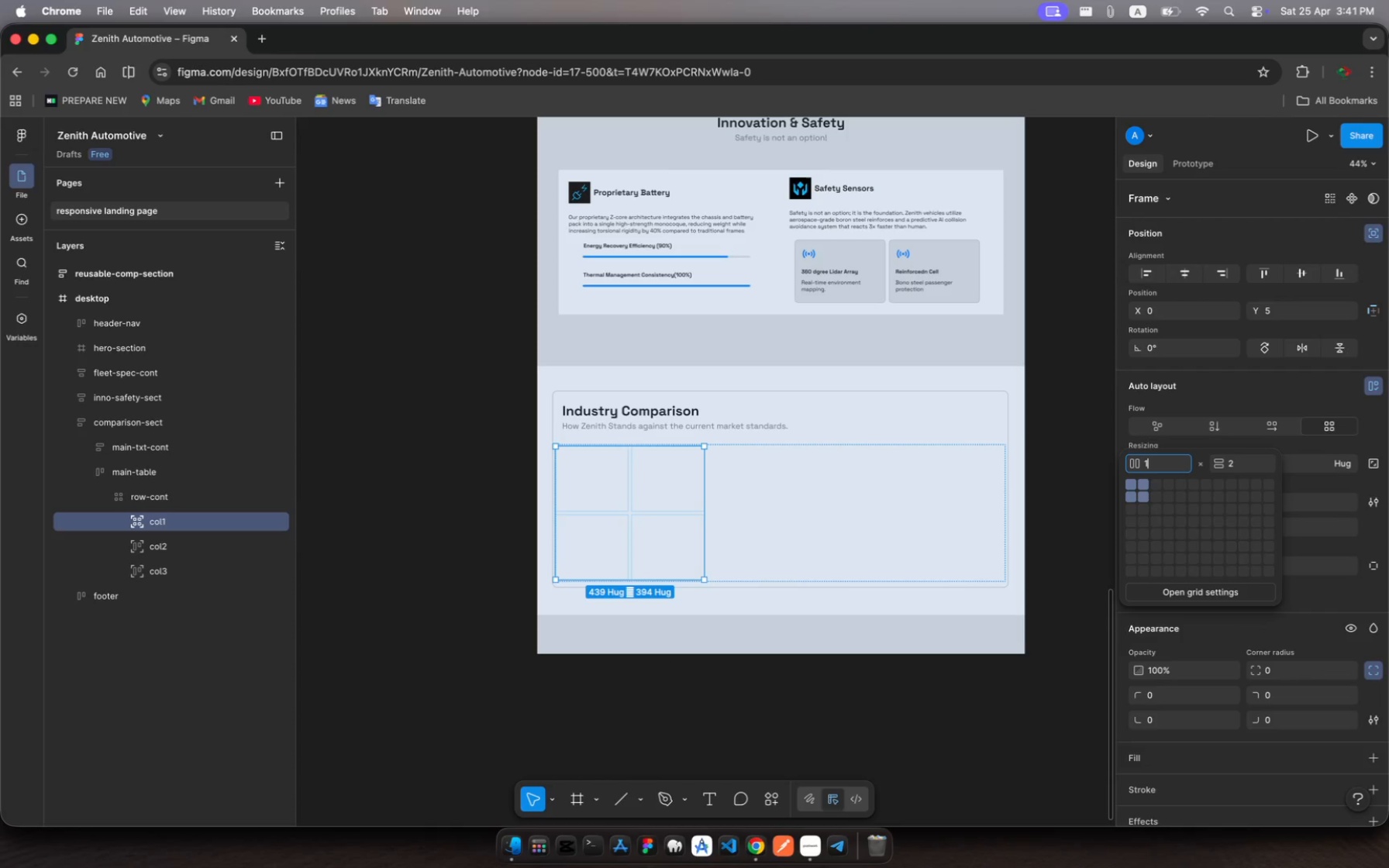 
key(1)
 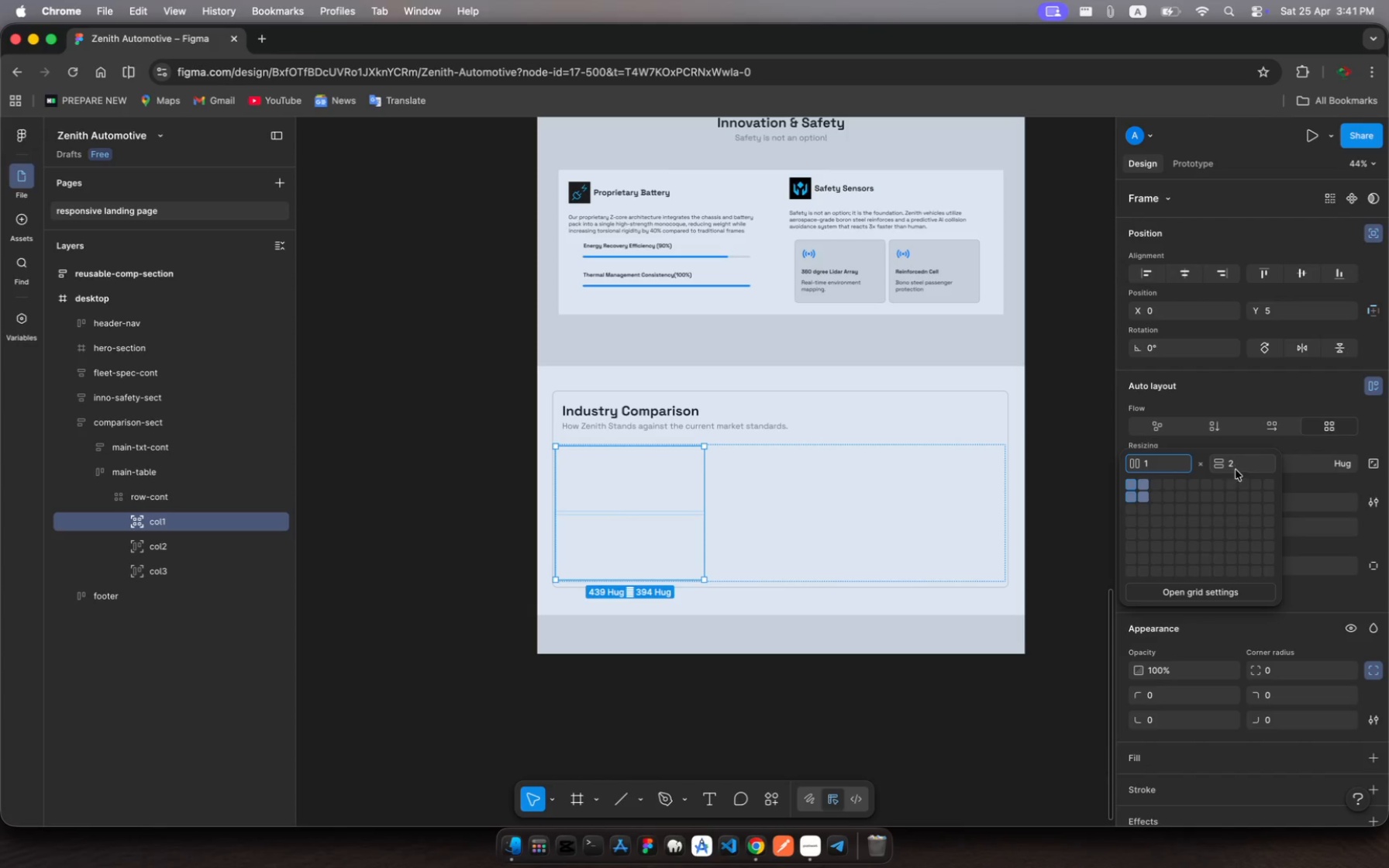 
left_click([1241, 459])
 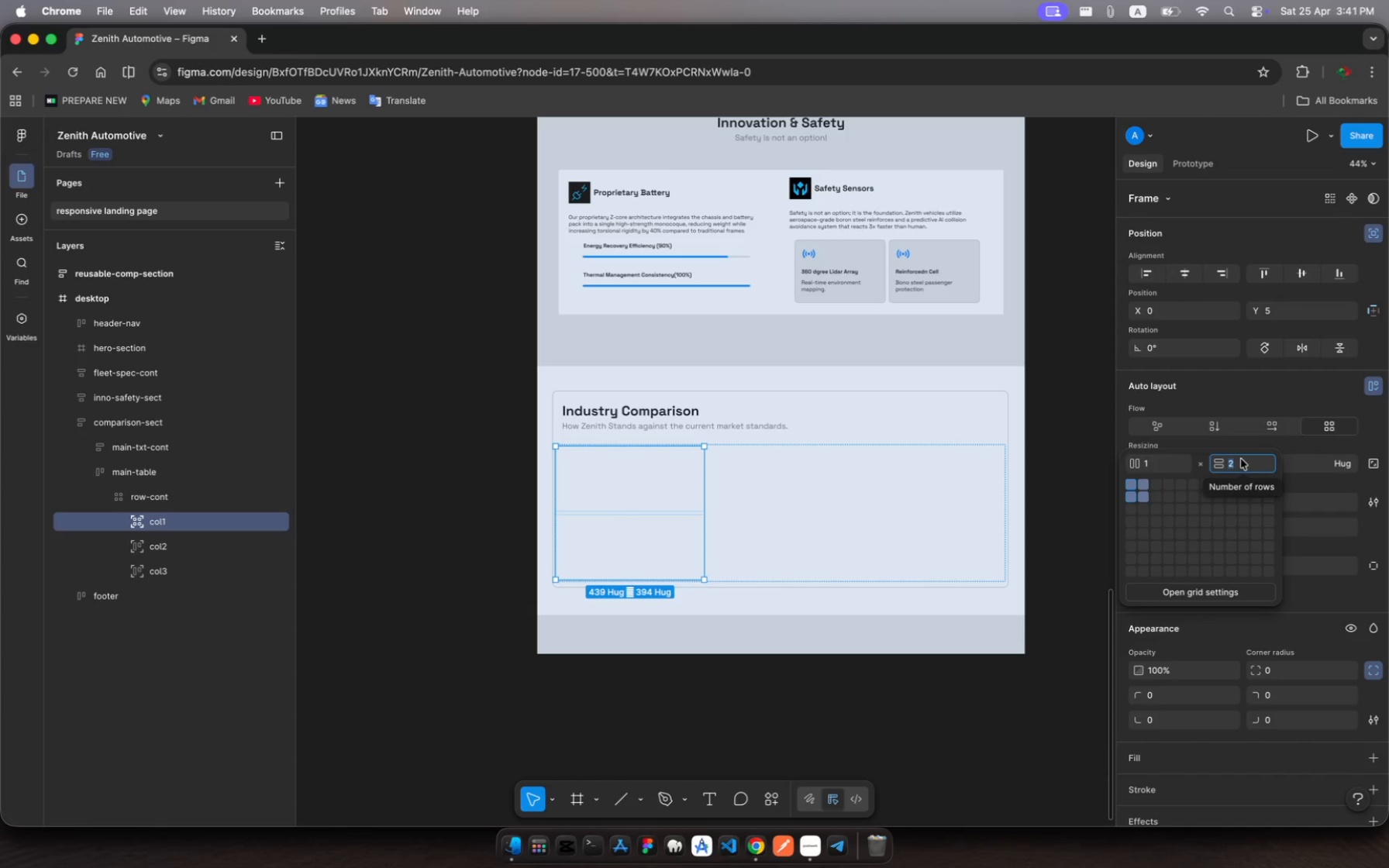 
key(5)
 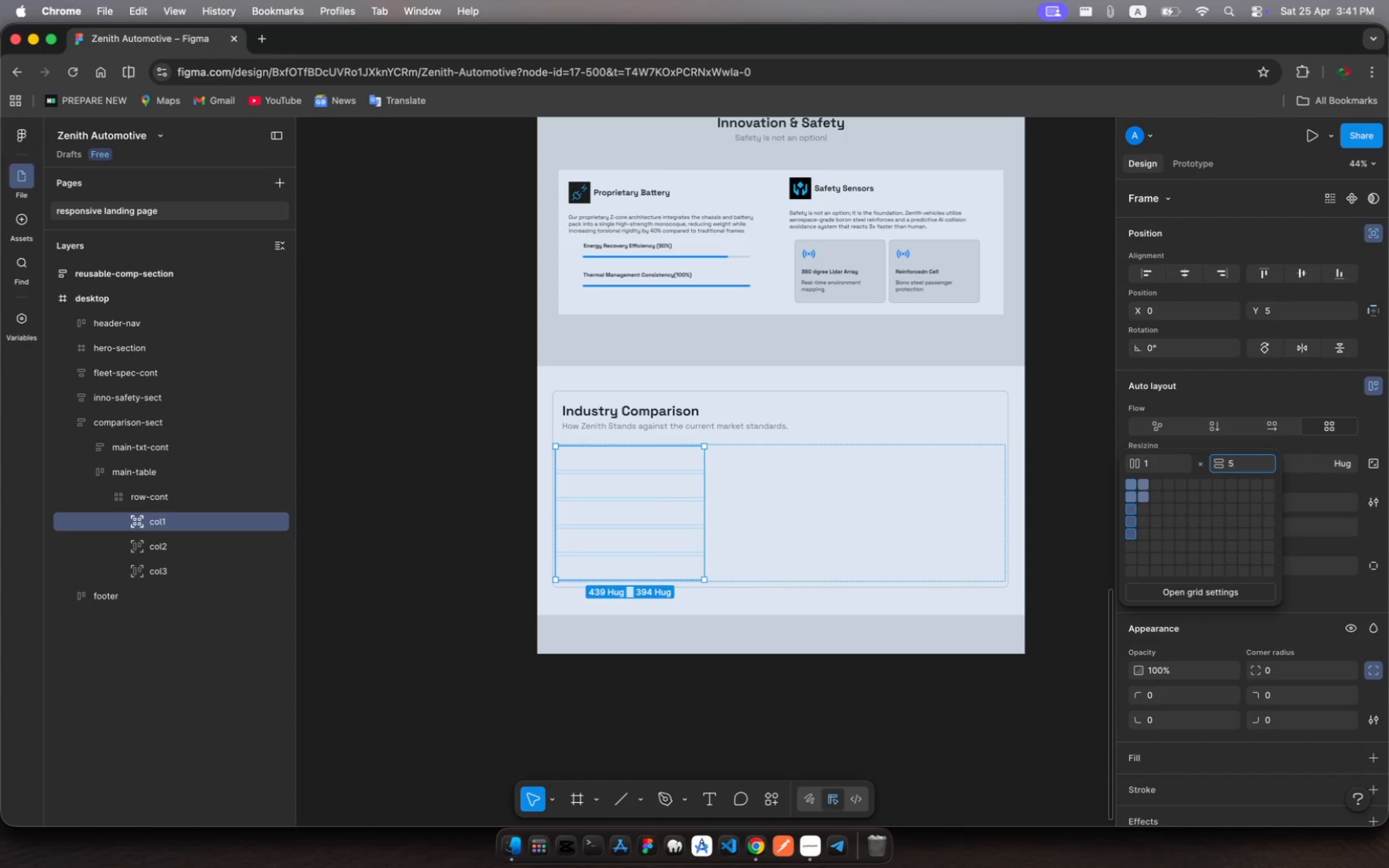 
key(Enter)
 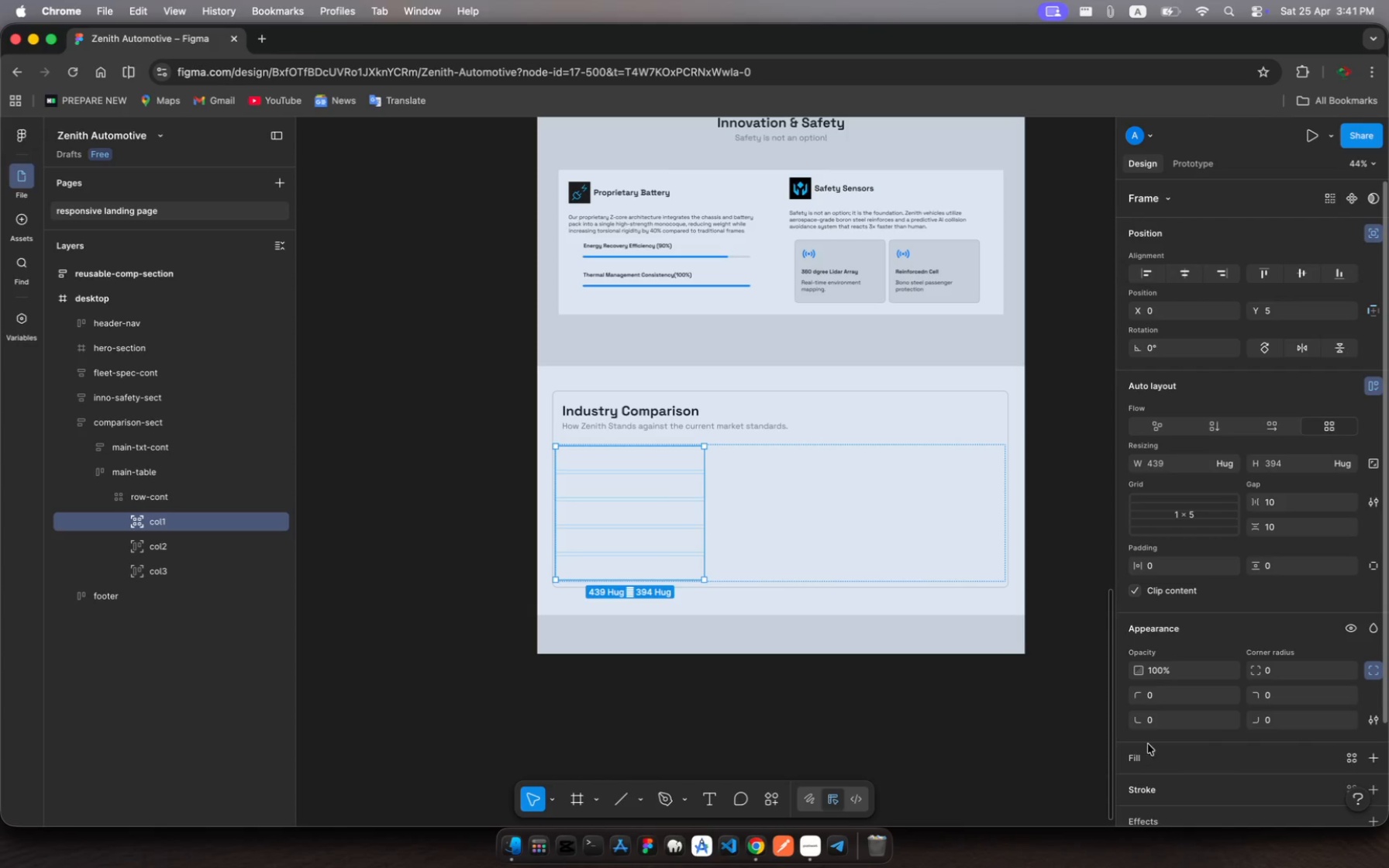 
wait(6.28)
 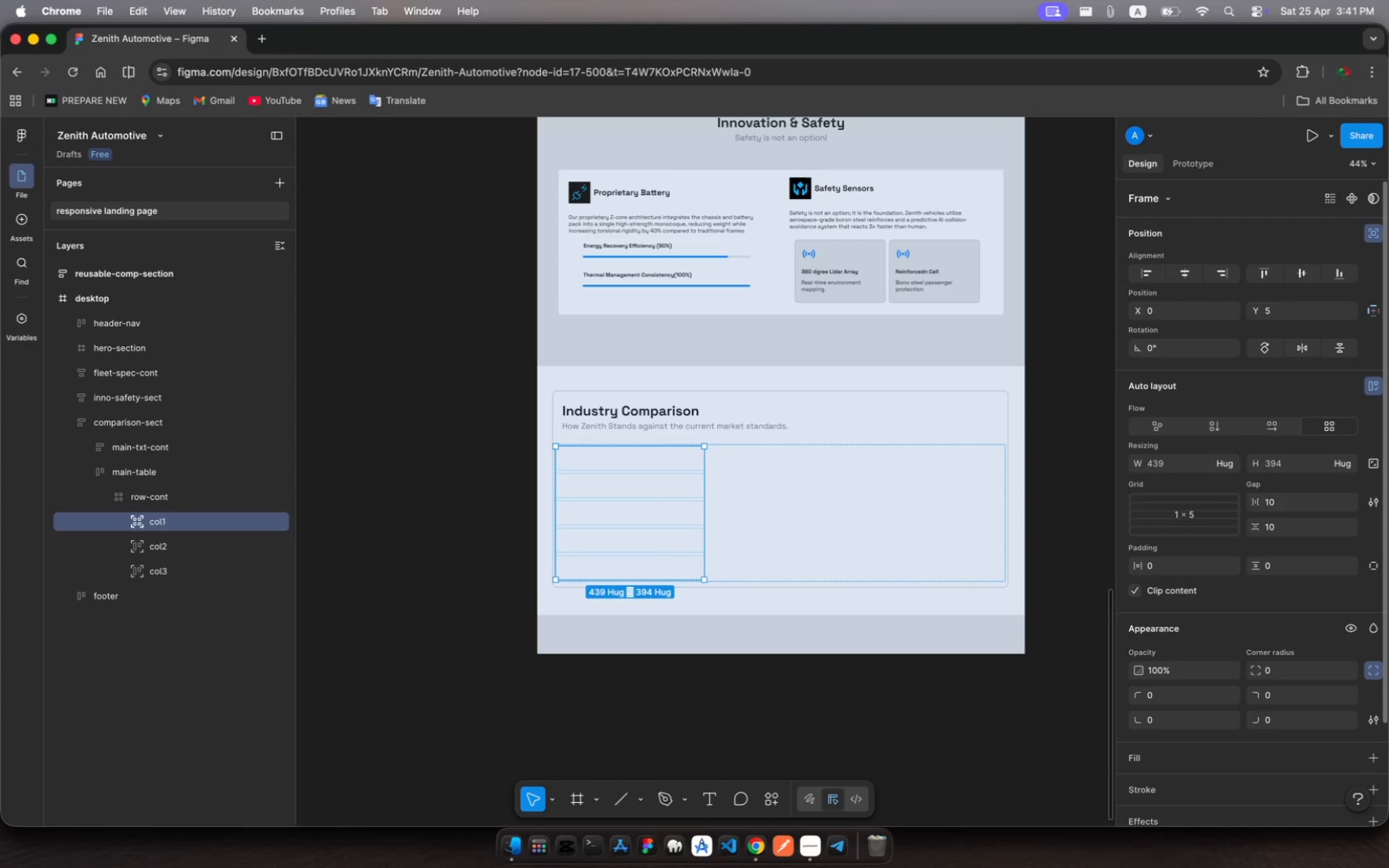 
left_click([154, 496])
 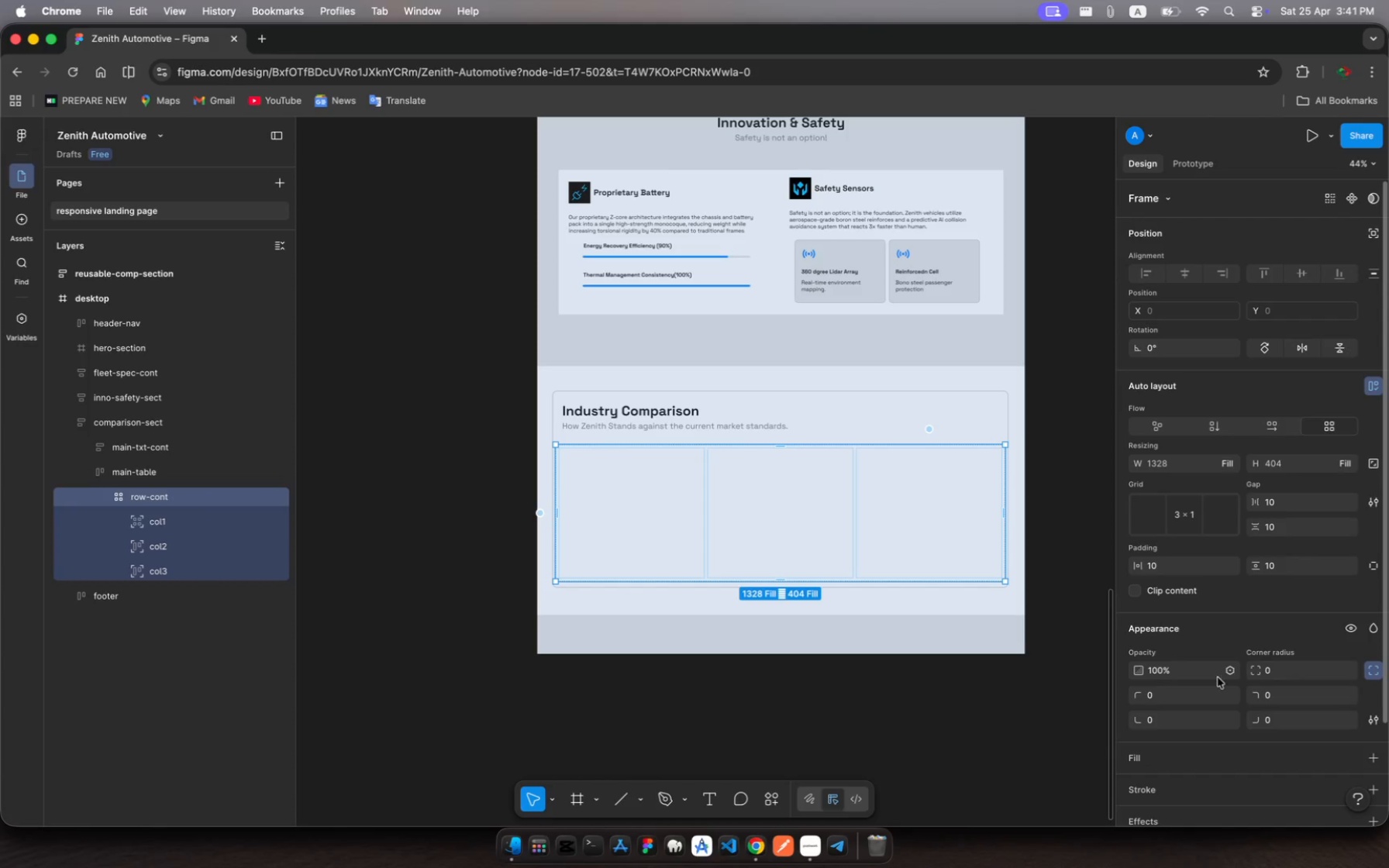 
scroll: coordinate [1212, 679], scroll_direction: down, amount: 8.0
 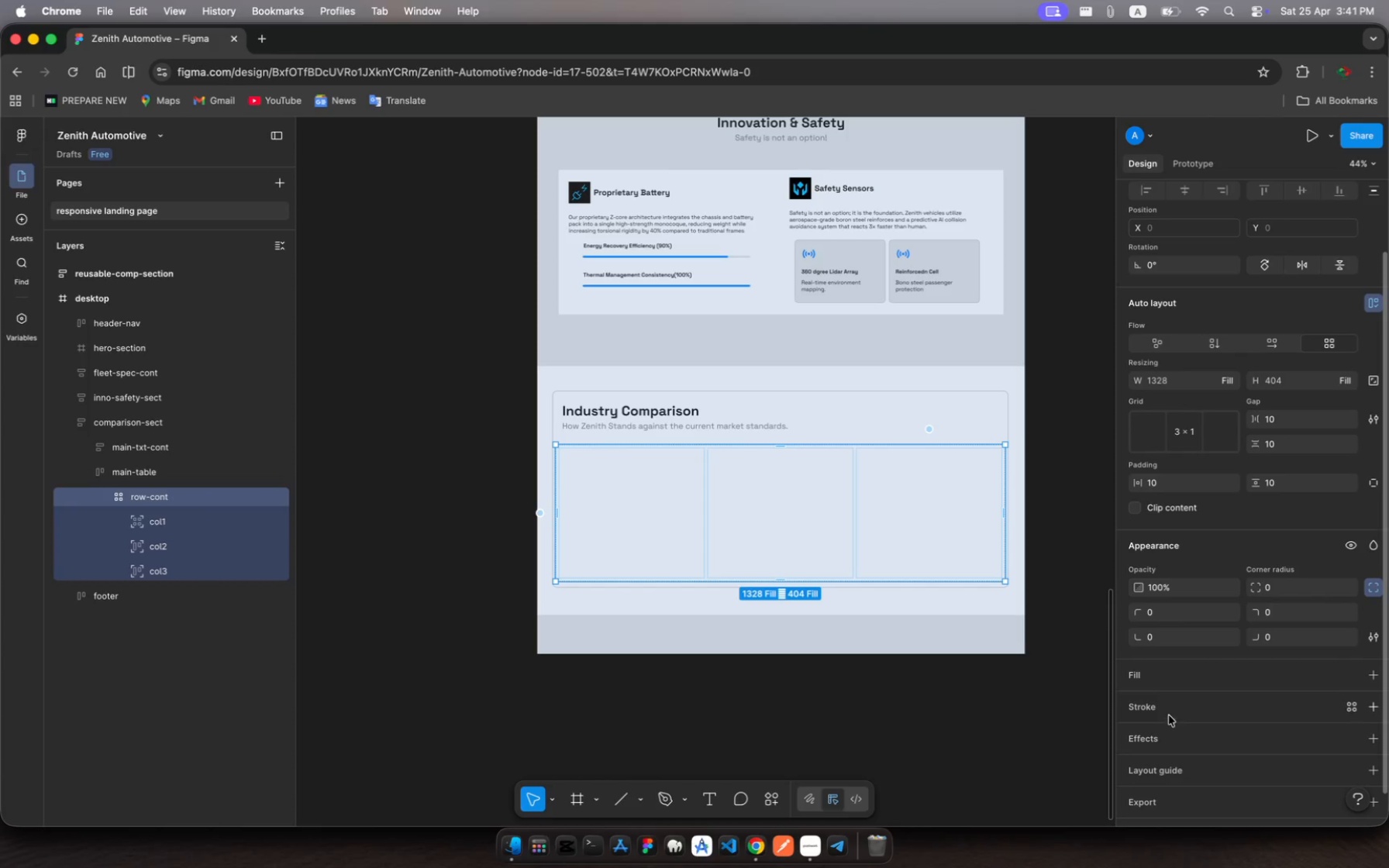 
left_click([1166, 710])
 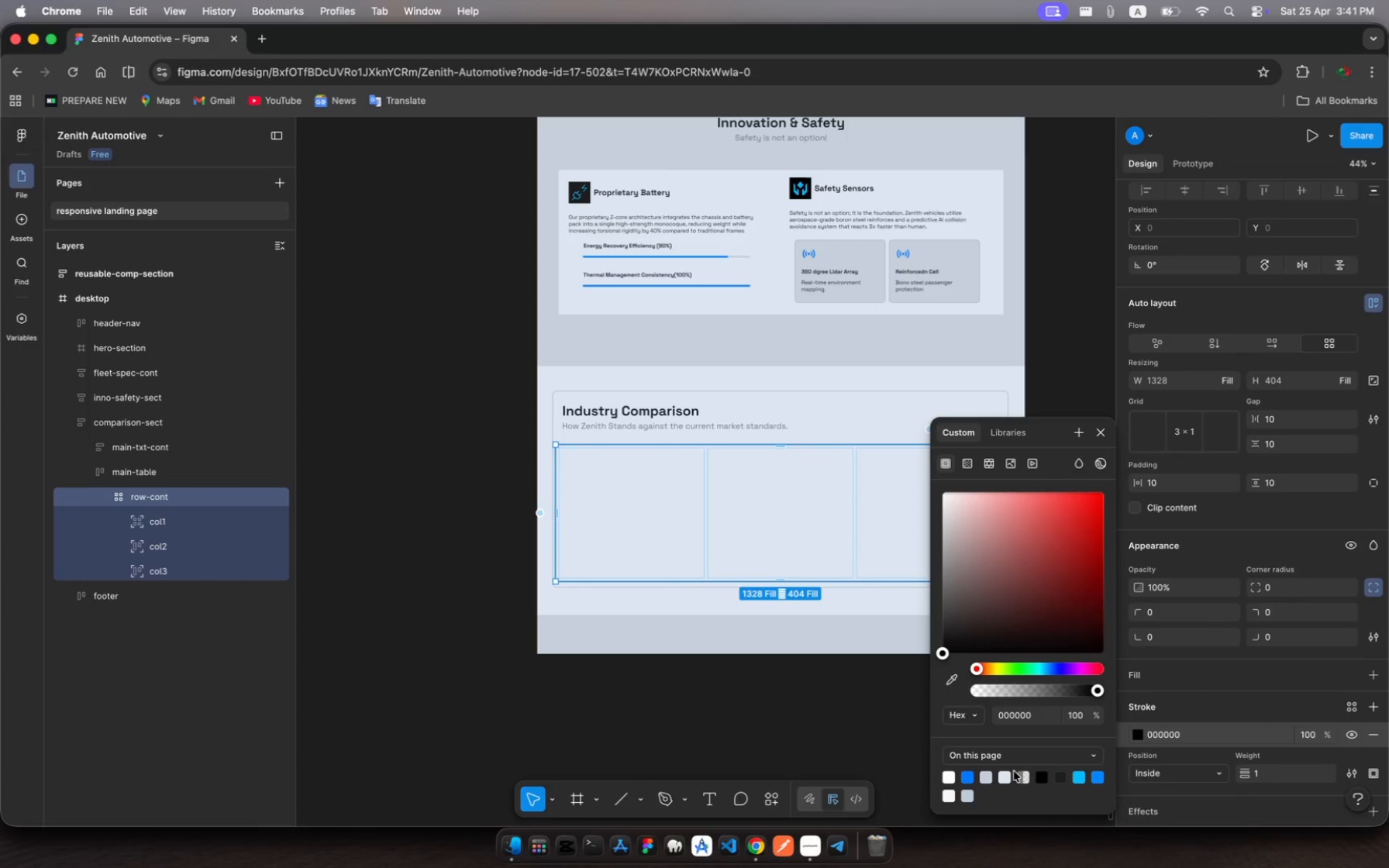 
left_click([1022, 777])
 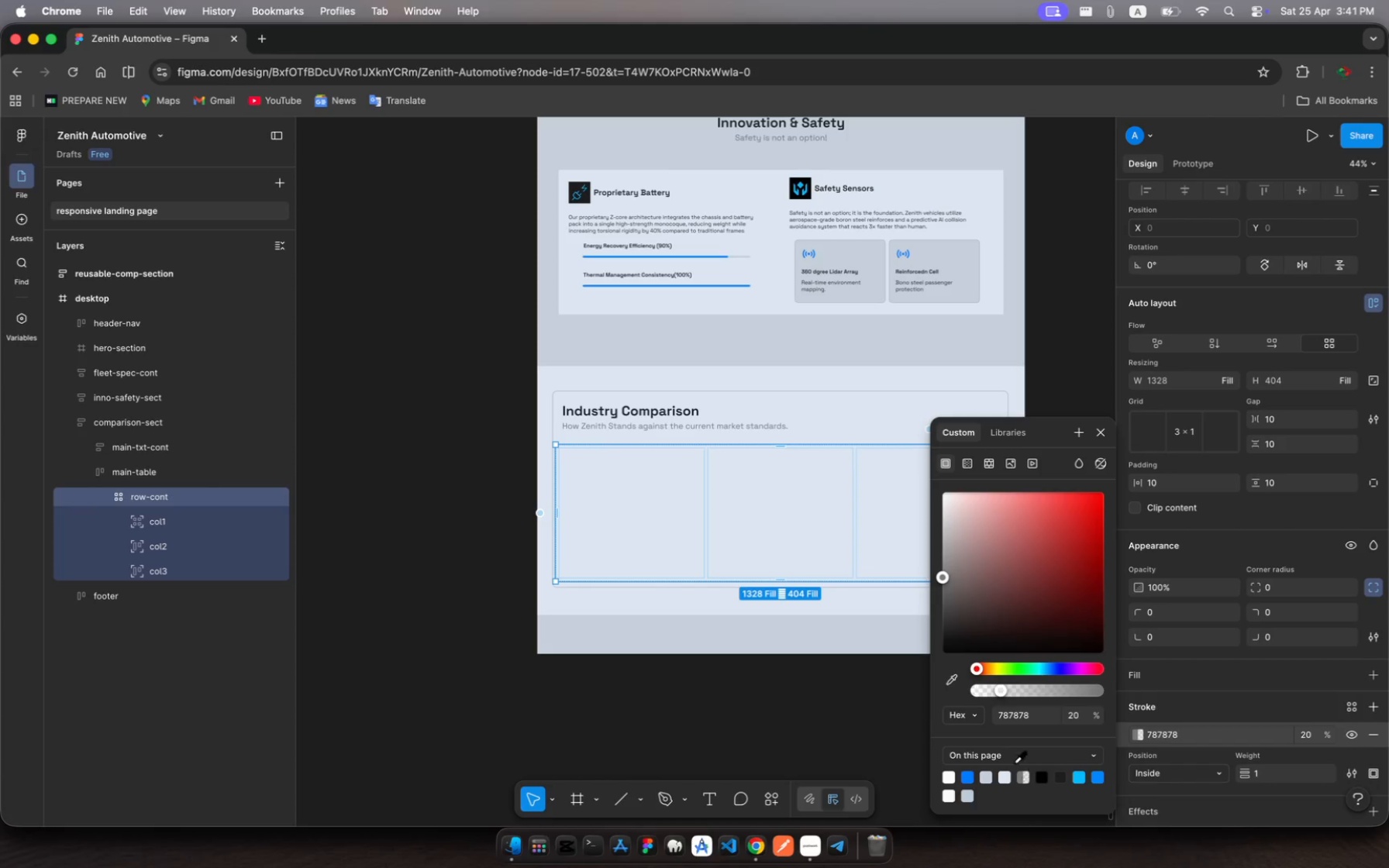 
wait(6.48)
 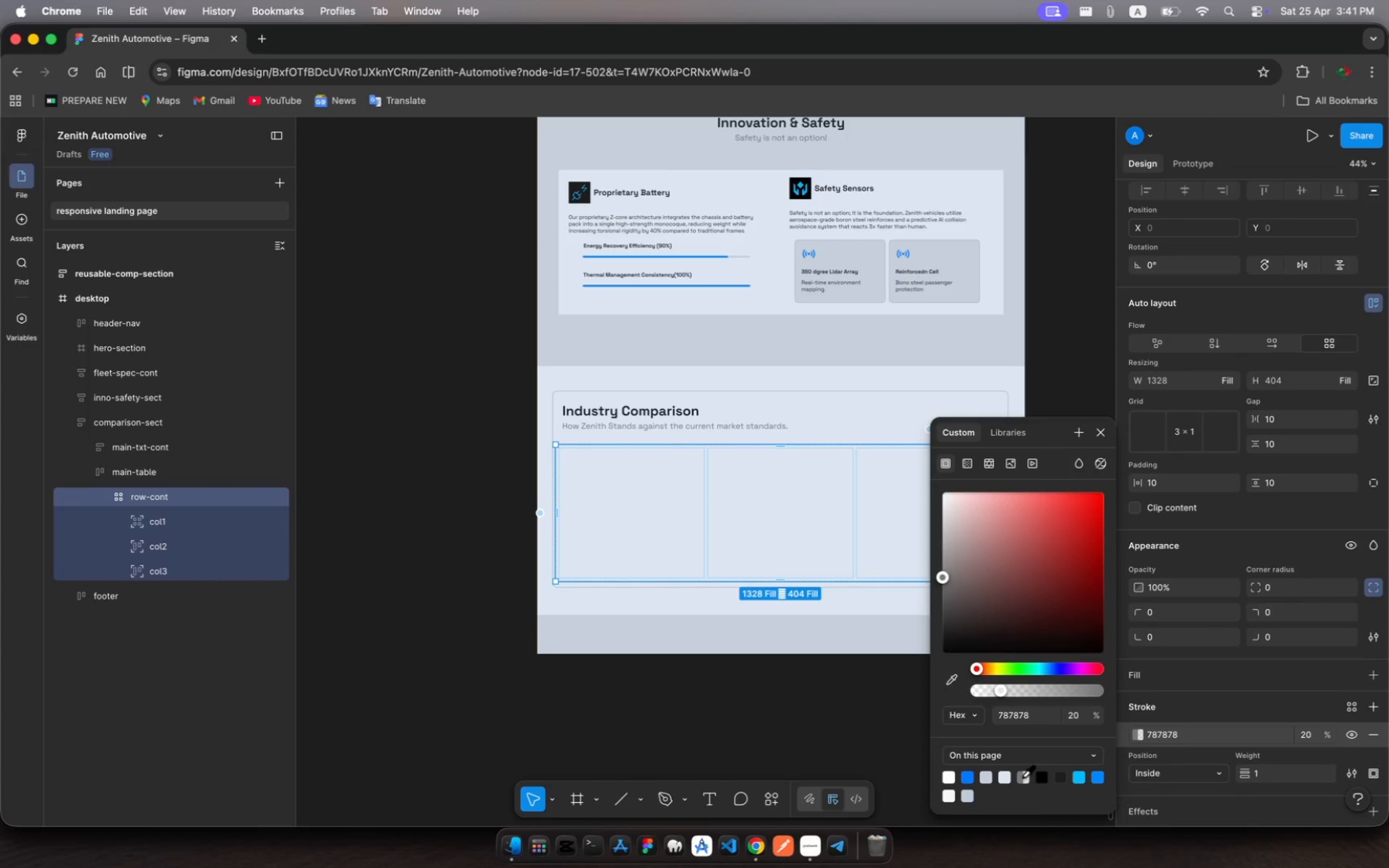 
left_click([639, 502])
 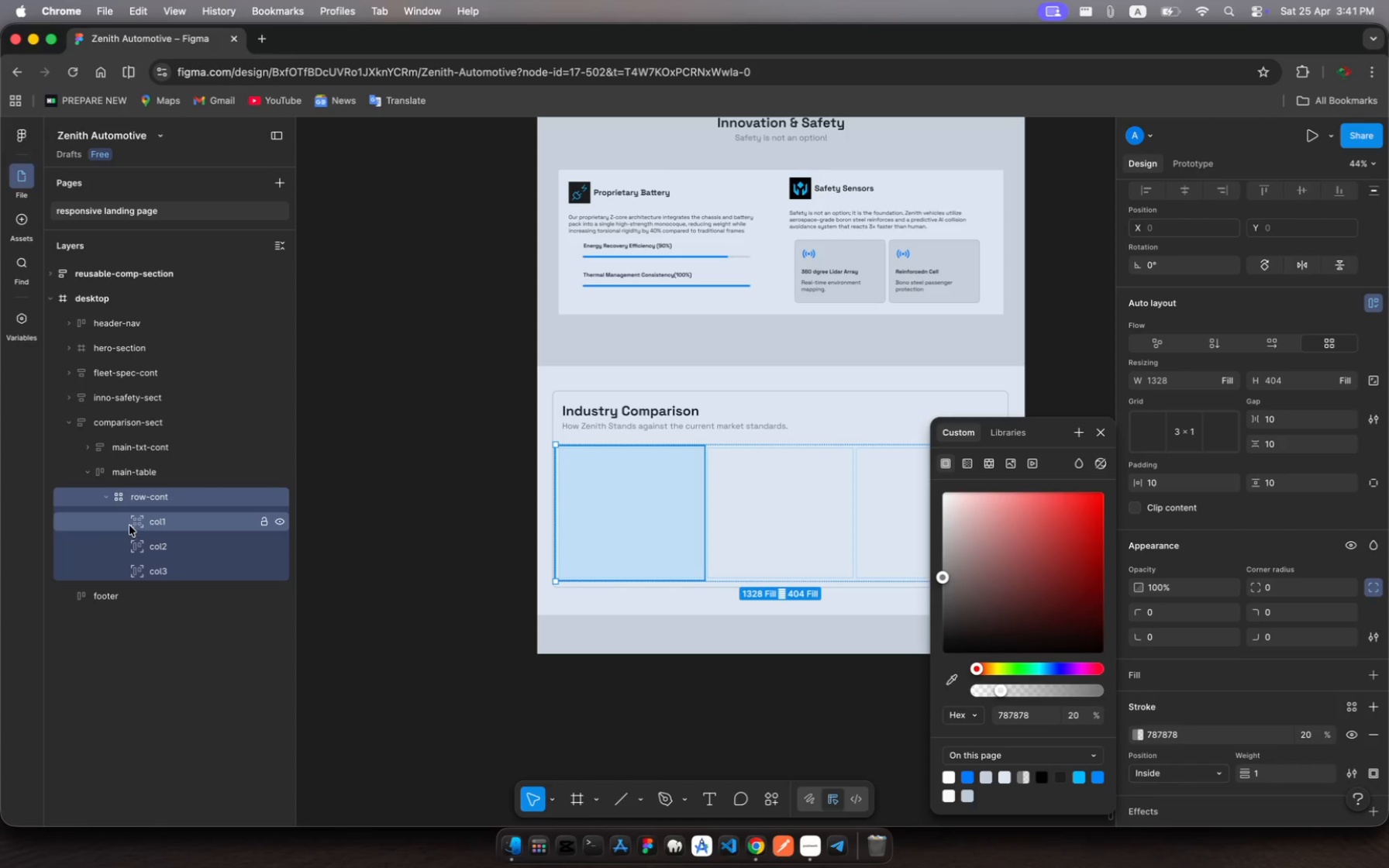 
left_click([165, 520])
 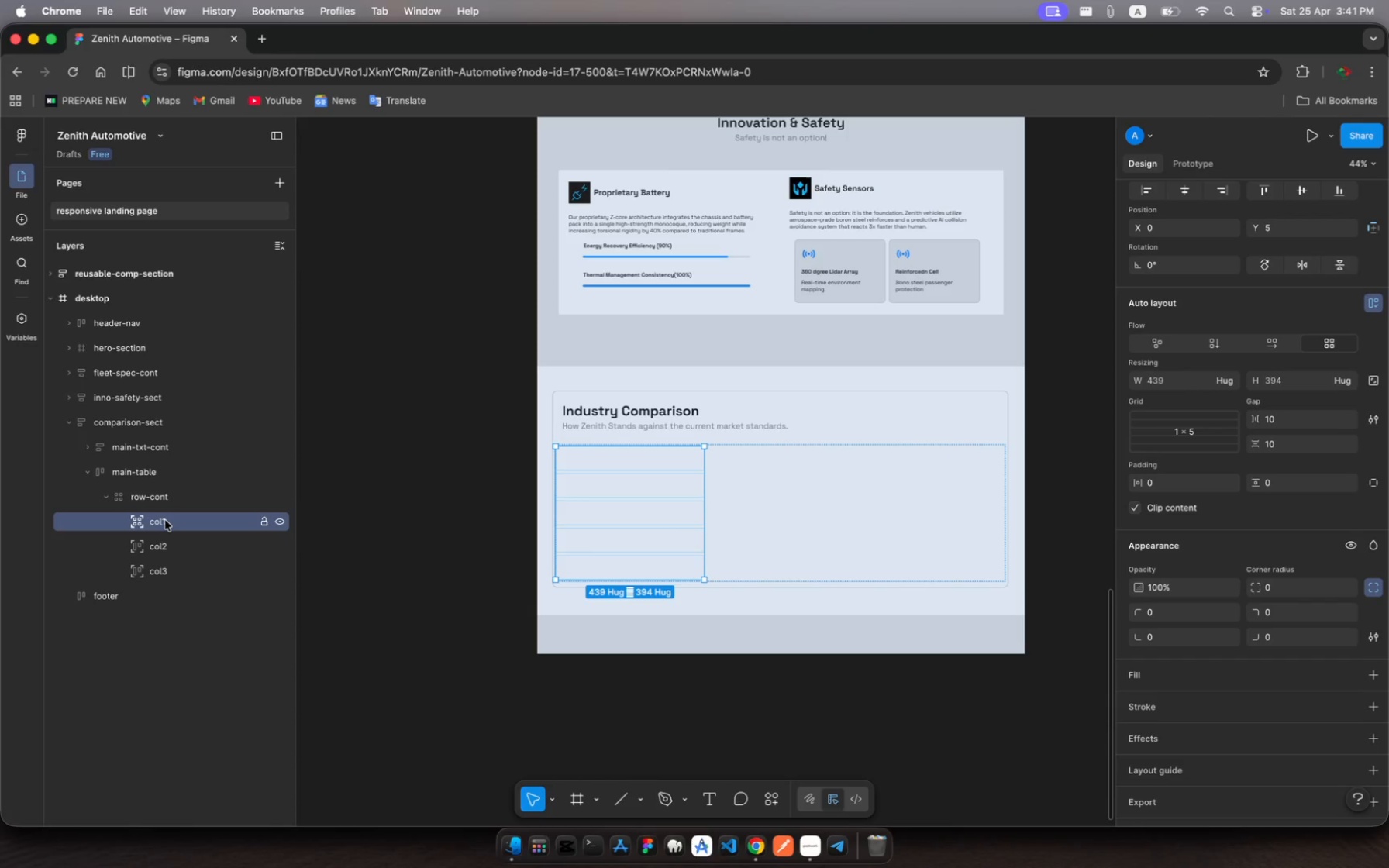 
wait(12.17)
 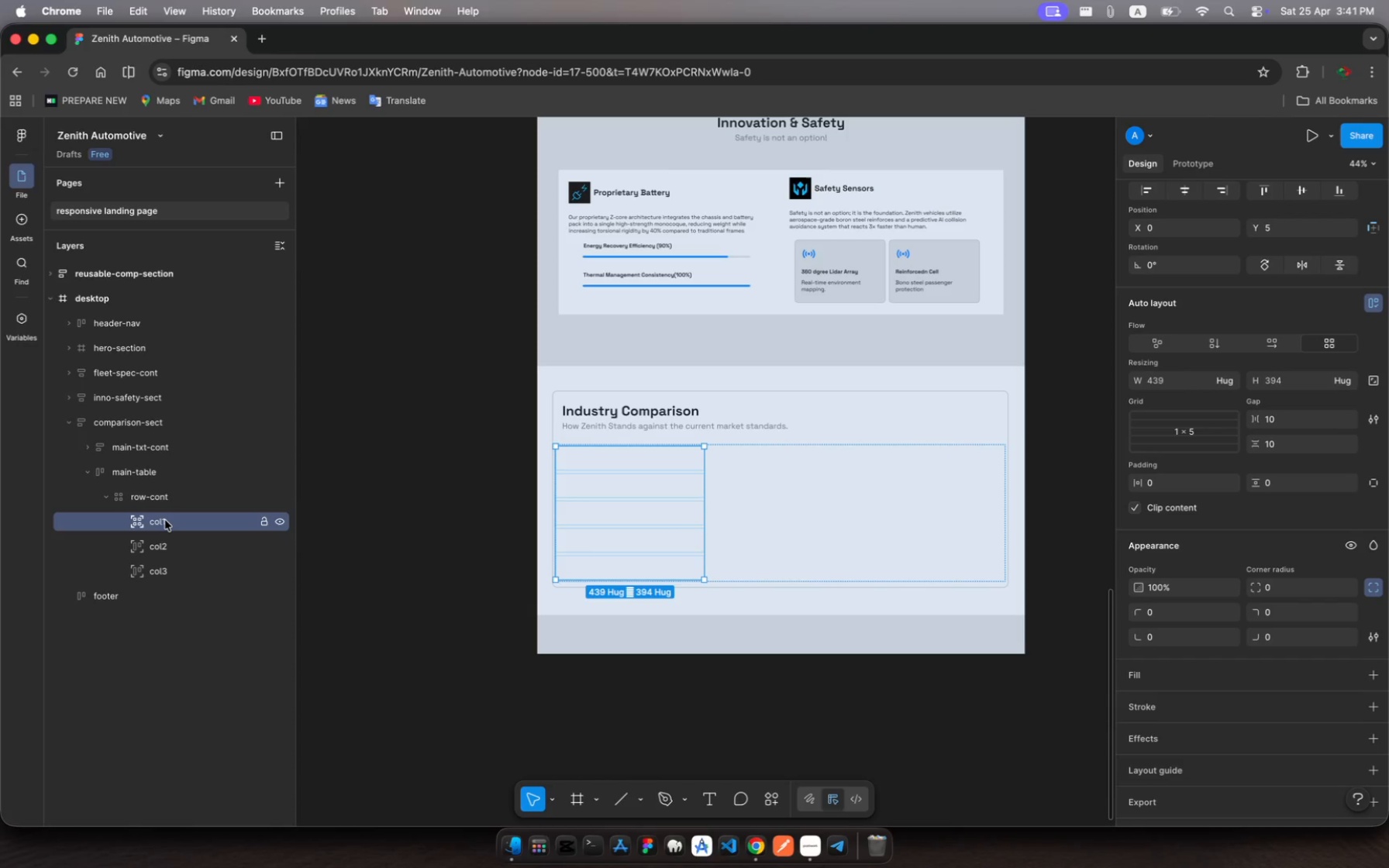 
scroll: coordinate [621, 336], scroll_direction: up, amount: 13.0
 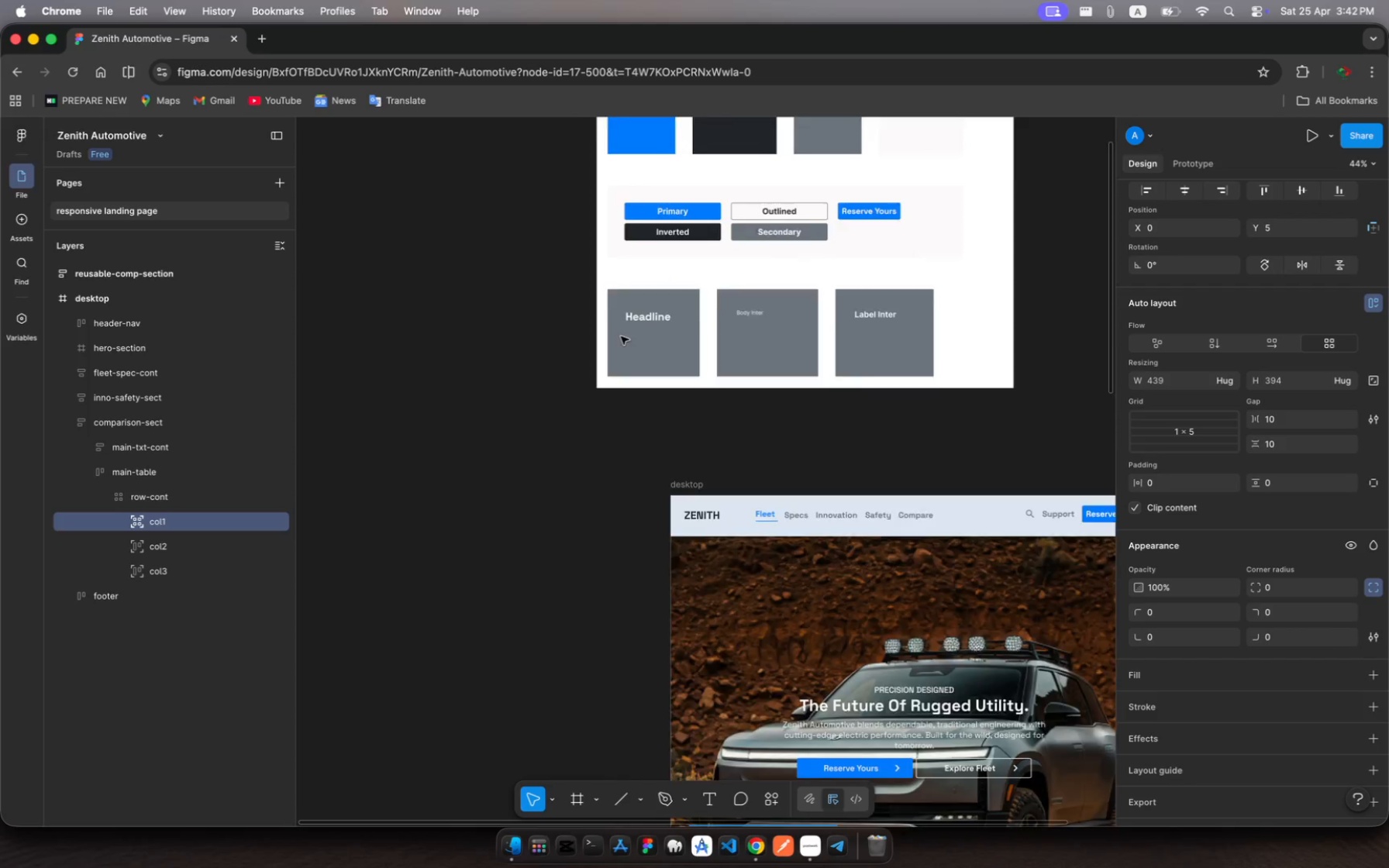 
scroll: coordinate [621, 336], scroll_direction: down, amount: 10.0
 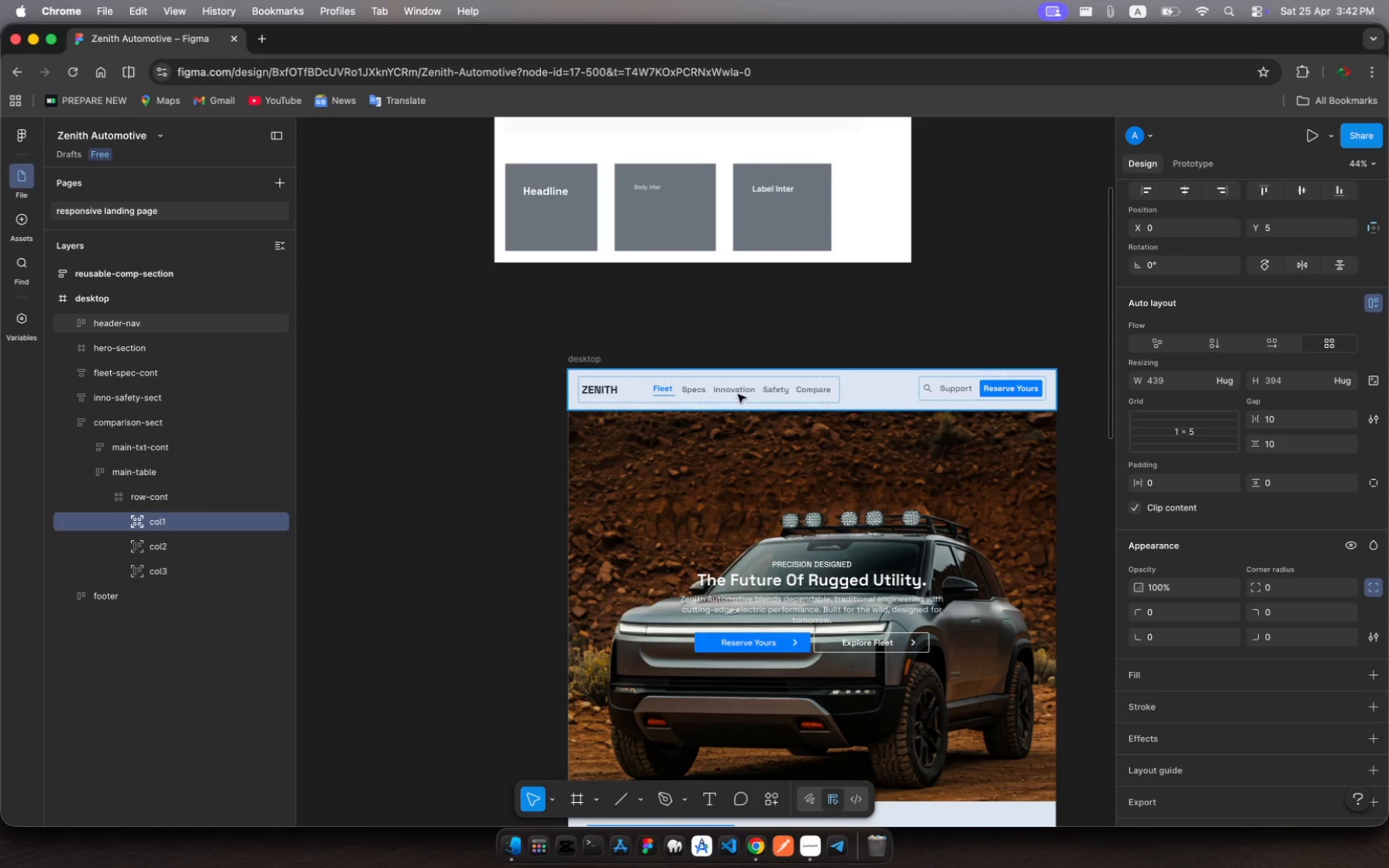 
left_click([738, 394])
 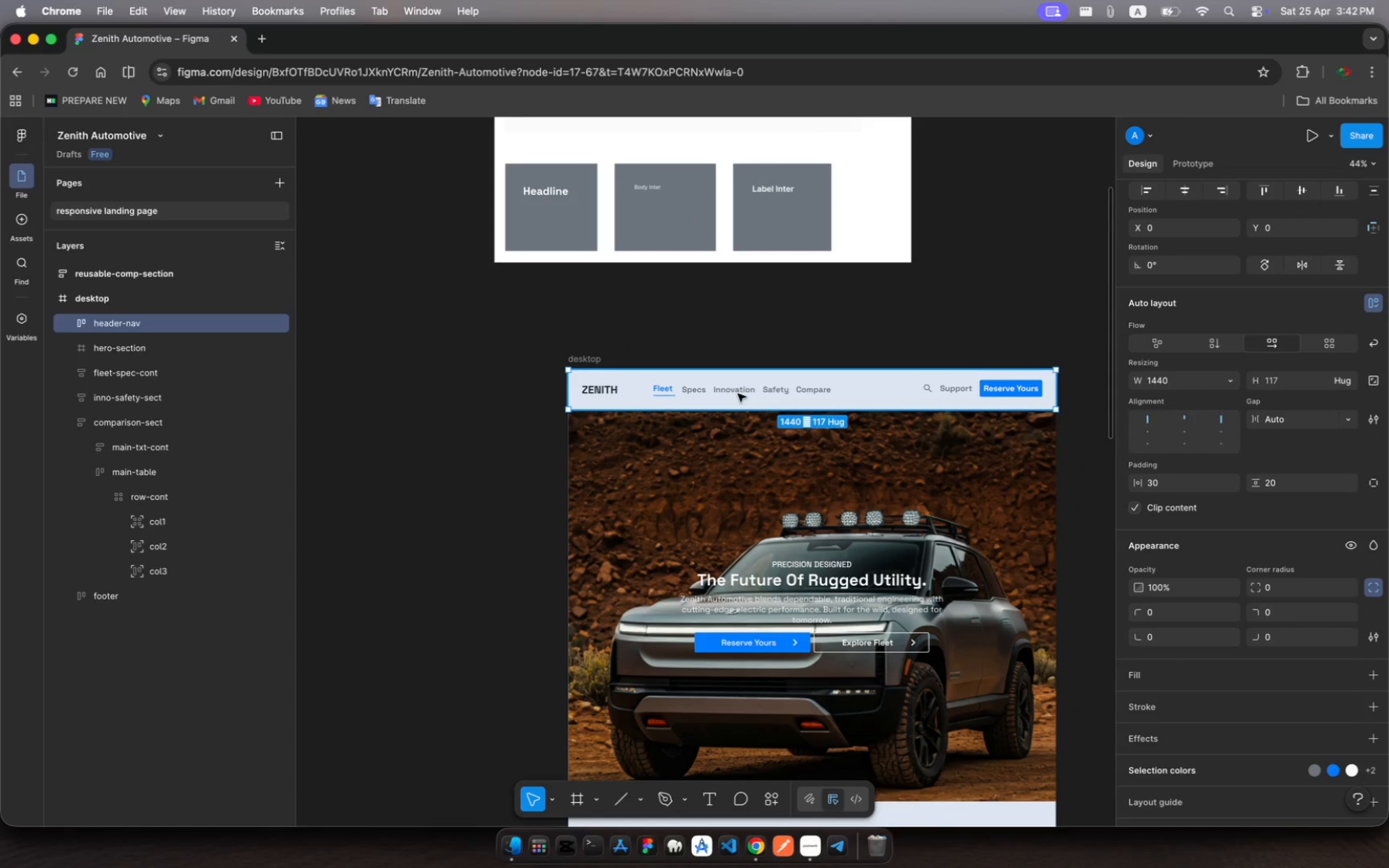 
left_click([738, 394])
 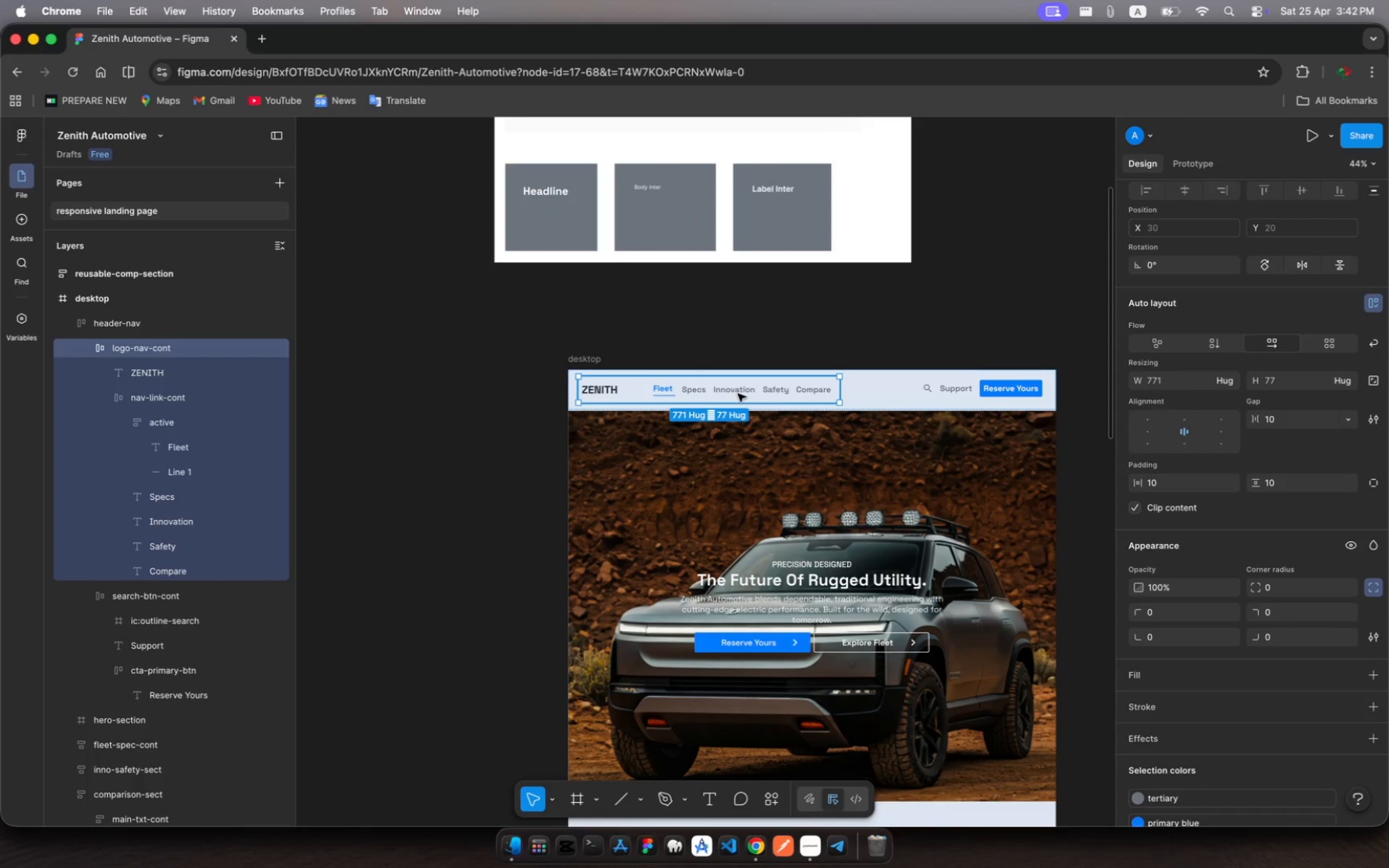 
left_click([738, 394])
 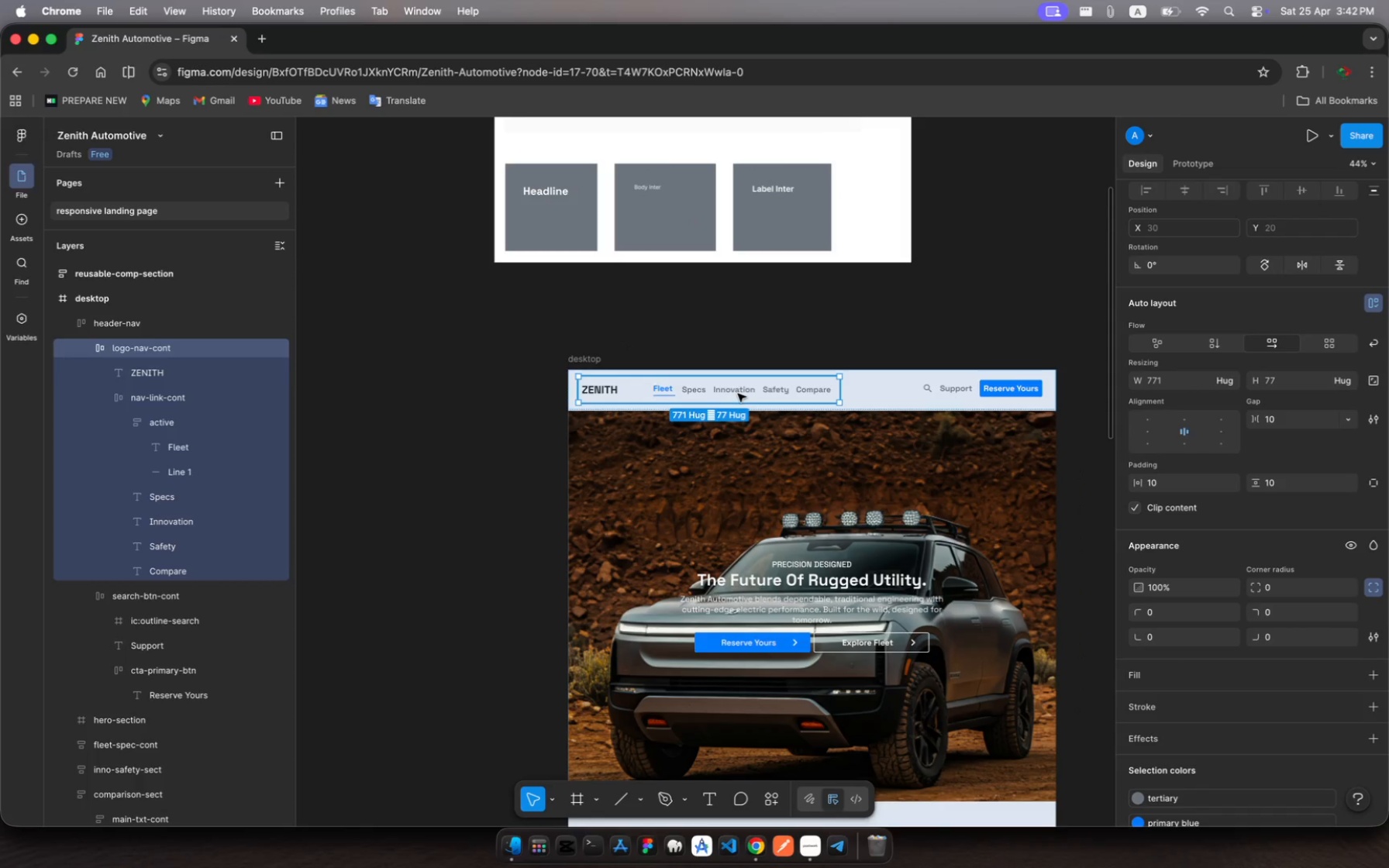 
left_click([738, 394])
 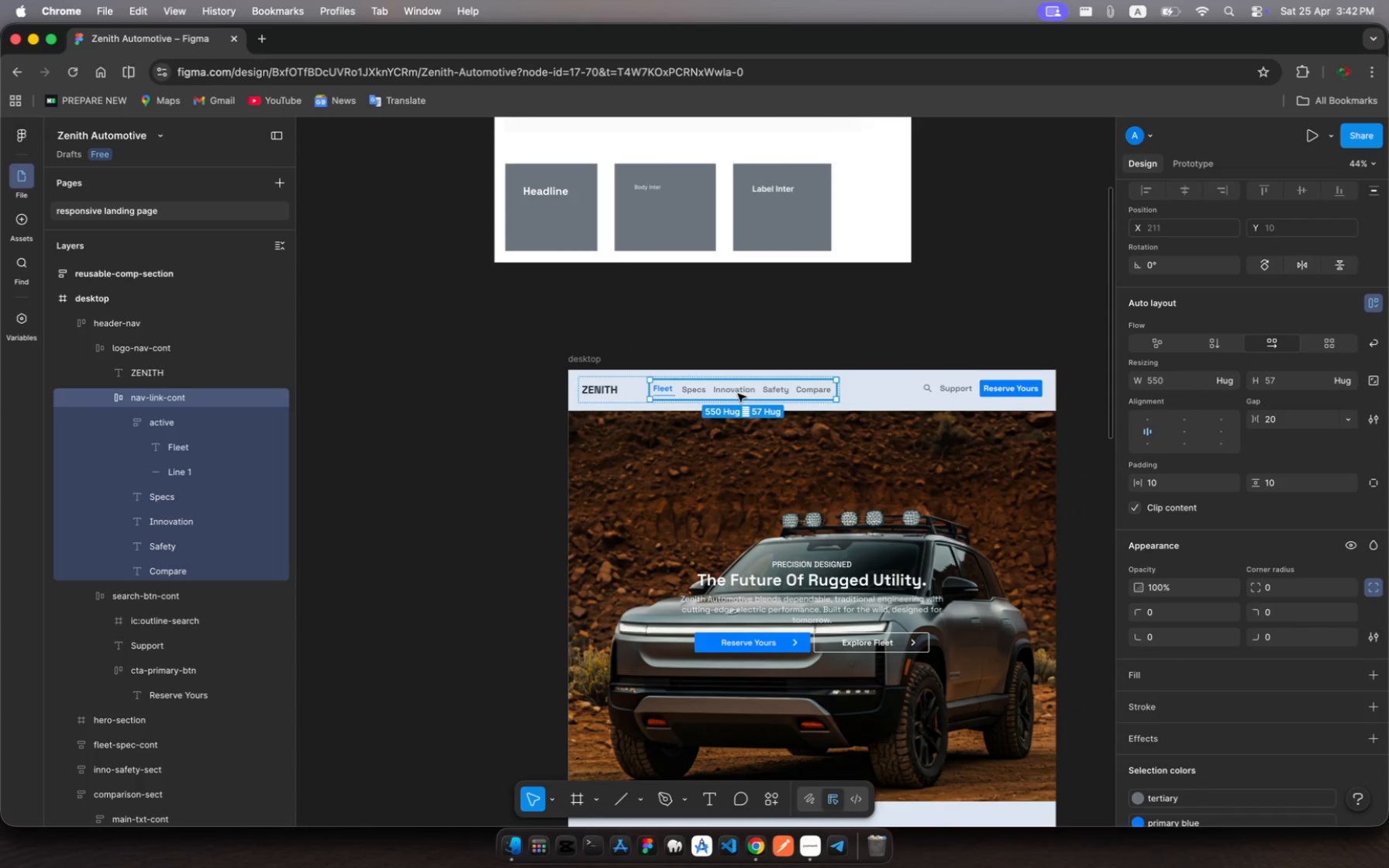 
left_click([738, 394])
 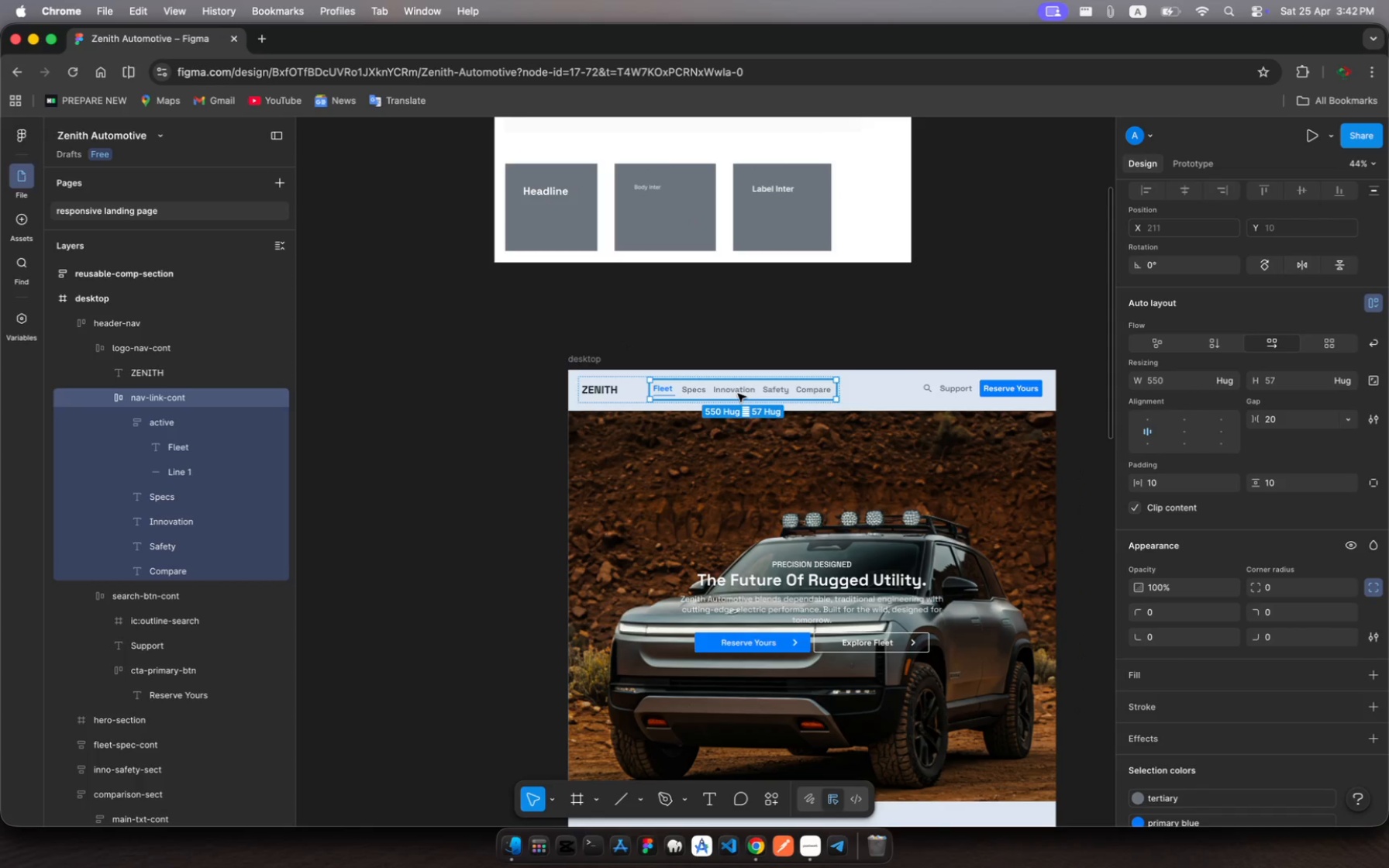 
left_click([738, 394])
 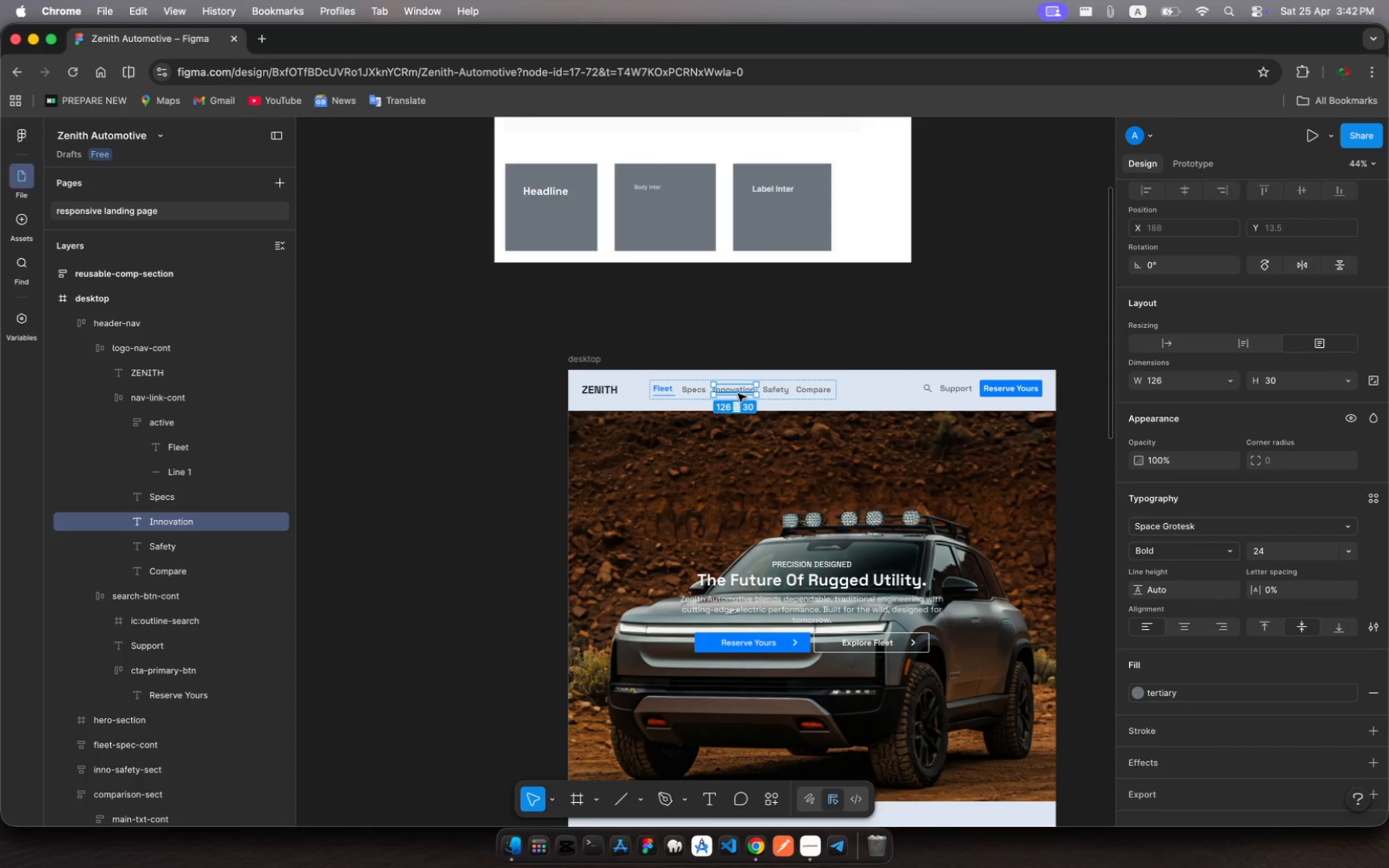 
key(Meta+C)
 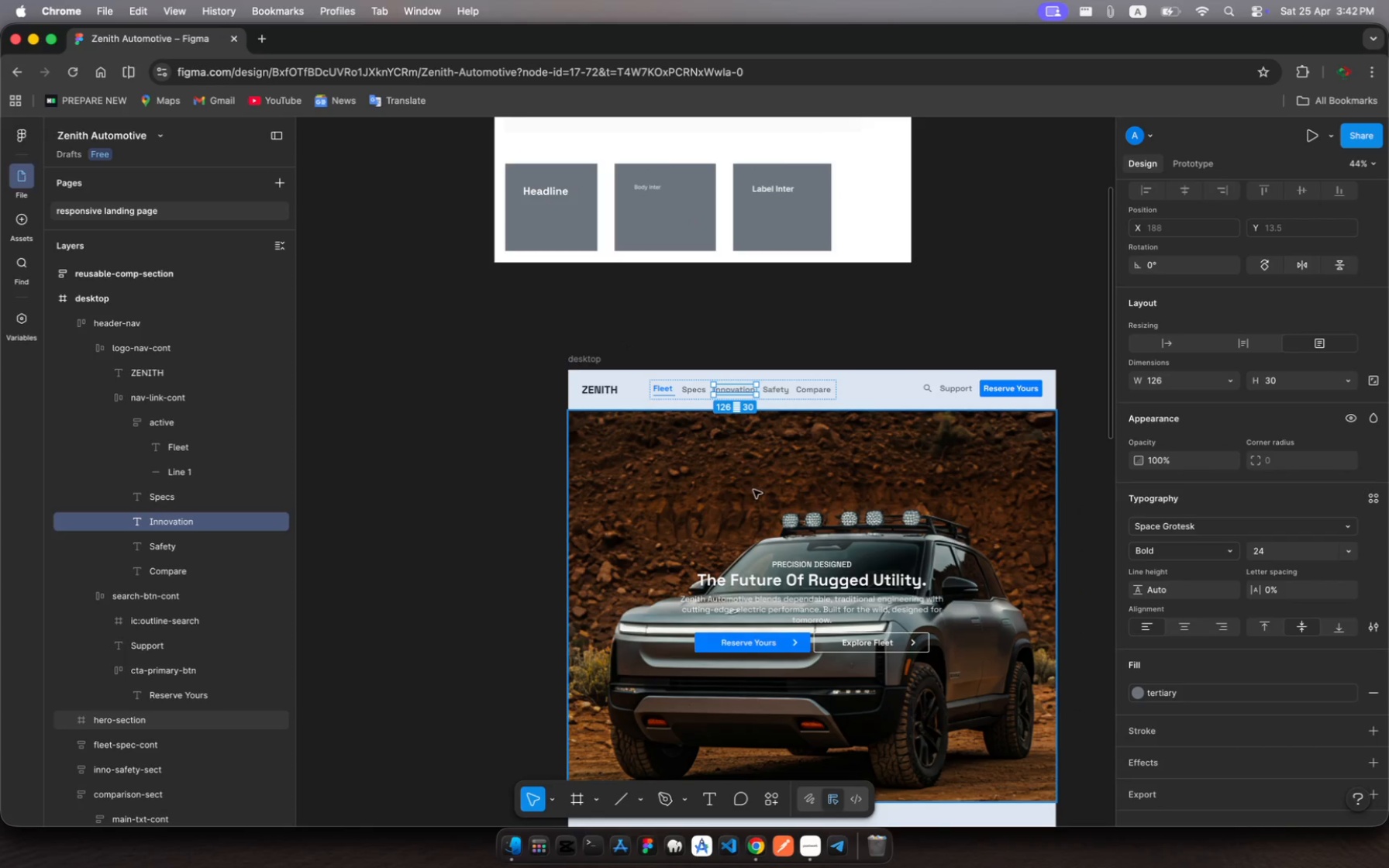 
scroll: coordinate [753, 490], scroll_direction: down, amount: 77.0
 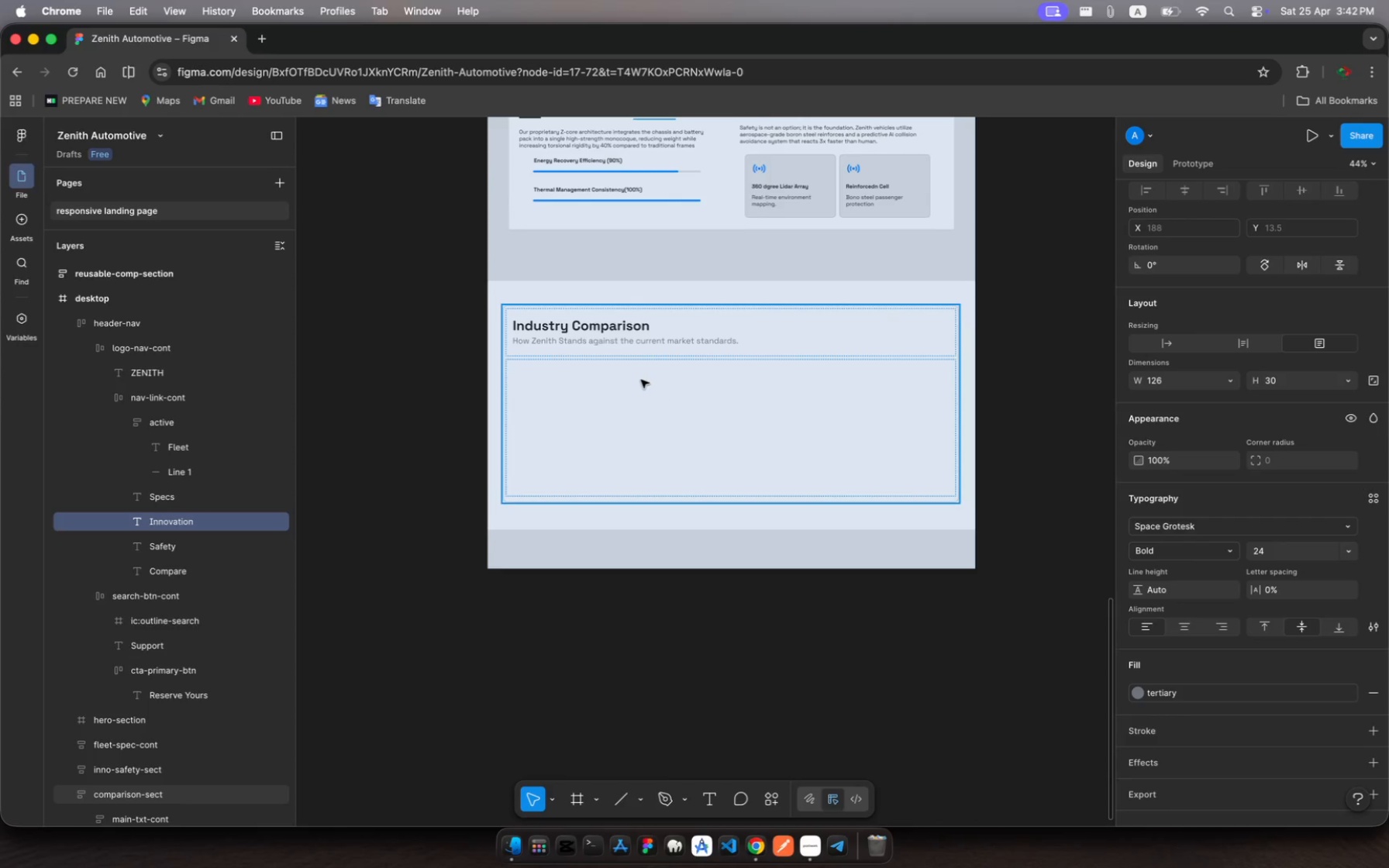 
left_click([641, 380])
 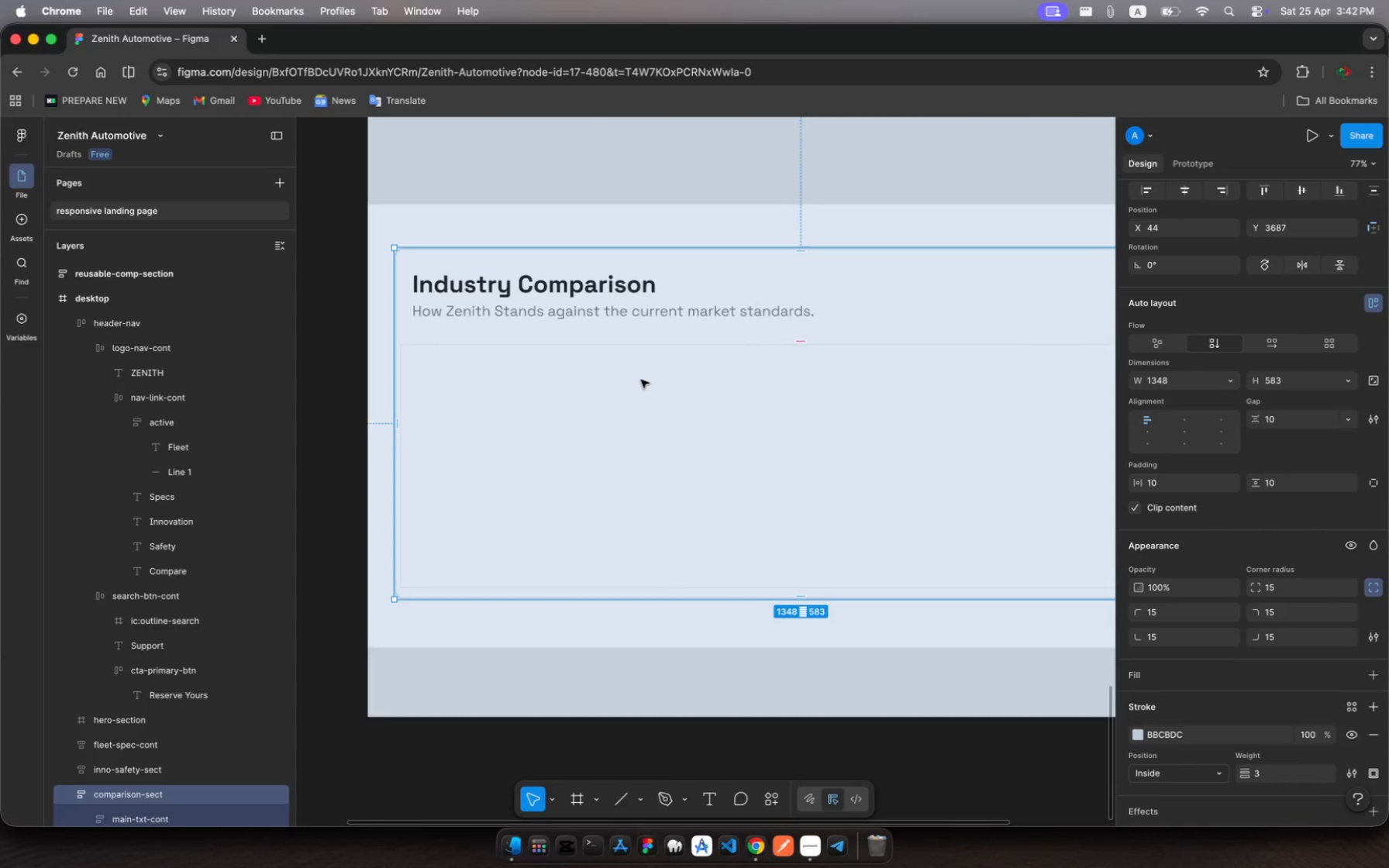 
left_click([604, 394])
 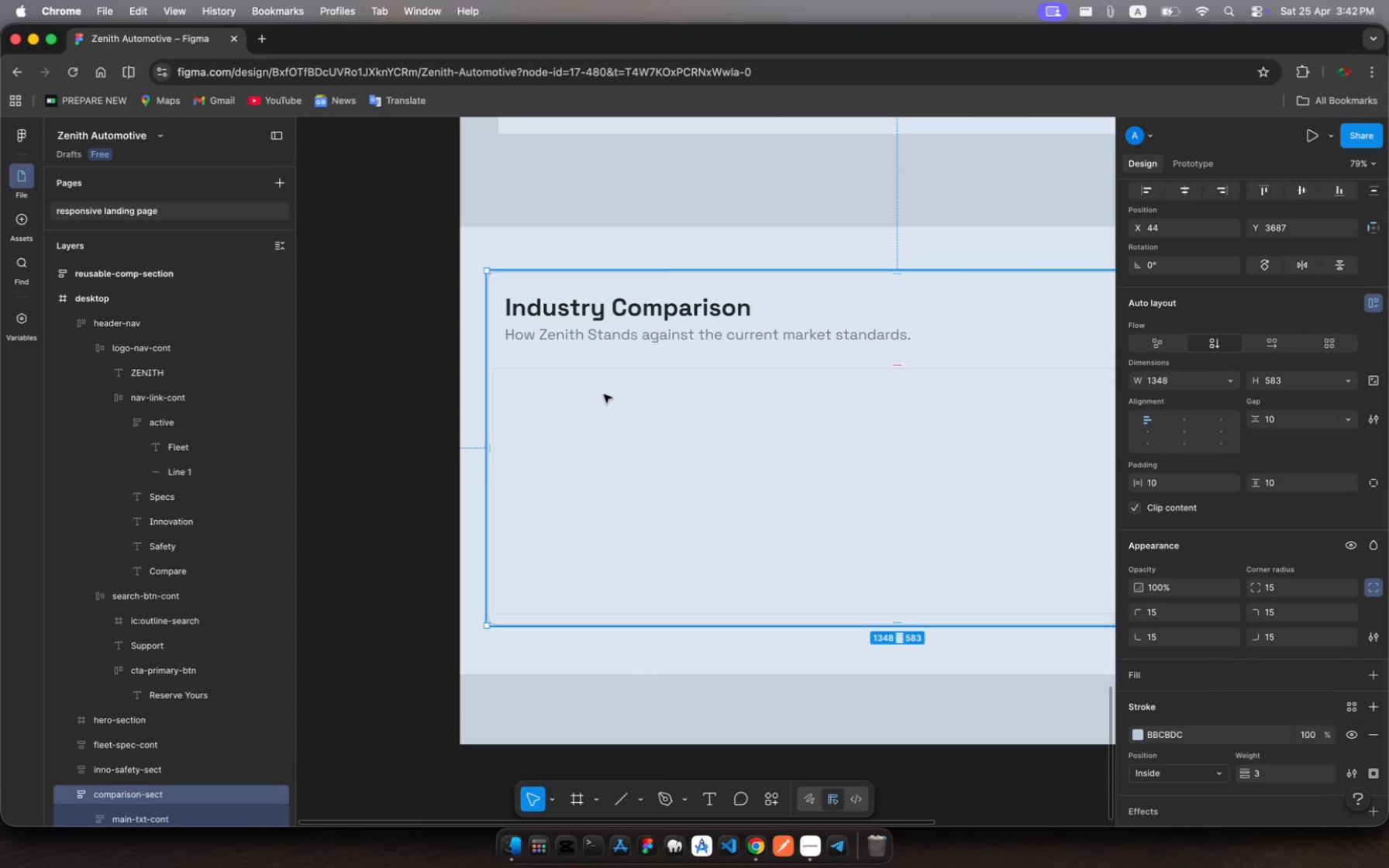 
scroll: coordinate [641, 380], scroll_direction: up, amount: 7.0
 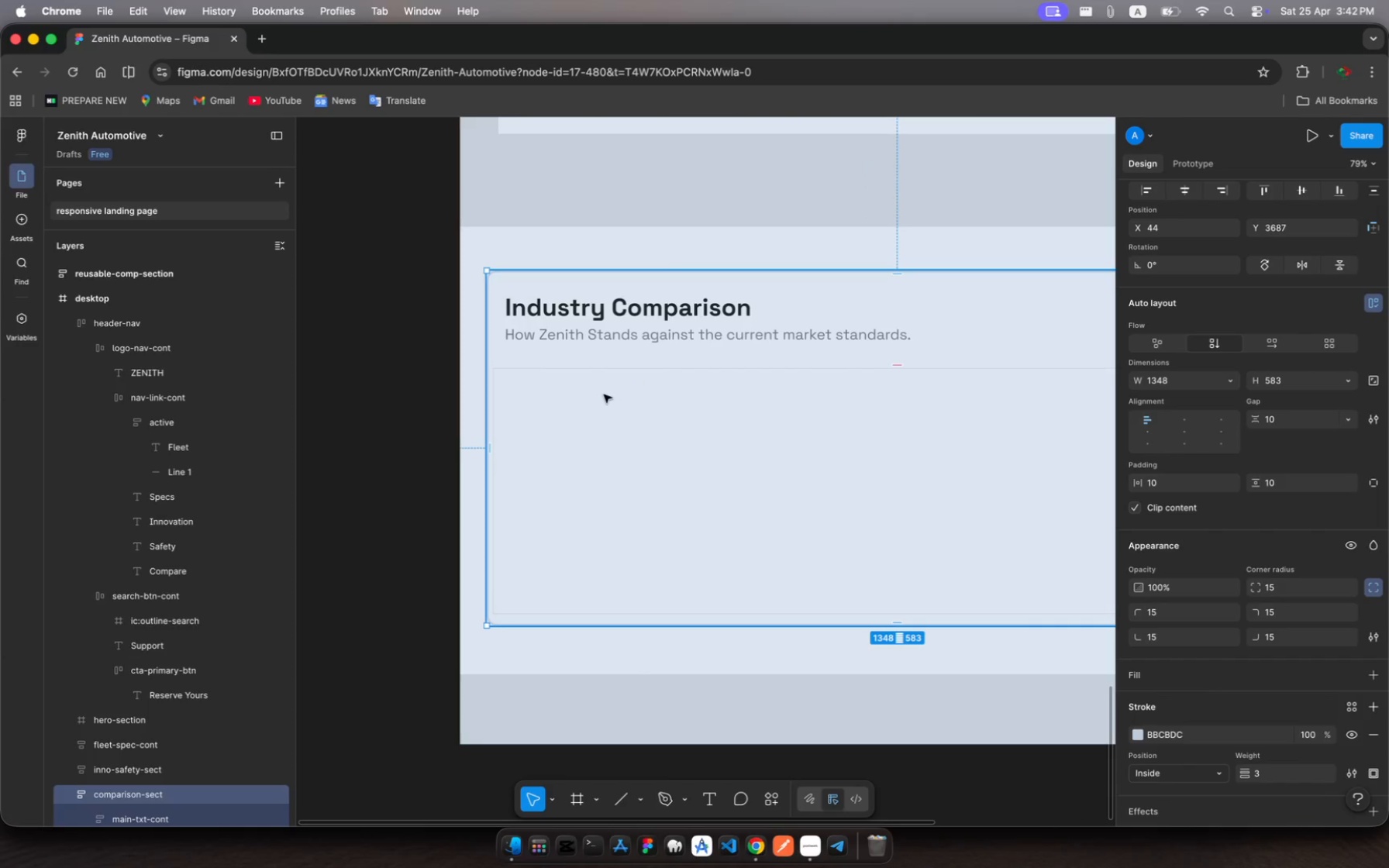 
left_click([604, 394])
 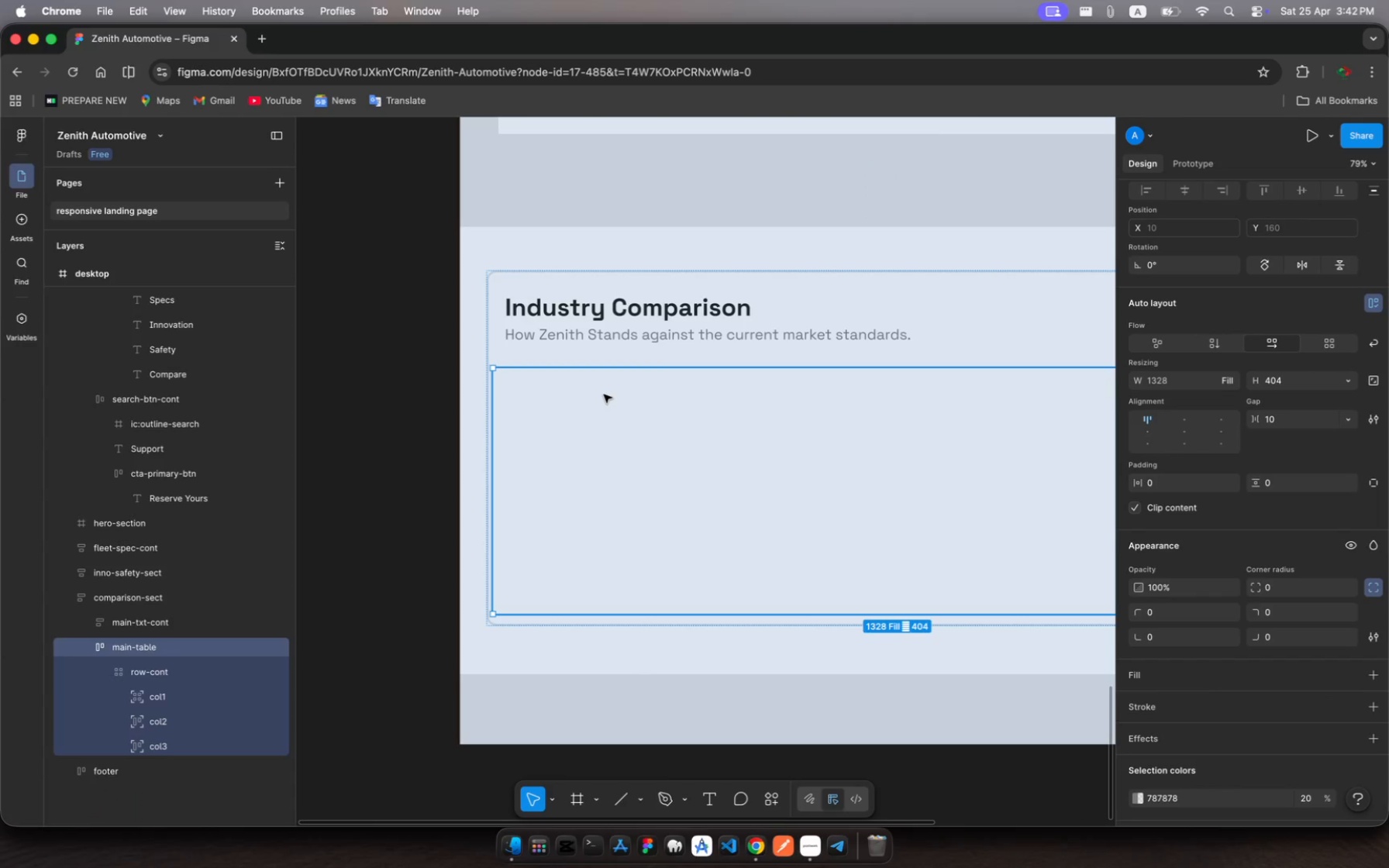 
left_click([604, 394])
 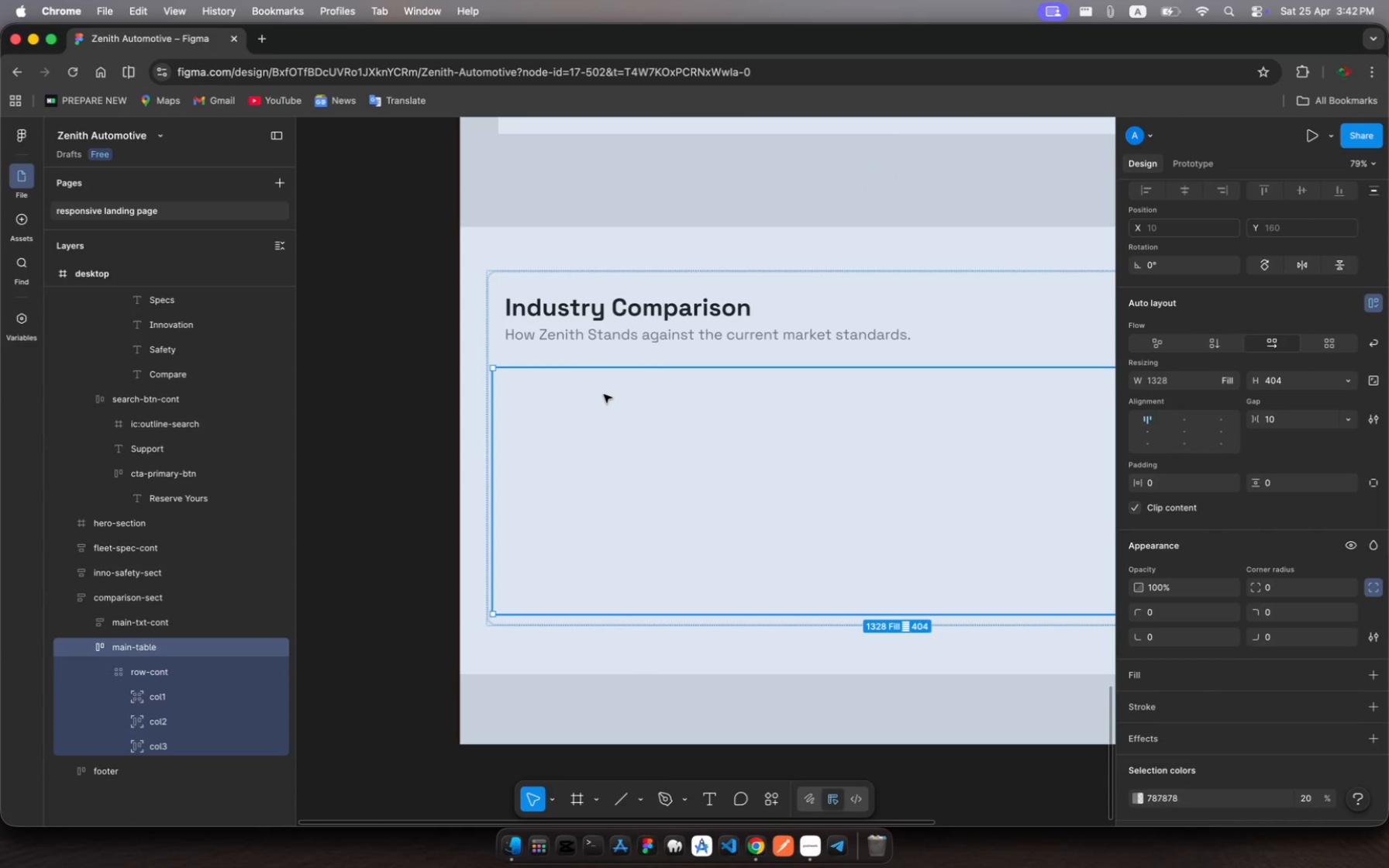 
left_click([604, 394])
 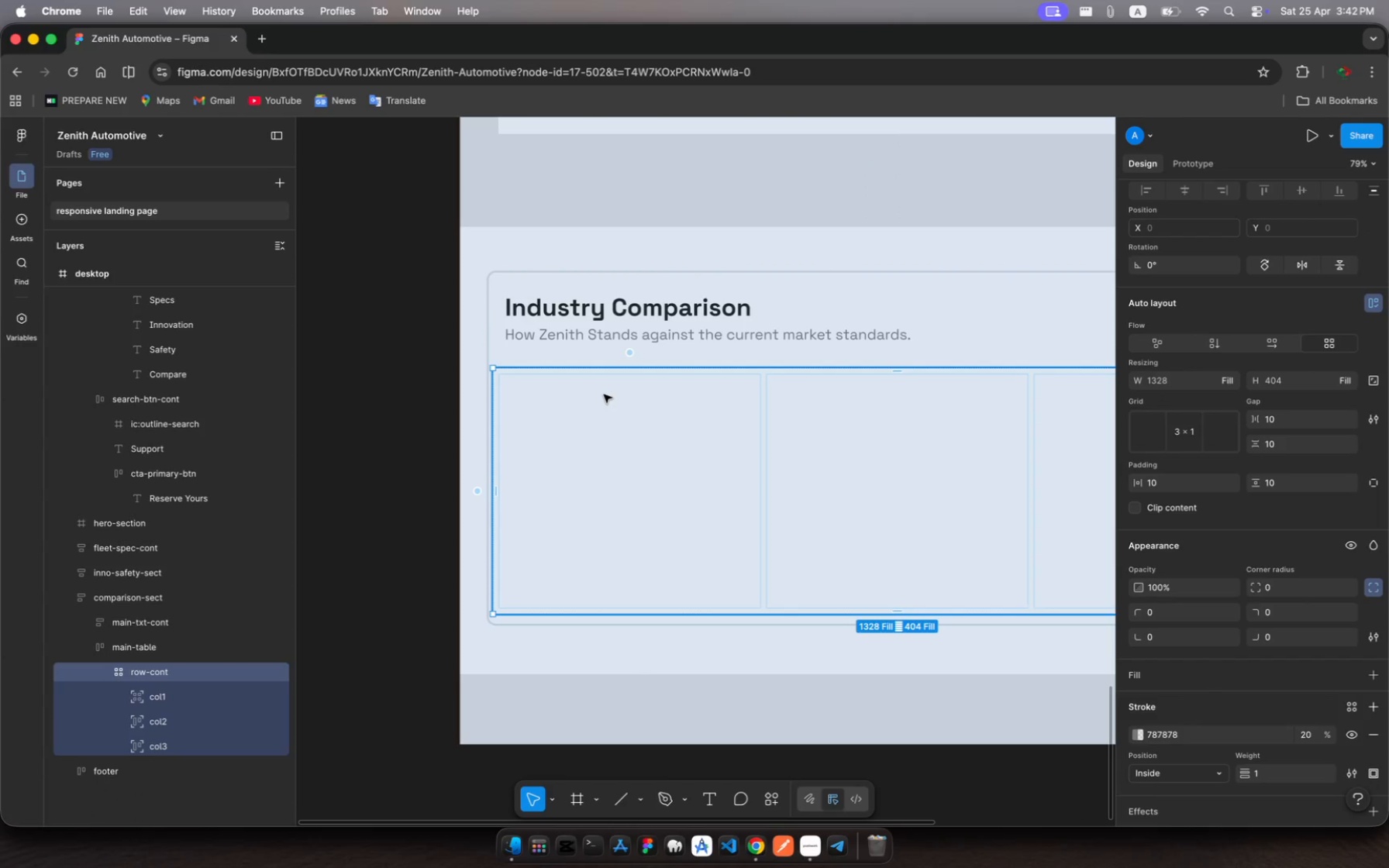 
left_click([604, 394])
 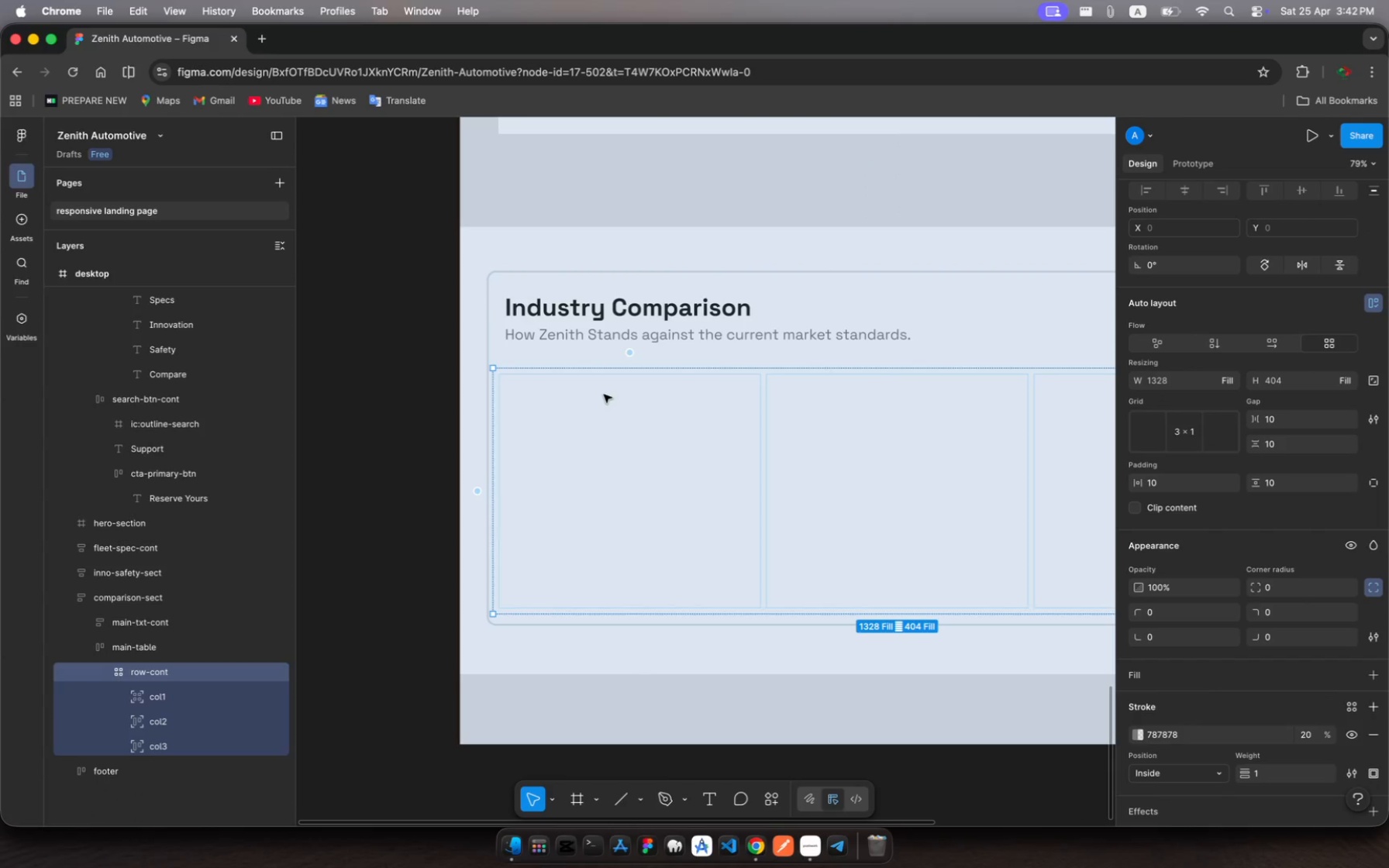 
left_click([604, 394])
 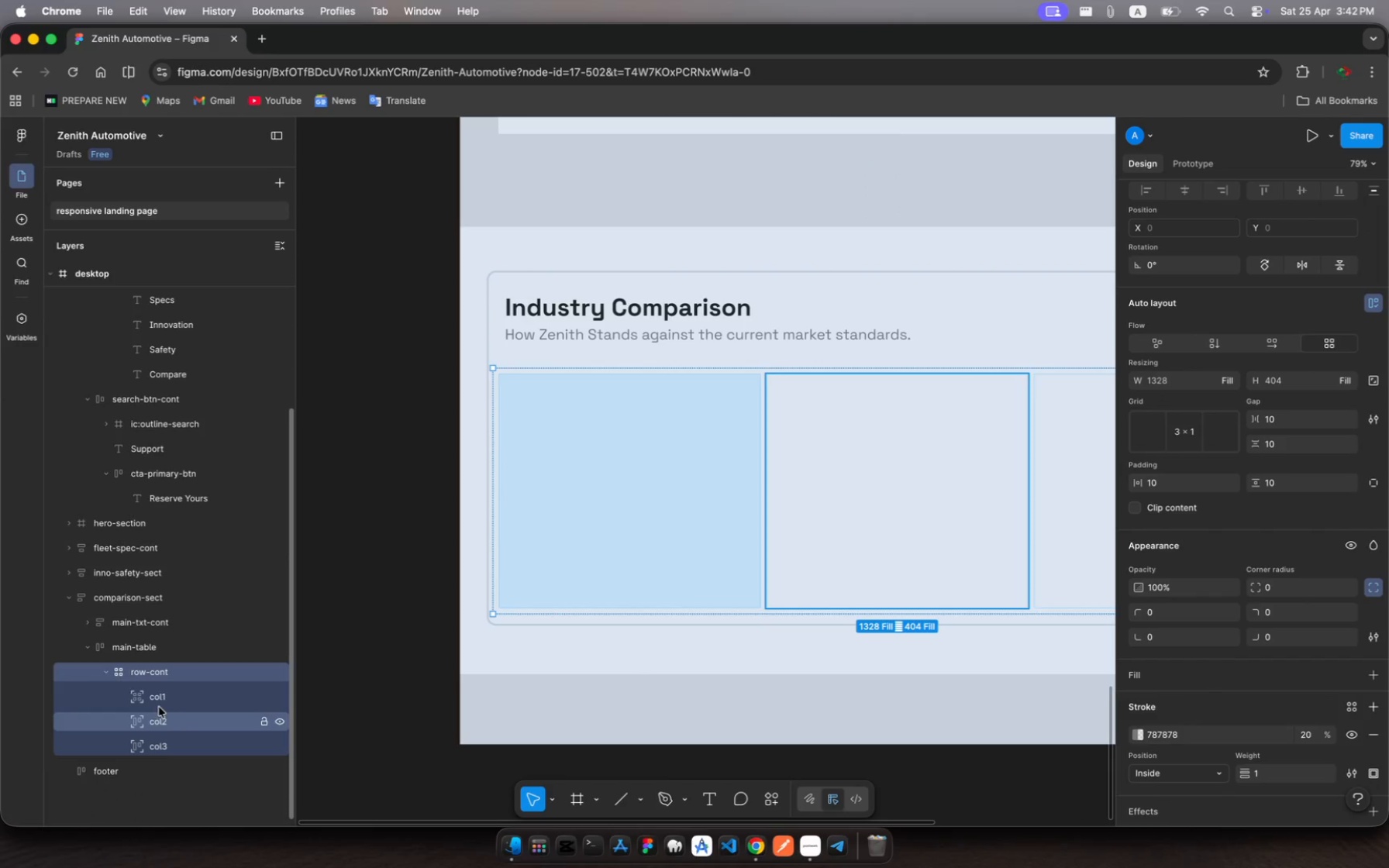 
left_click([146, 696])
 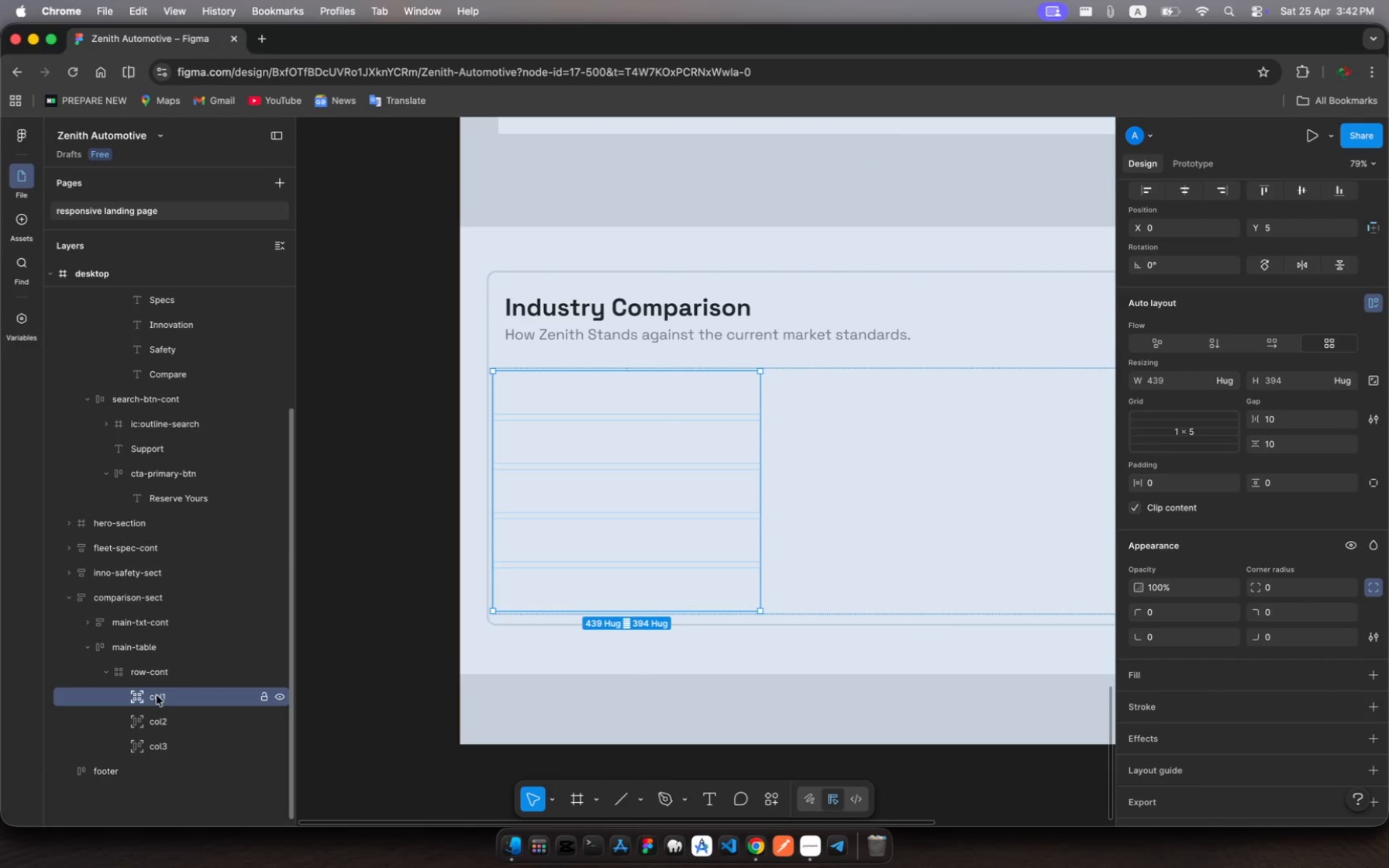 
left_click([157, 695])
 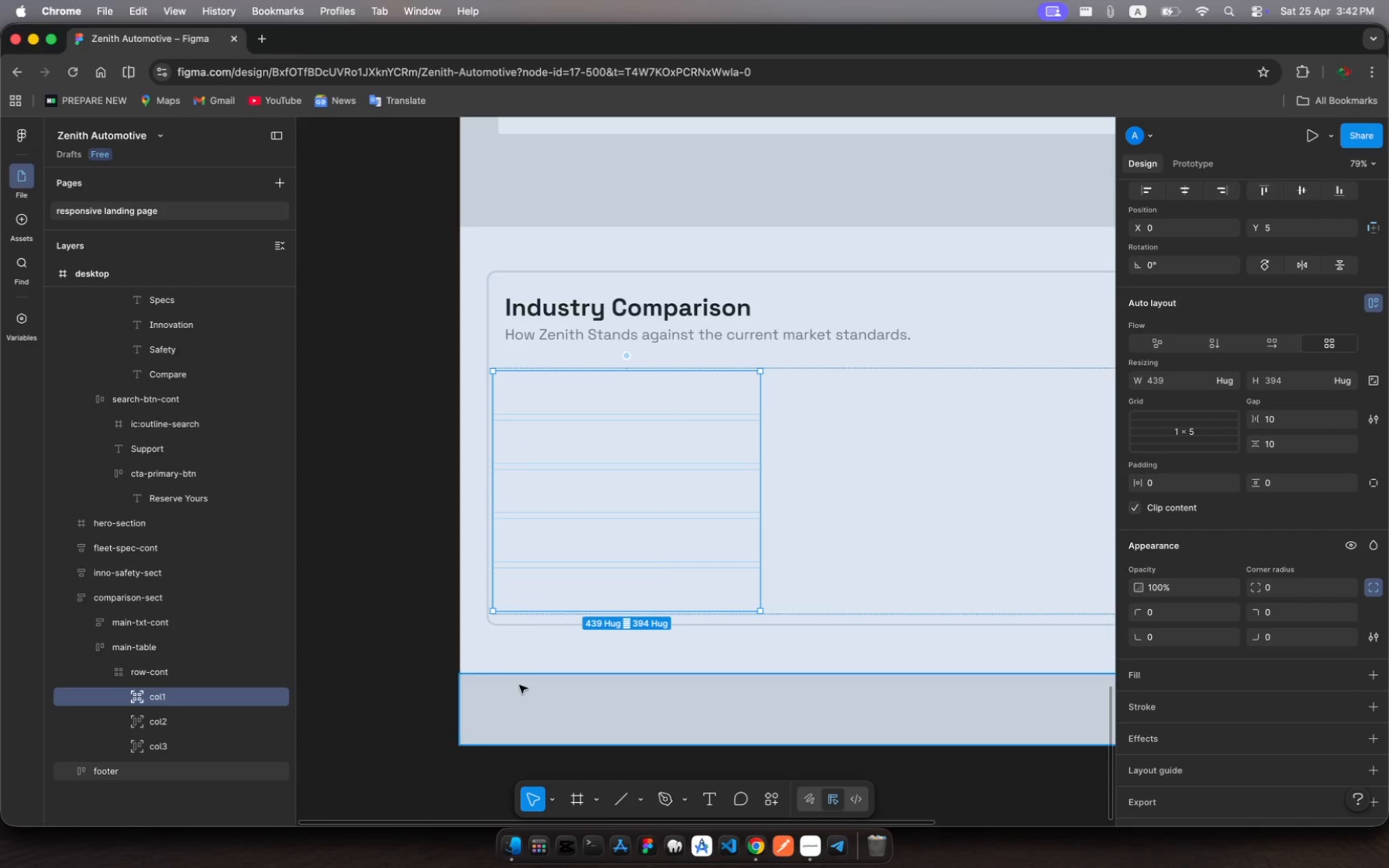 
left_click([556, 395])
 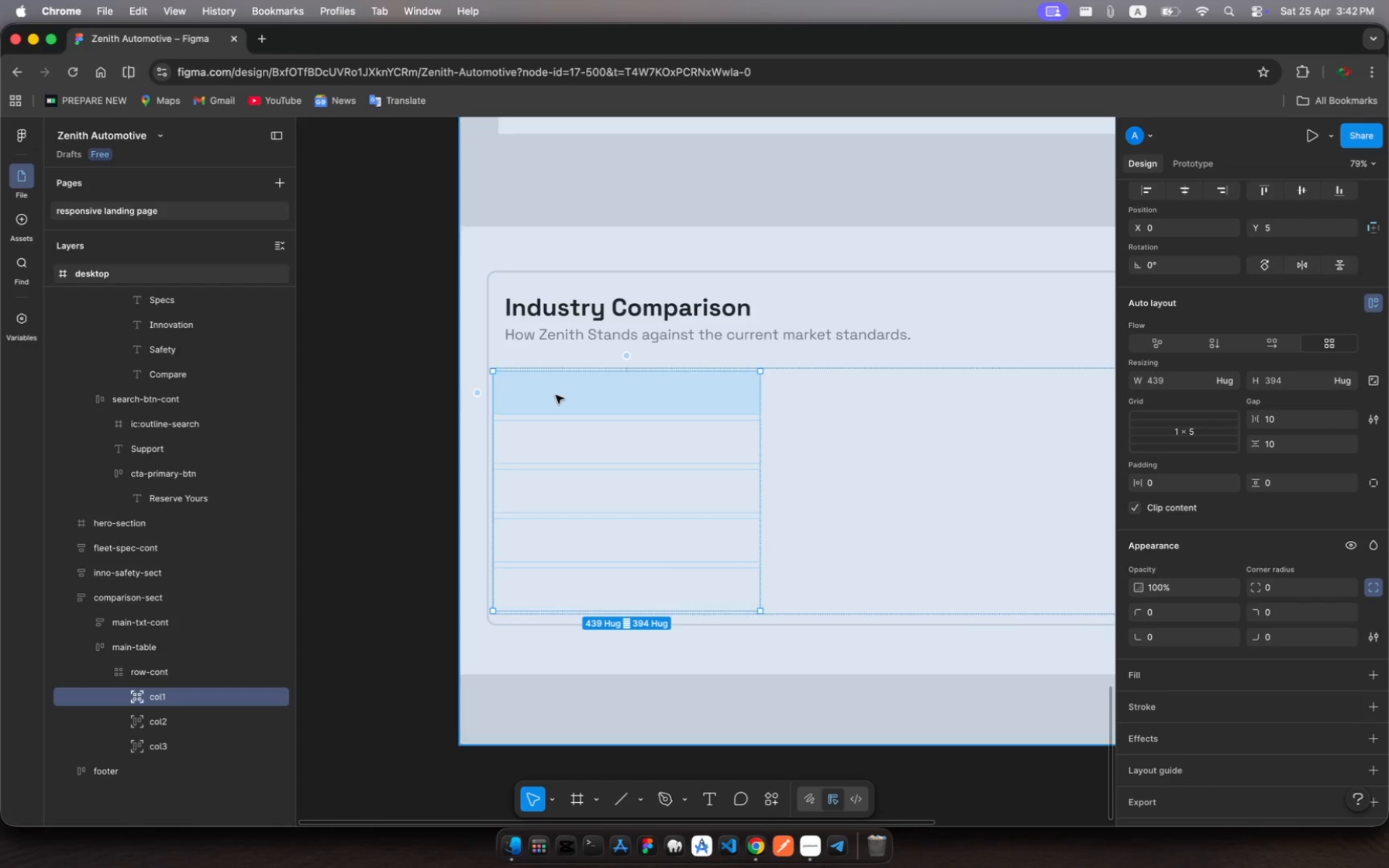 
key(Meta+V)
 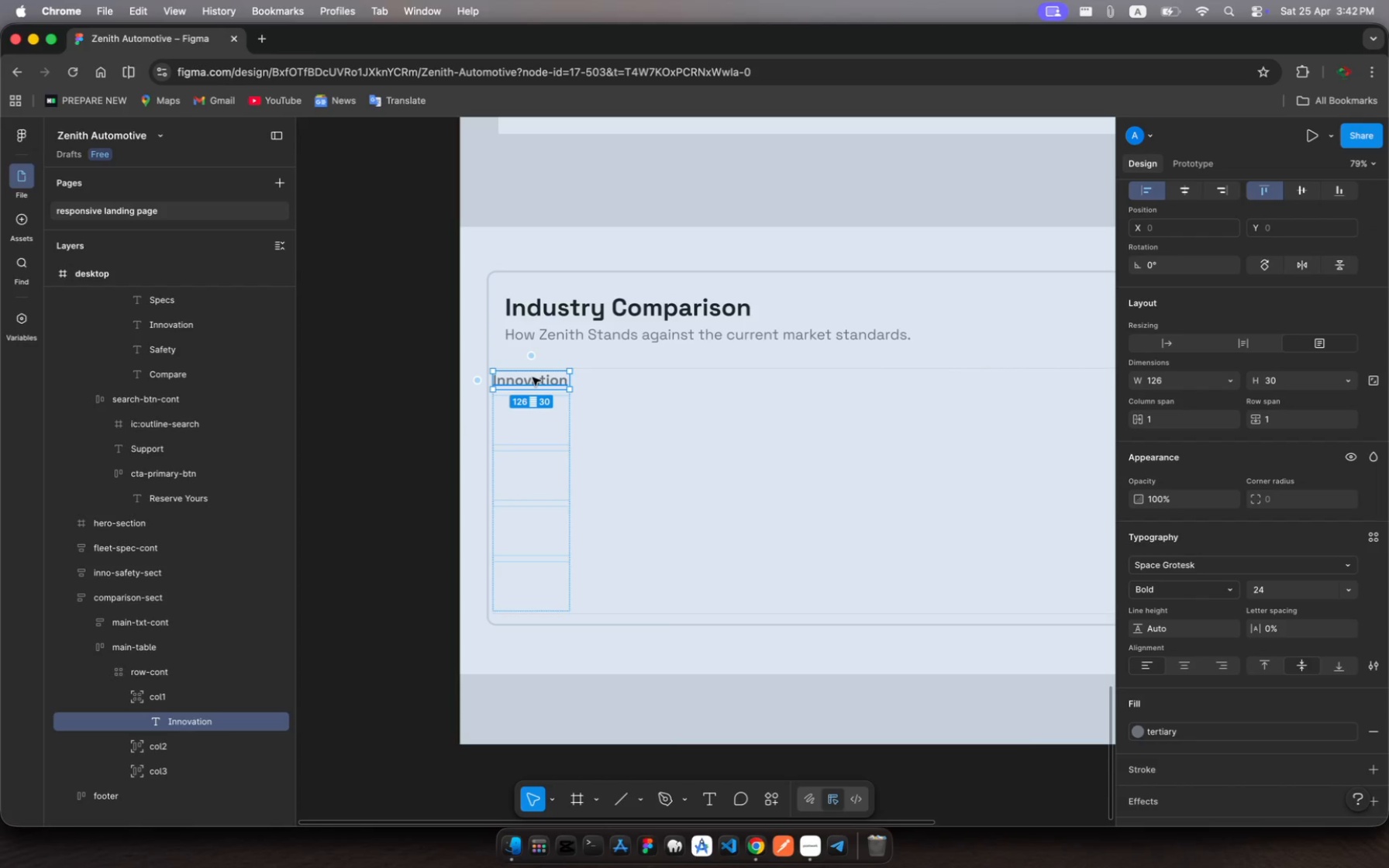 
wait(10.22)
 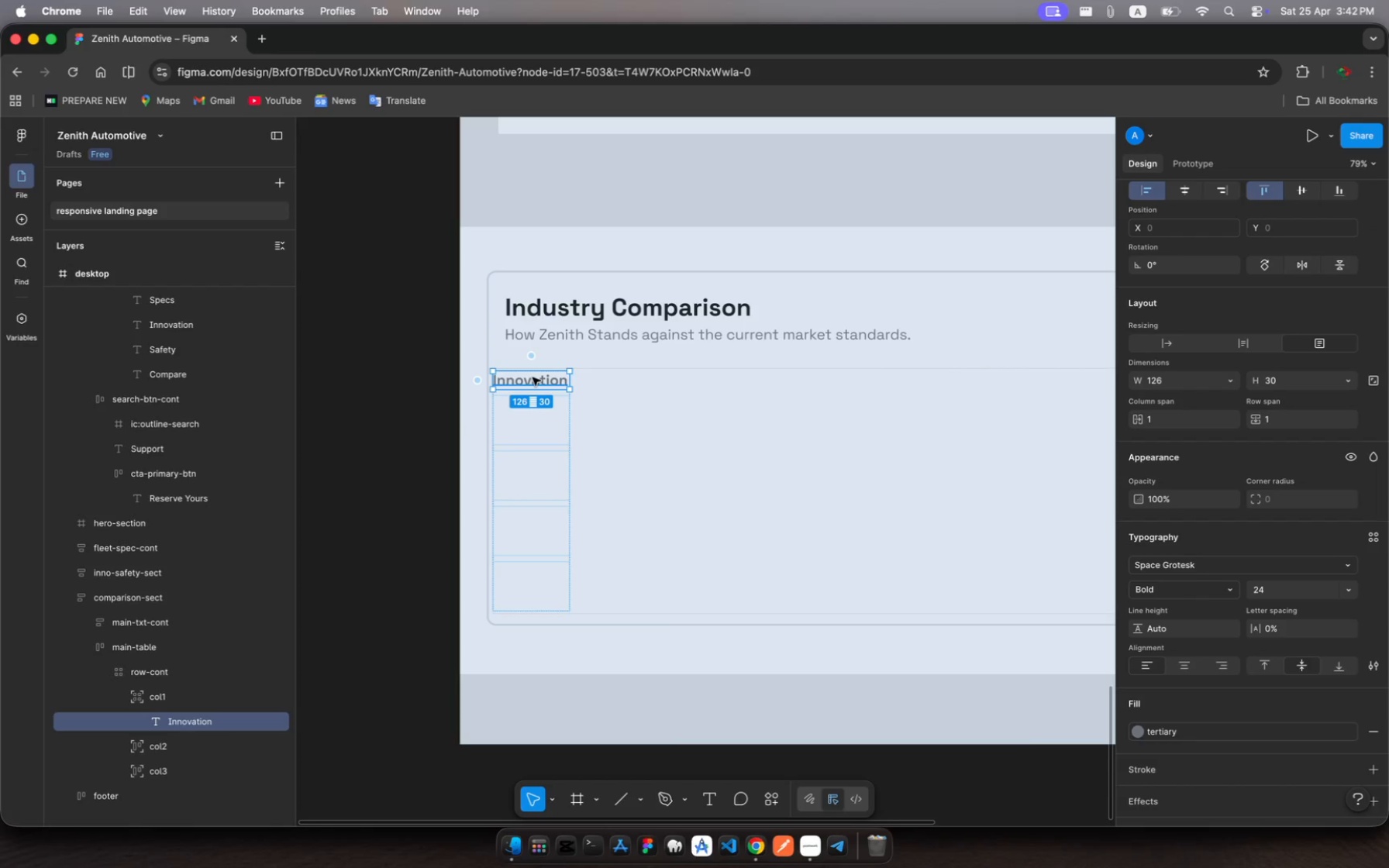 
left_click([533, 377])
 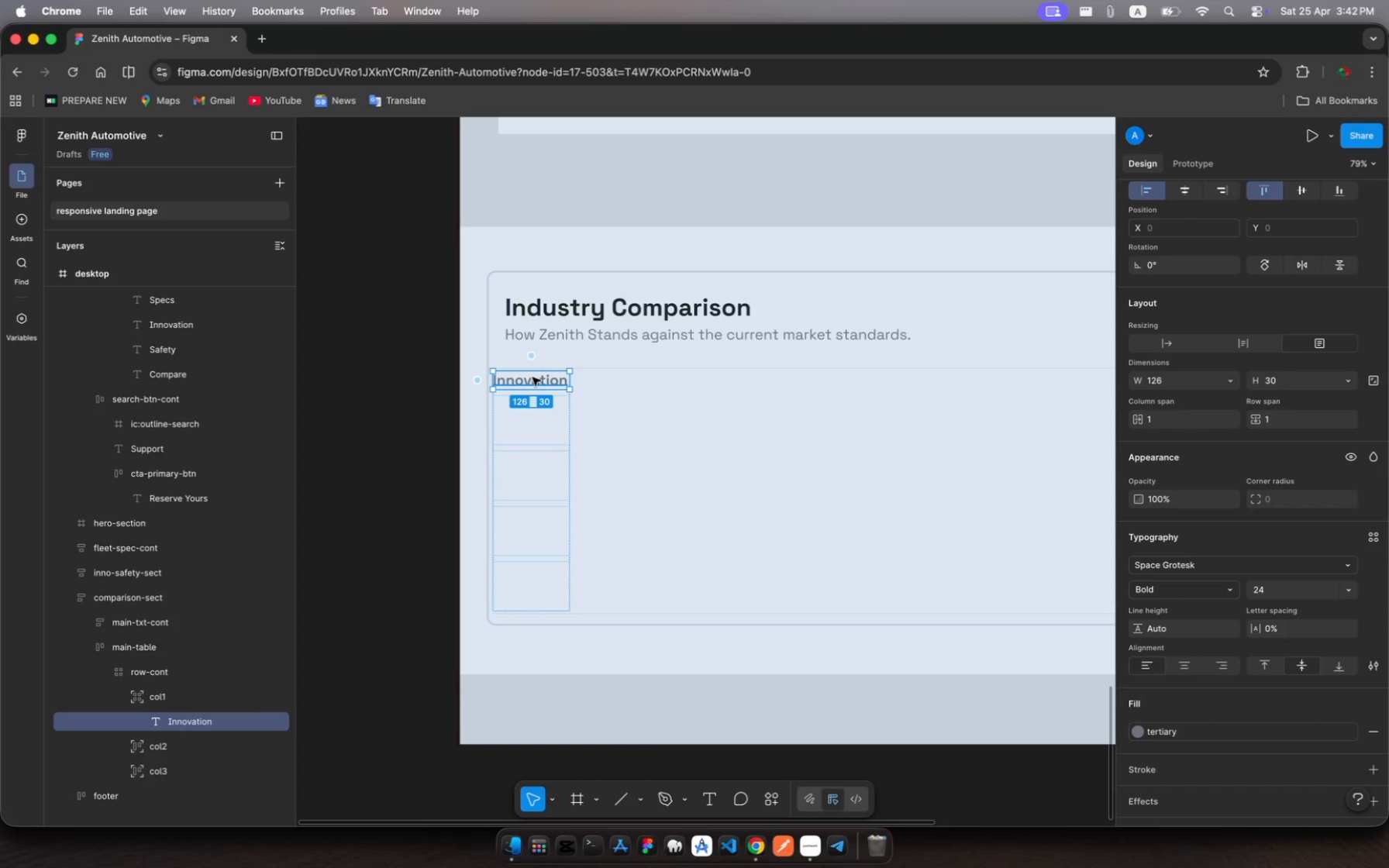 
left_click([533, 377])
 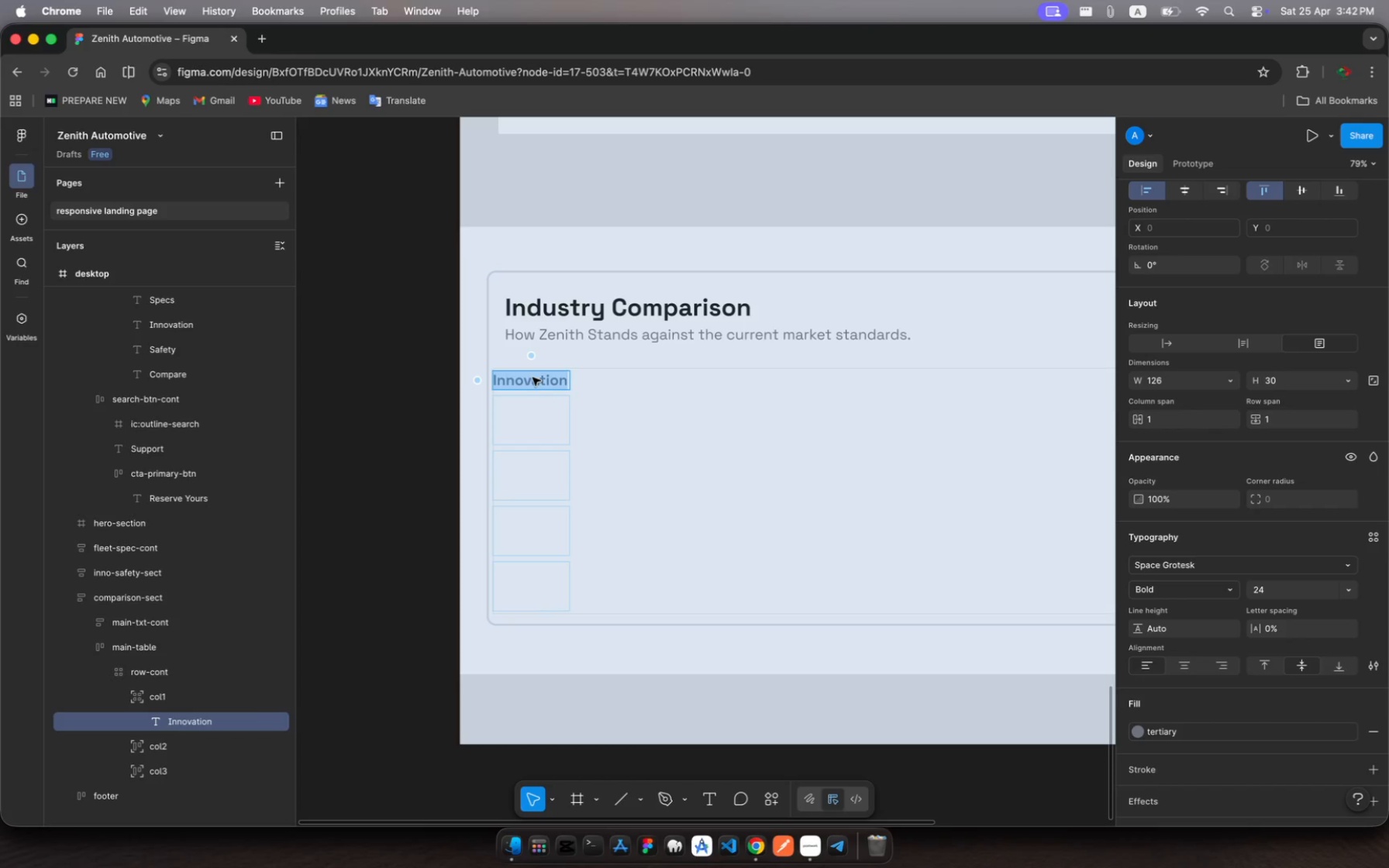 
left_click([533, 377])
 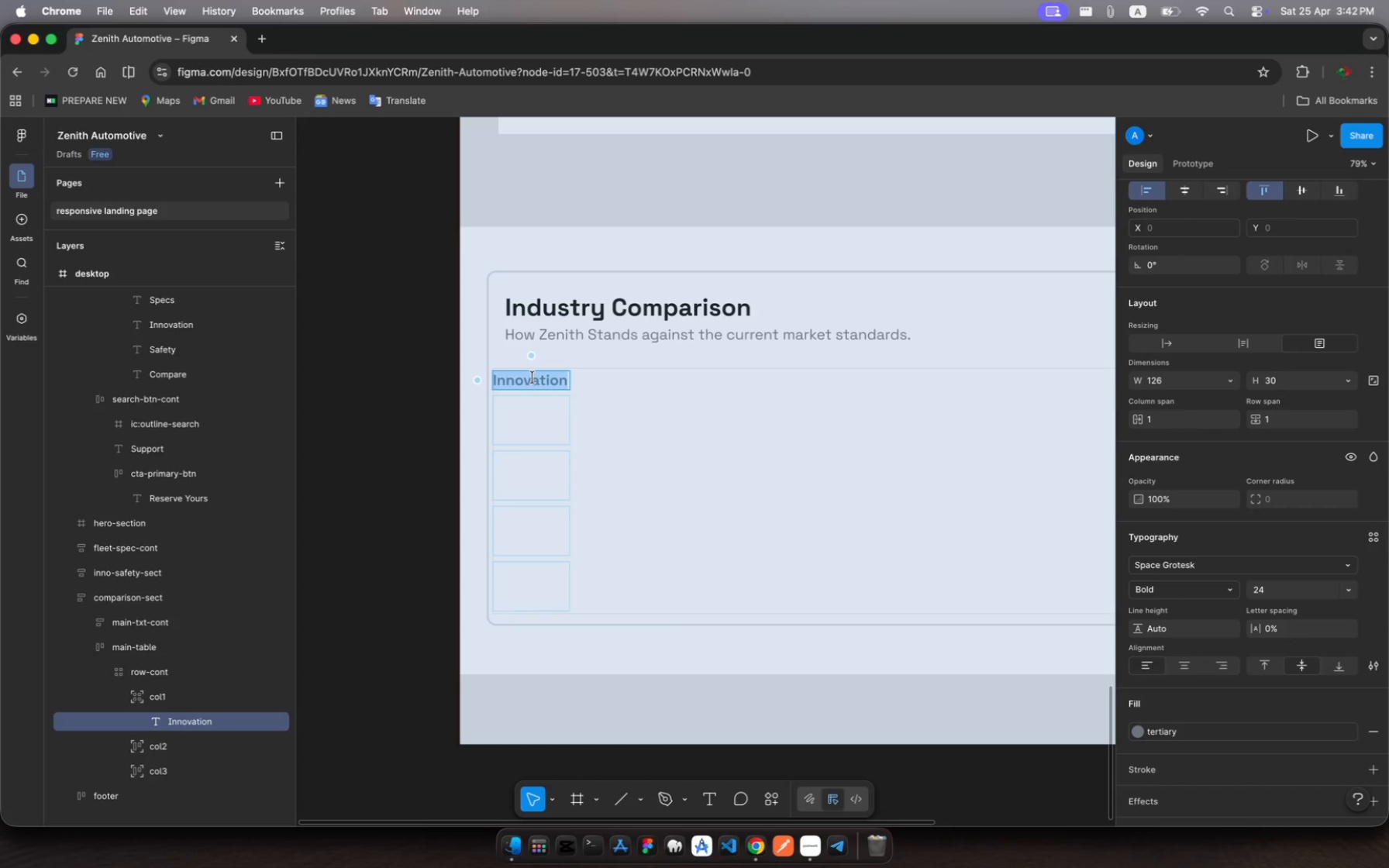 
type(Specificatio)
key(Backspace)
type(on)
key(Escape)
 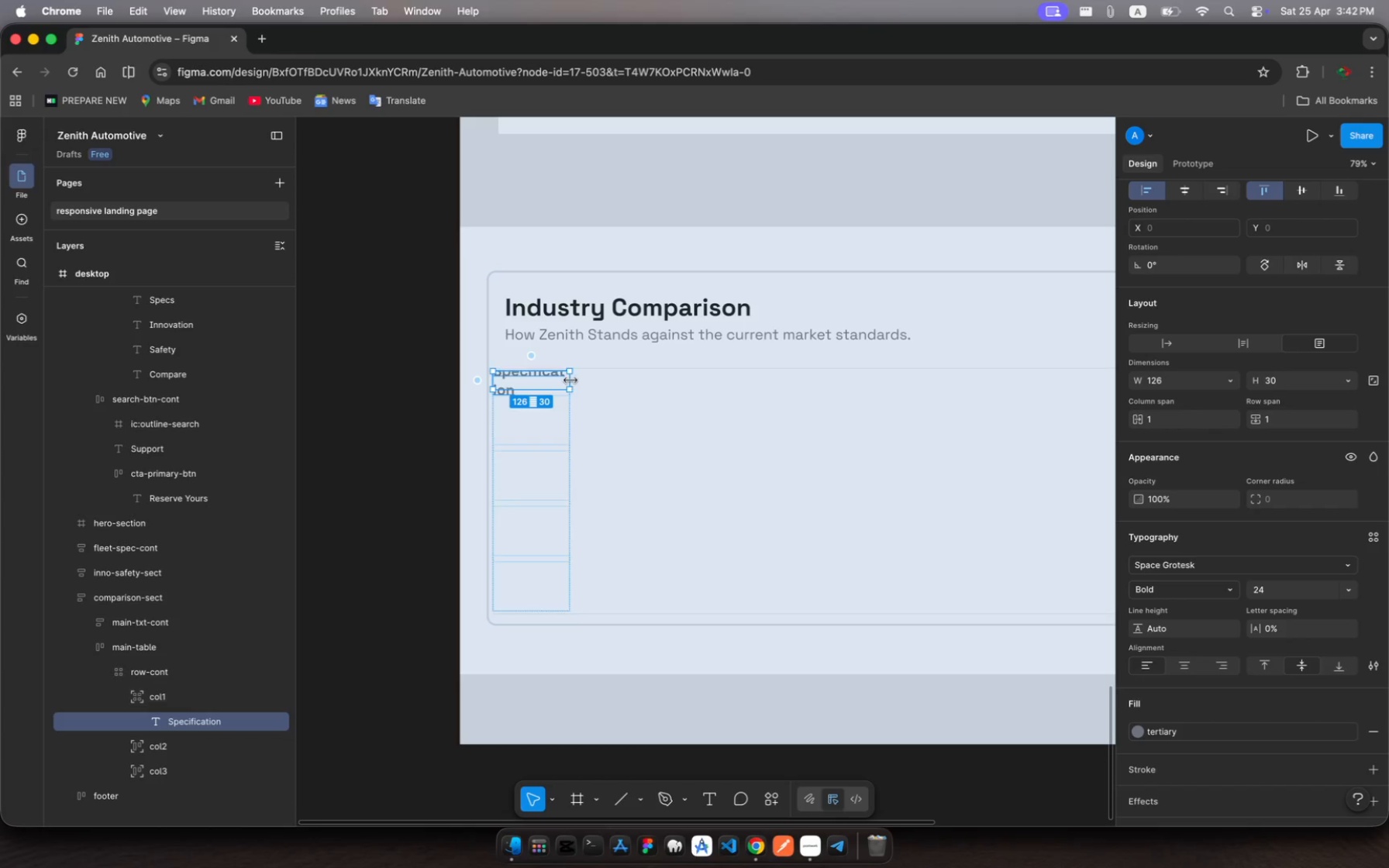 
left_click_drag(start_coordinate=[571, 381], to_coordinate=[634, 381])
 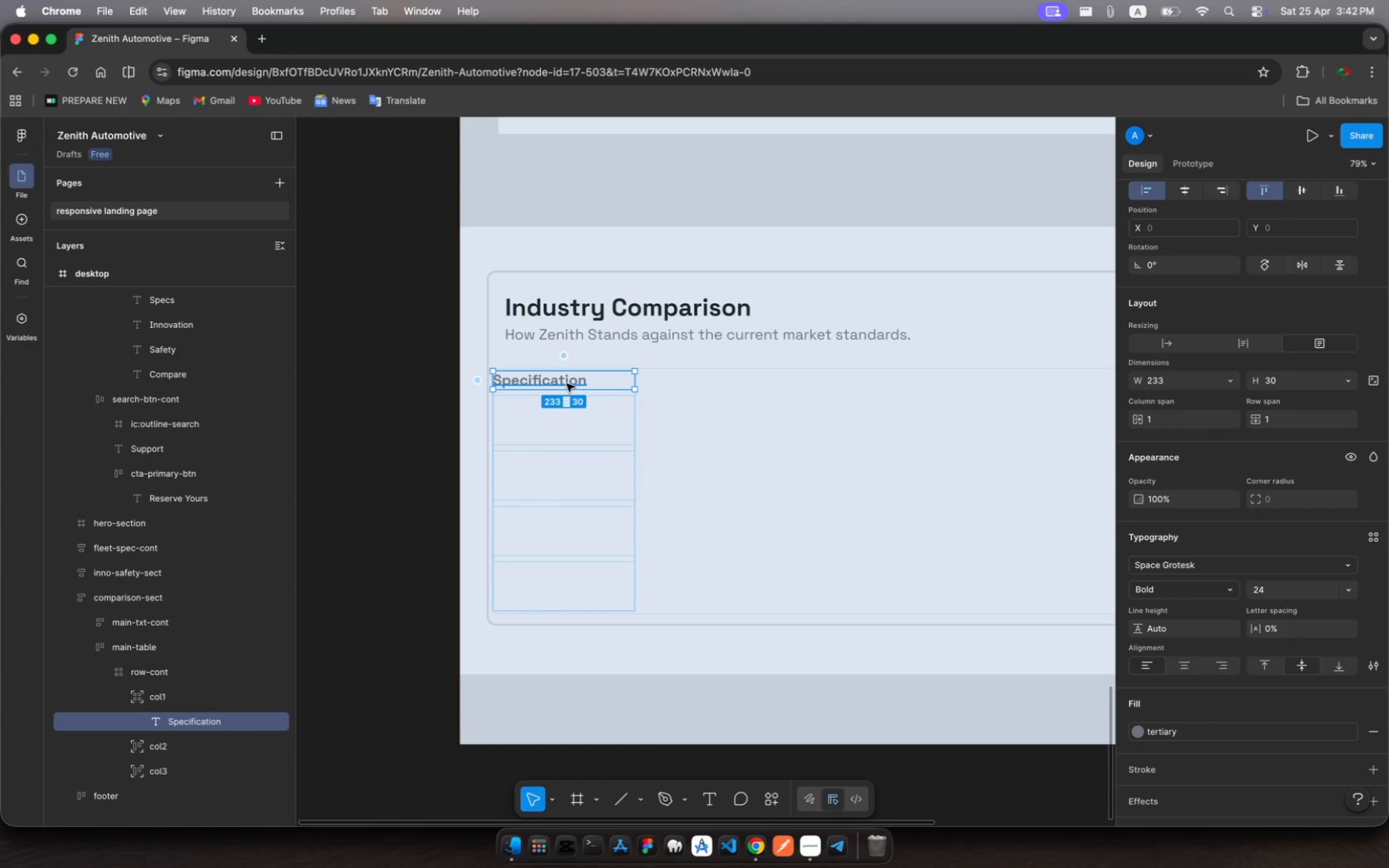 
left_click([567, 384])
 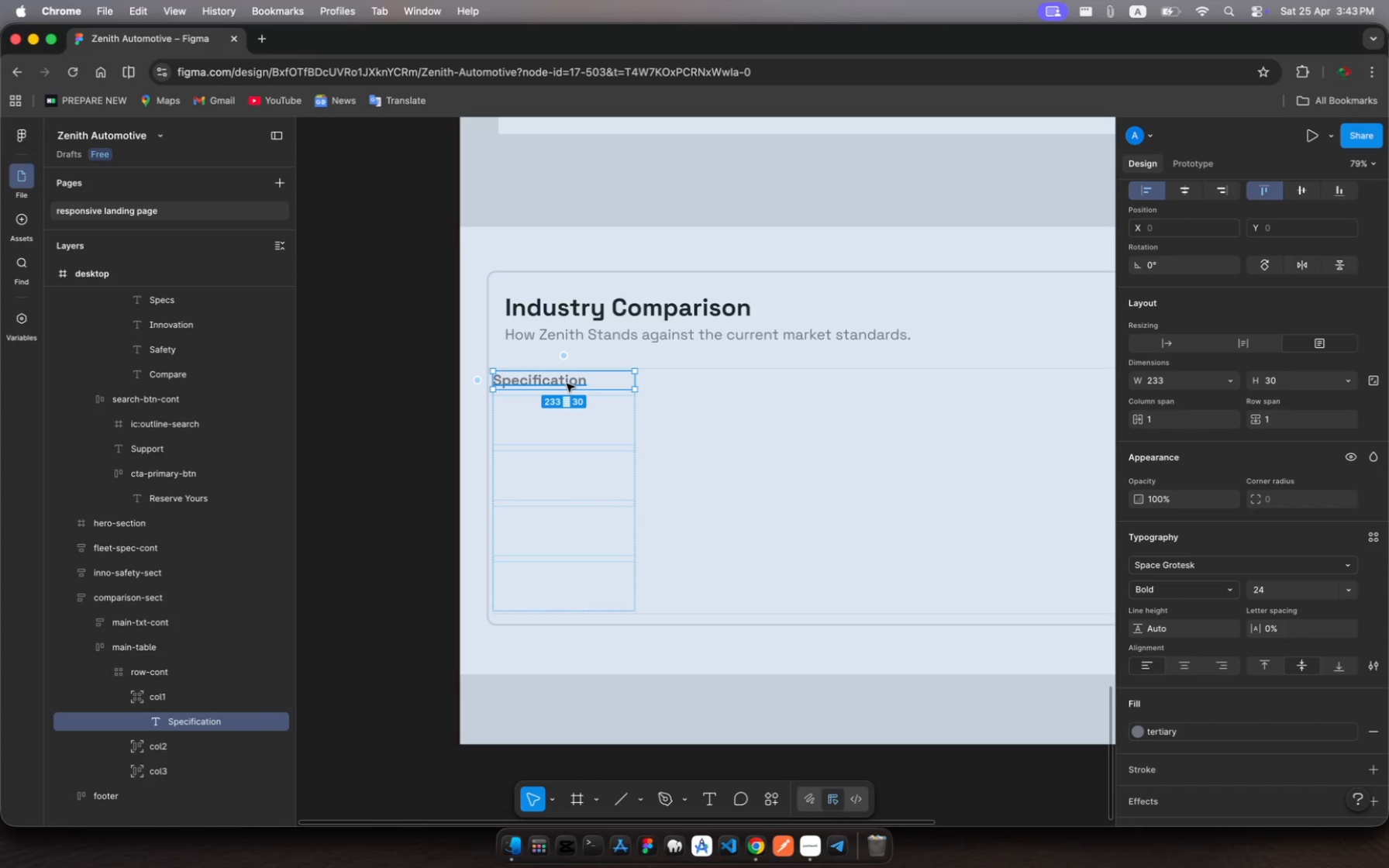 
left_click([567, 384])
 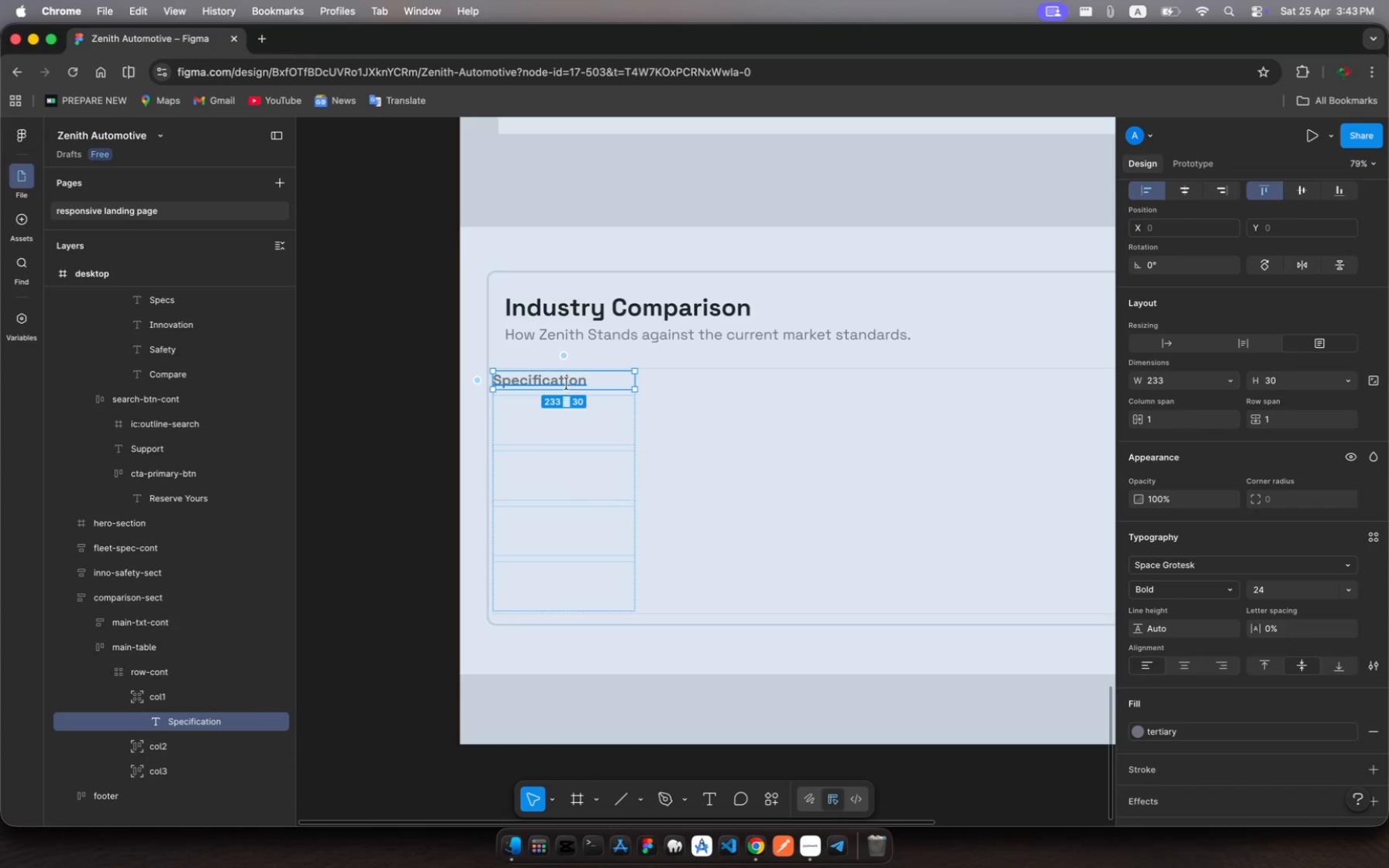 
left_click([567, 384])
 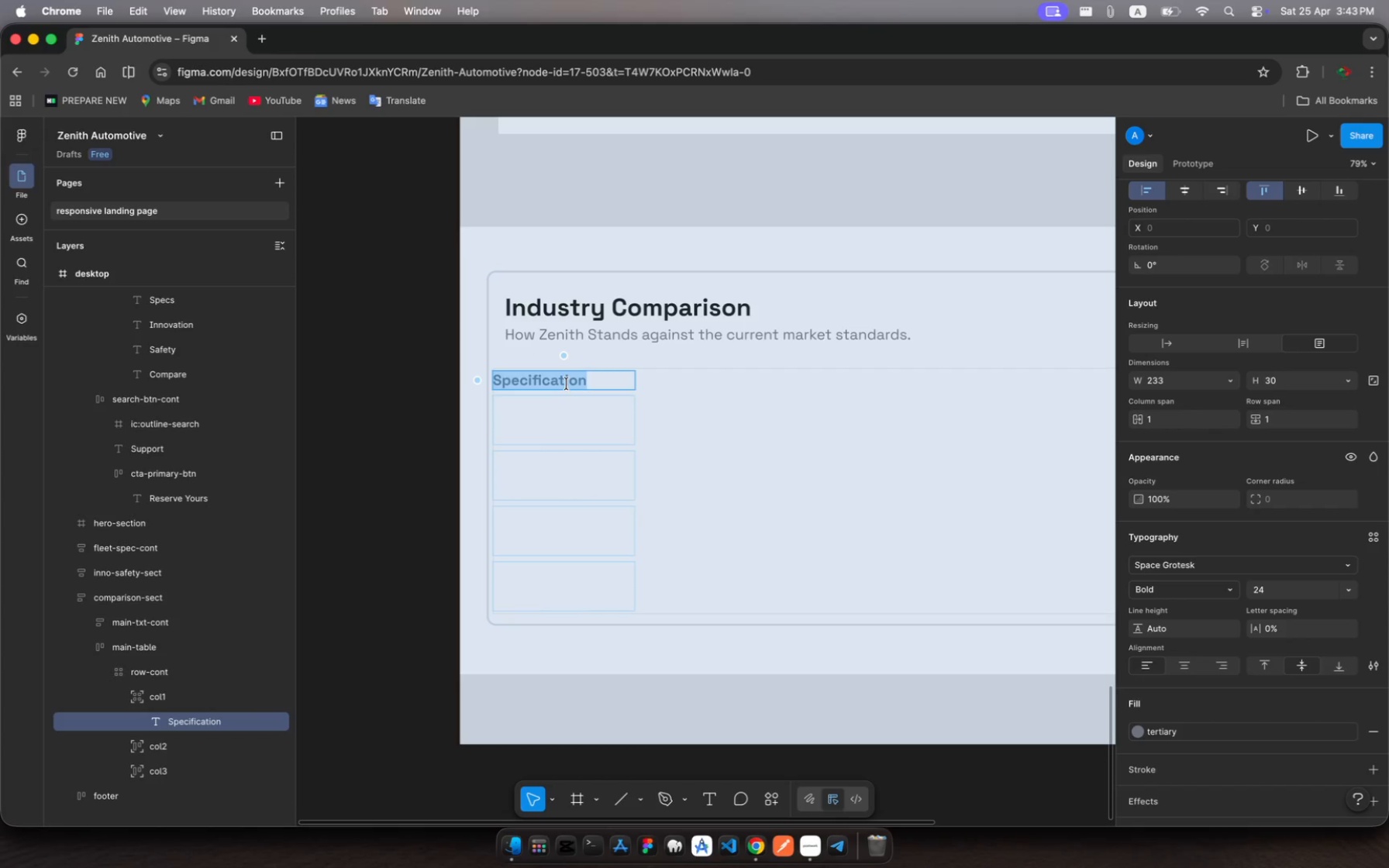 
left_click([567, 384])
 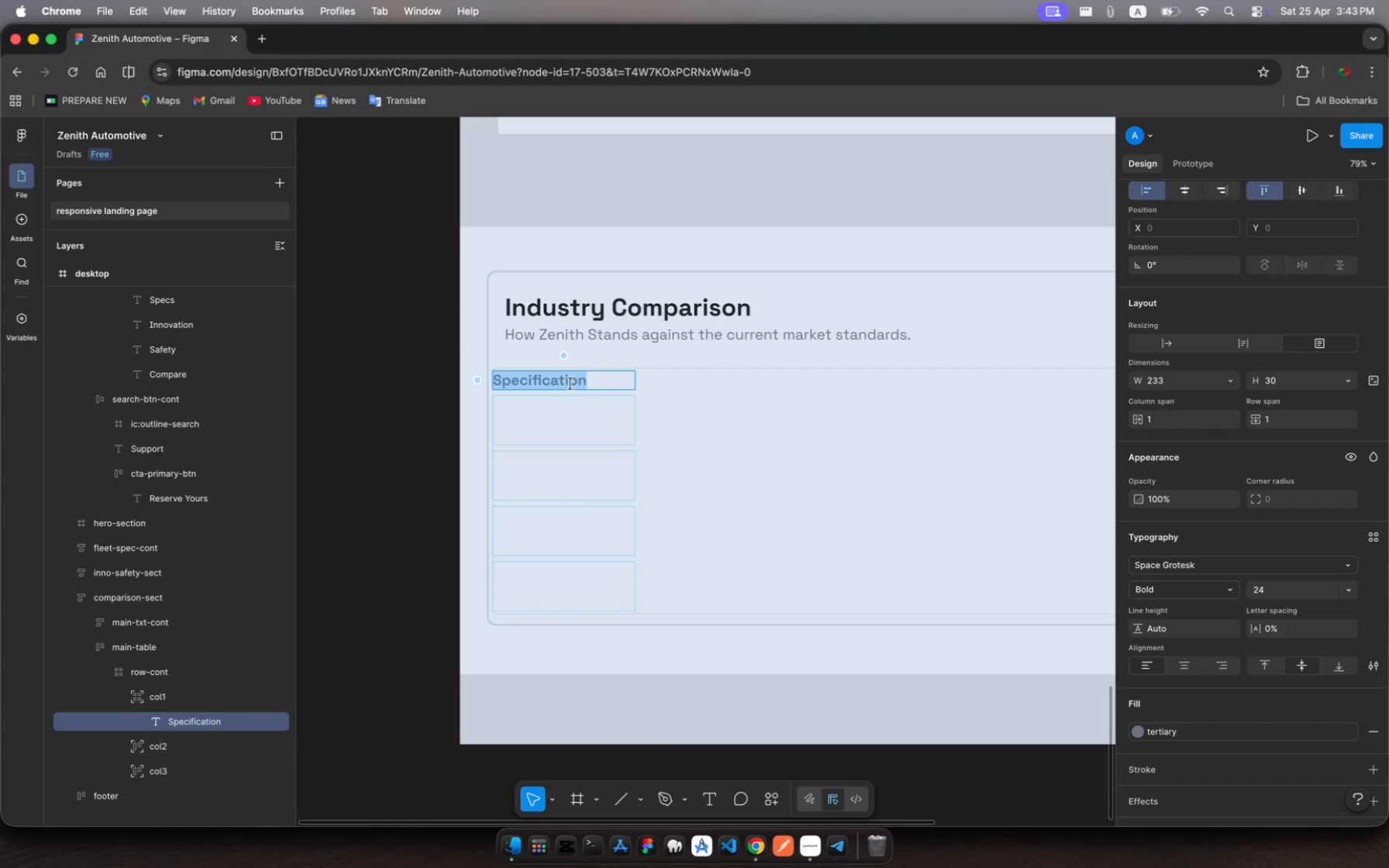 
left_click([610, 380])
 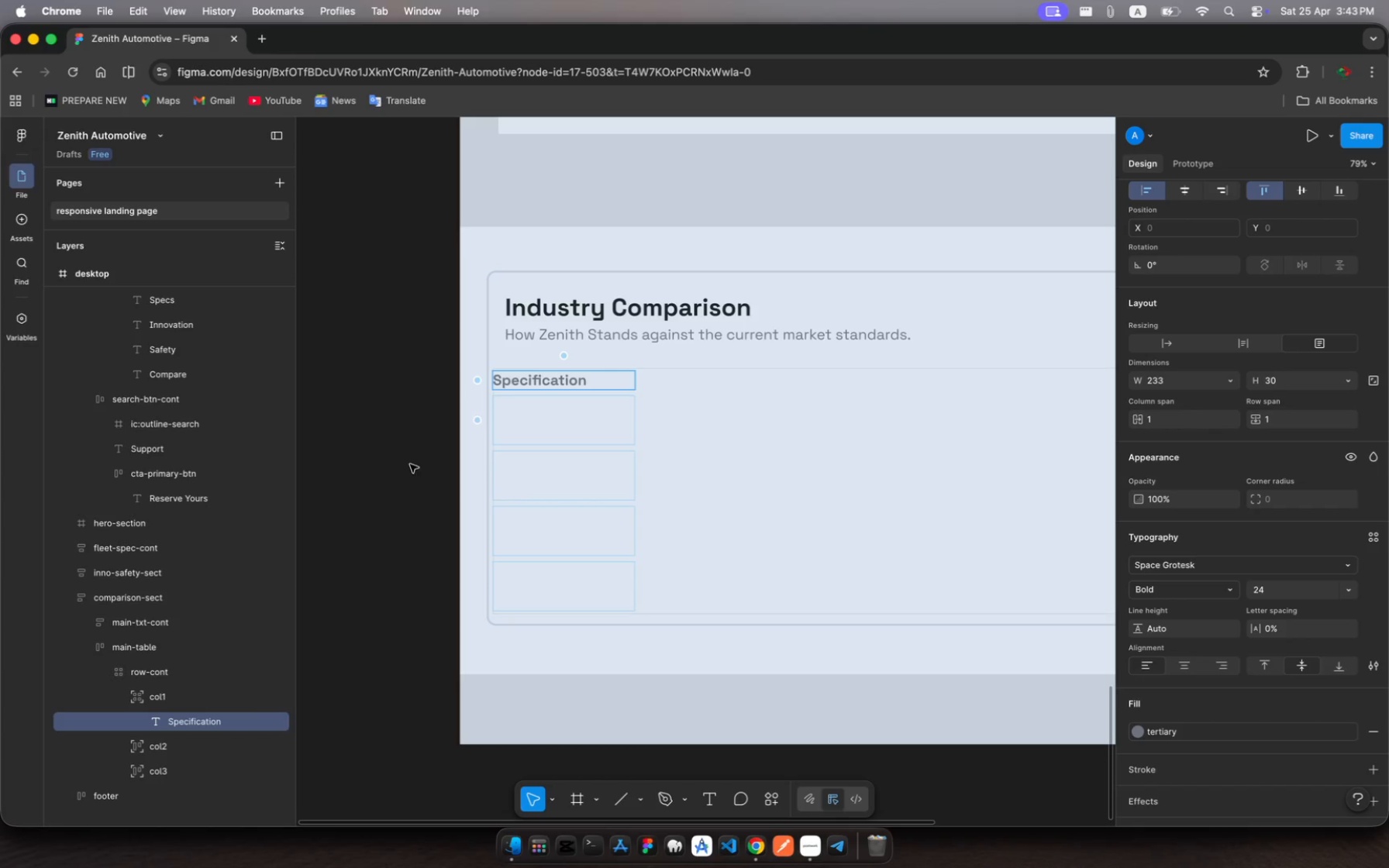 
left_click([193, 697])
 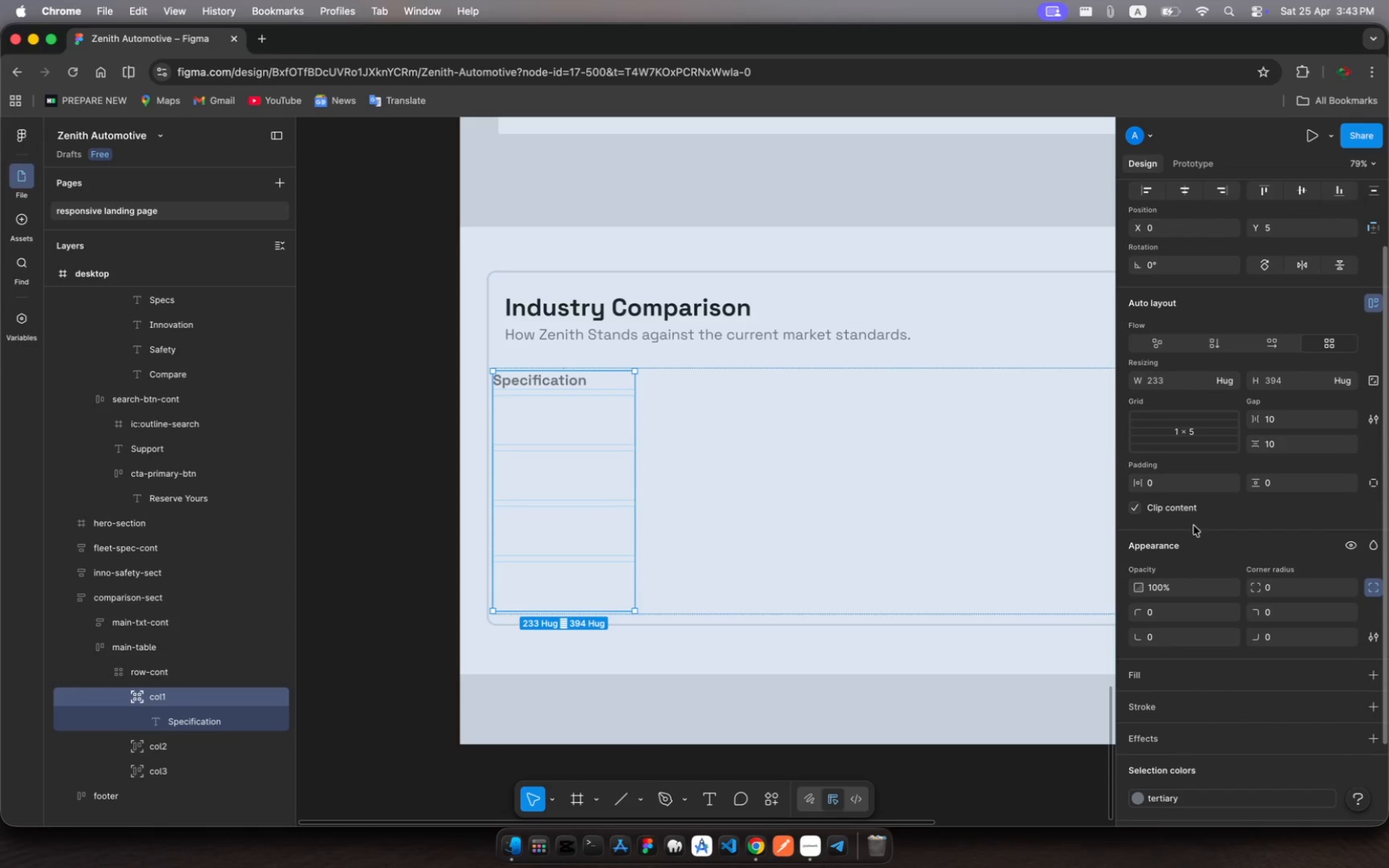 
left_click([1164, 487])
 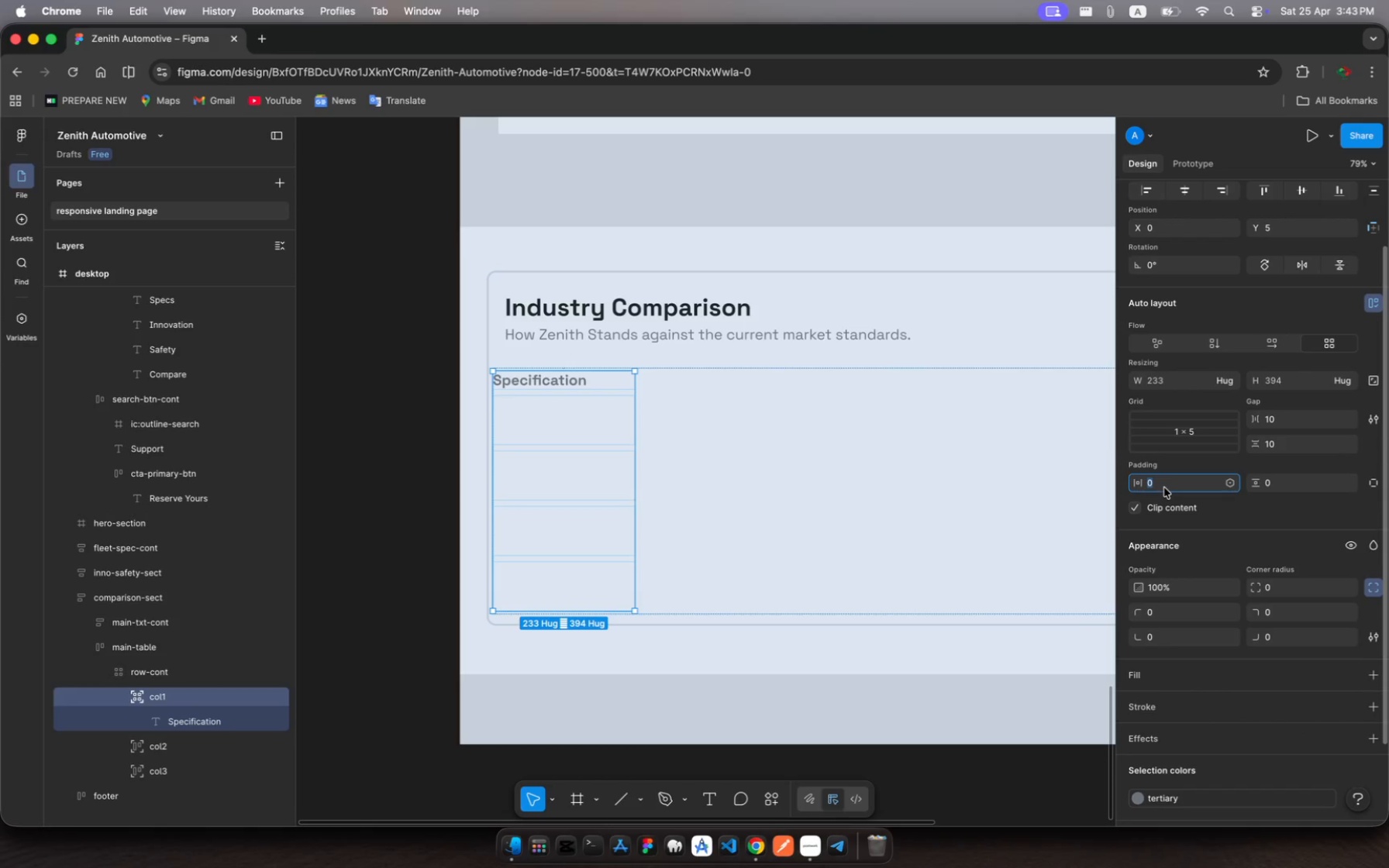 
type(20)
 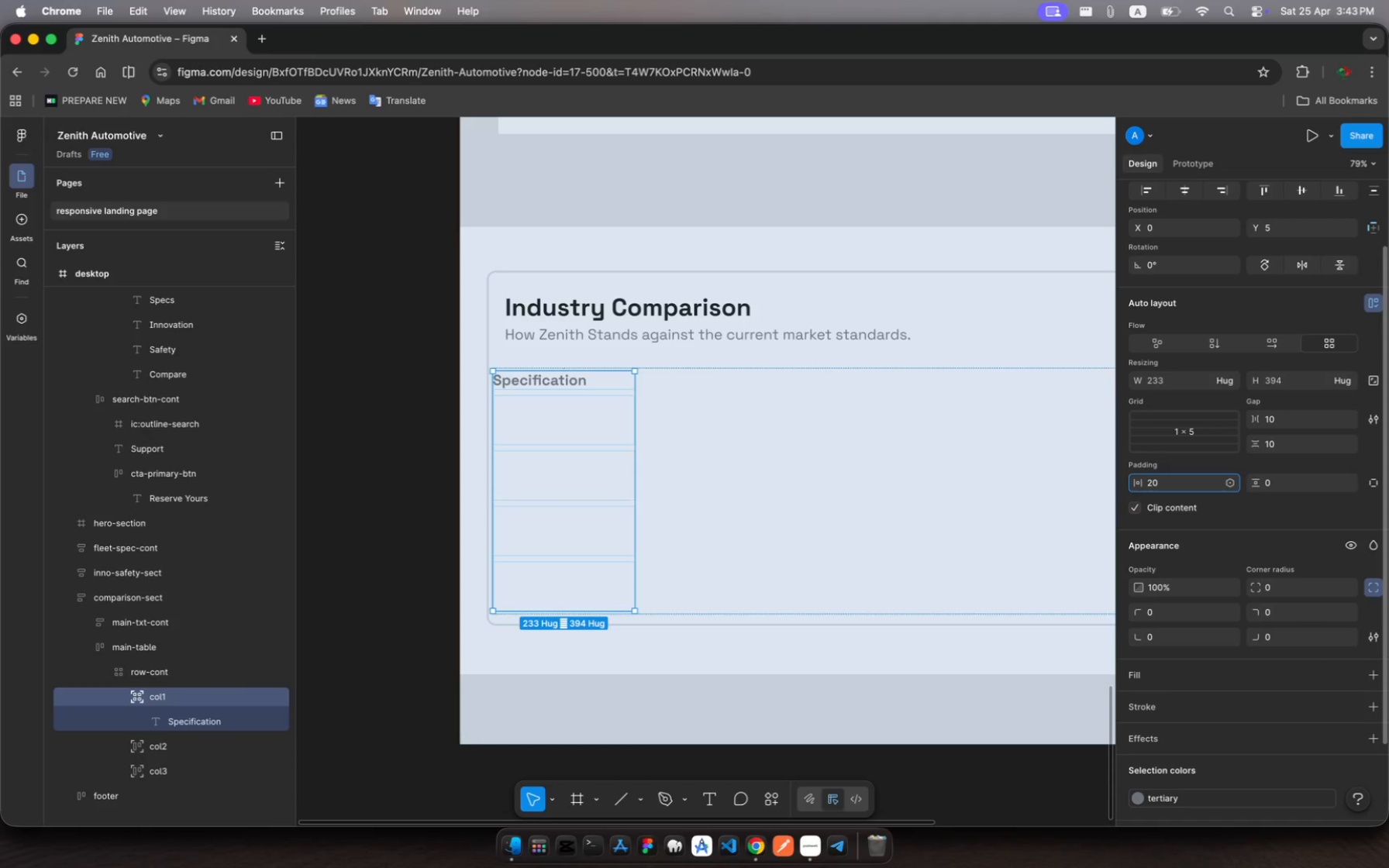 
key(Enter)
 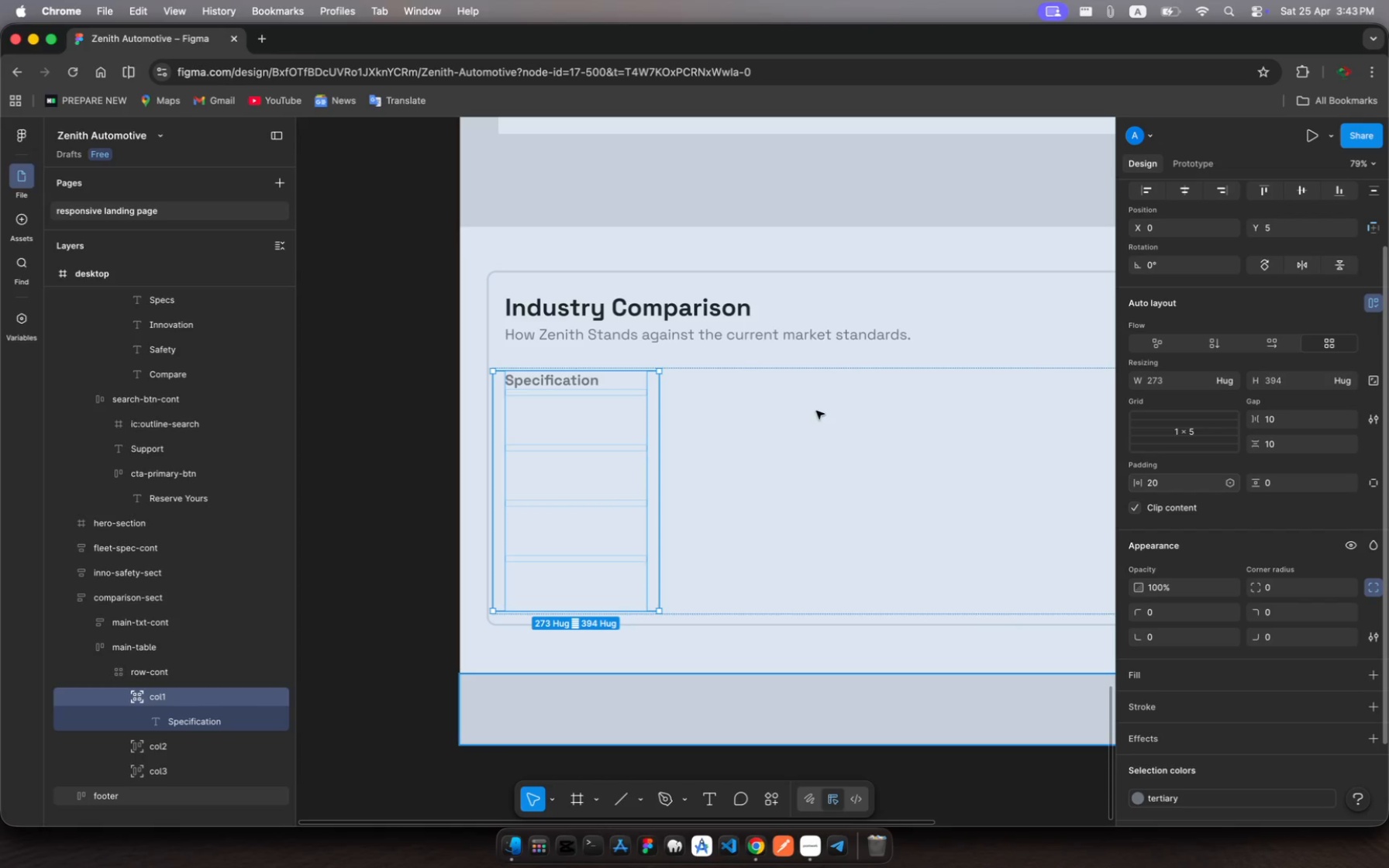 
wait(15.83)
 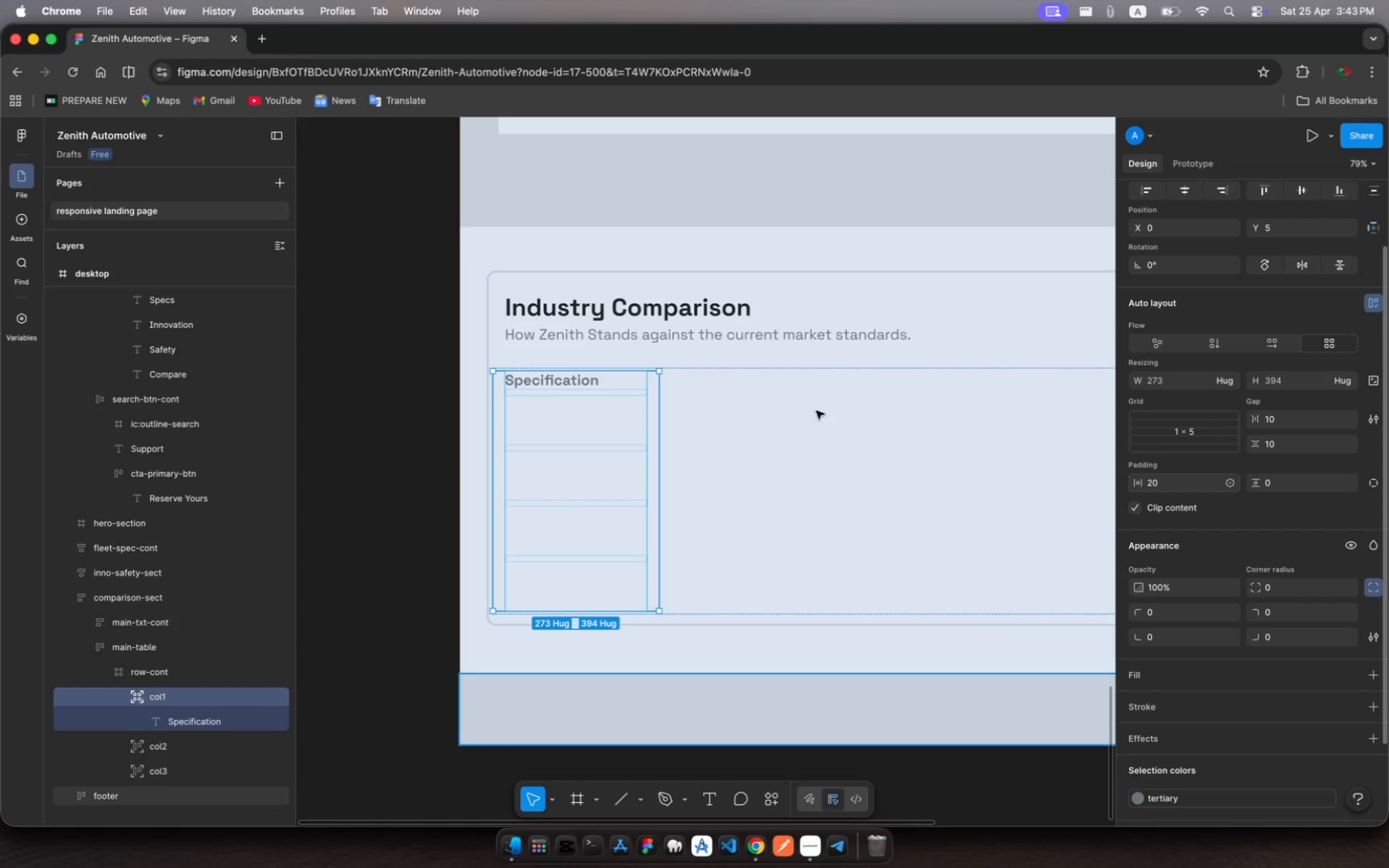 
left_click([207, 722])
 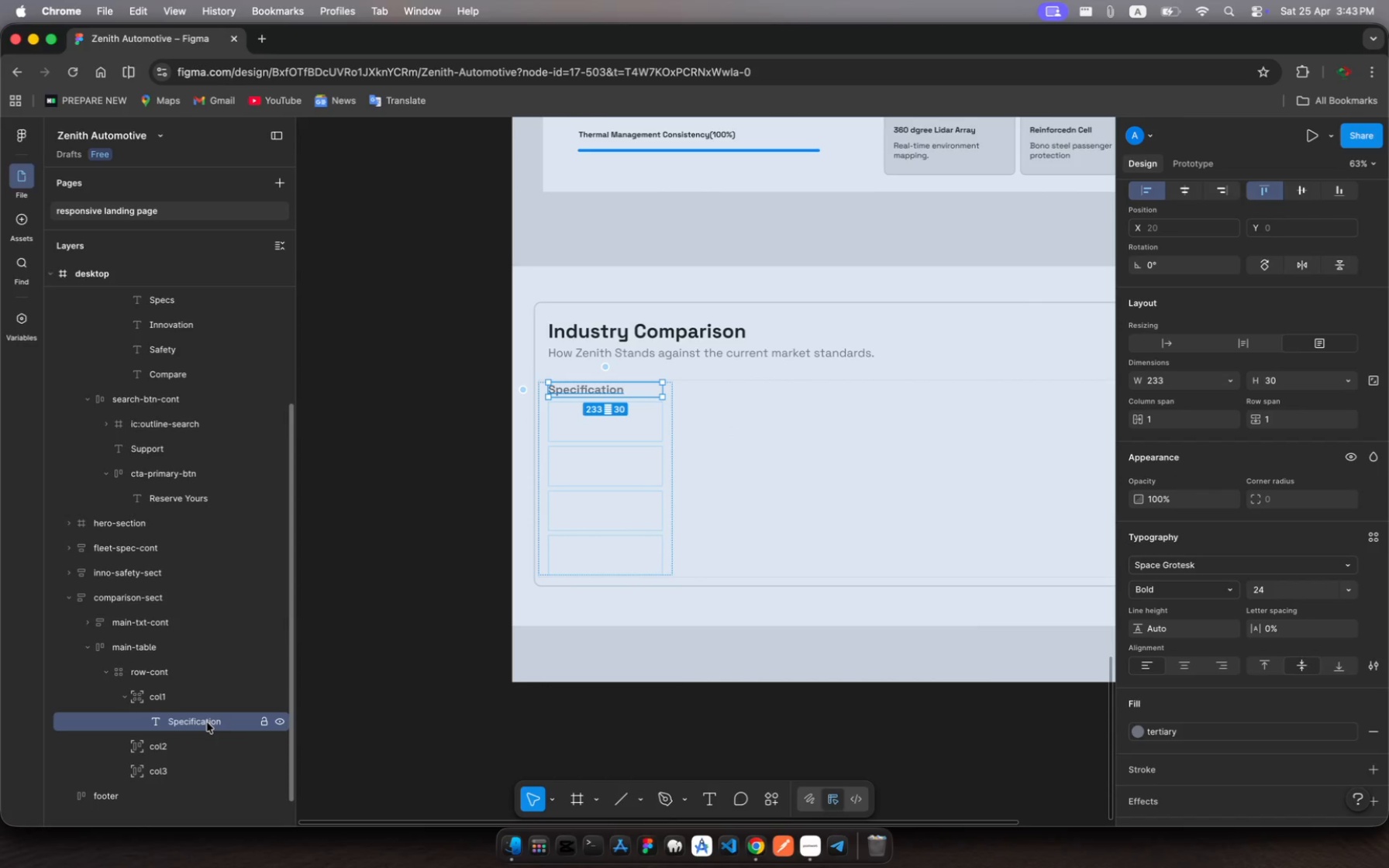 
key(Meta+C)
 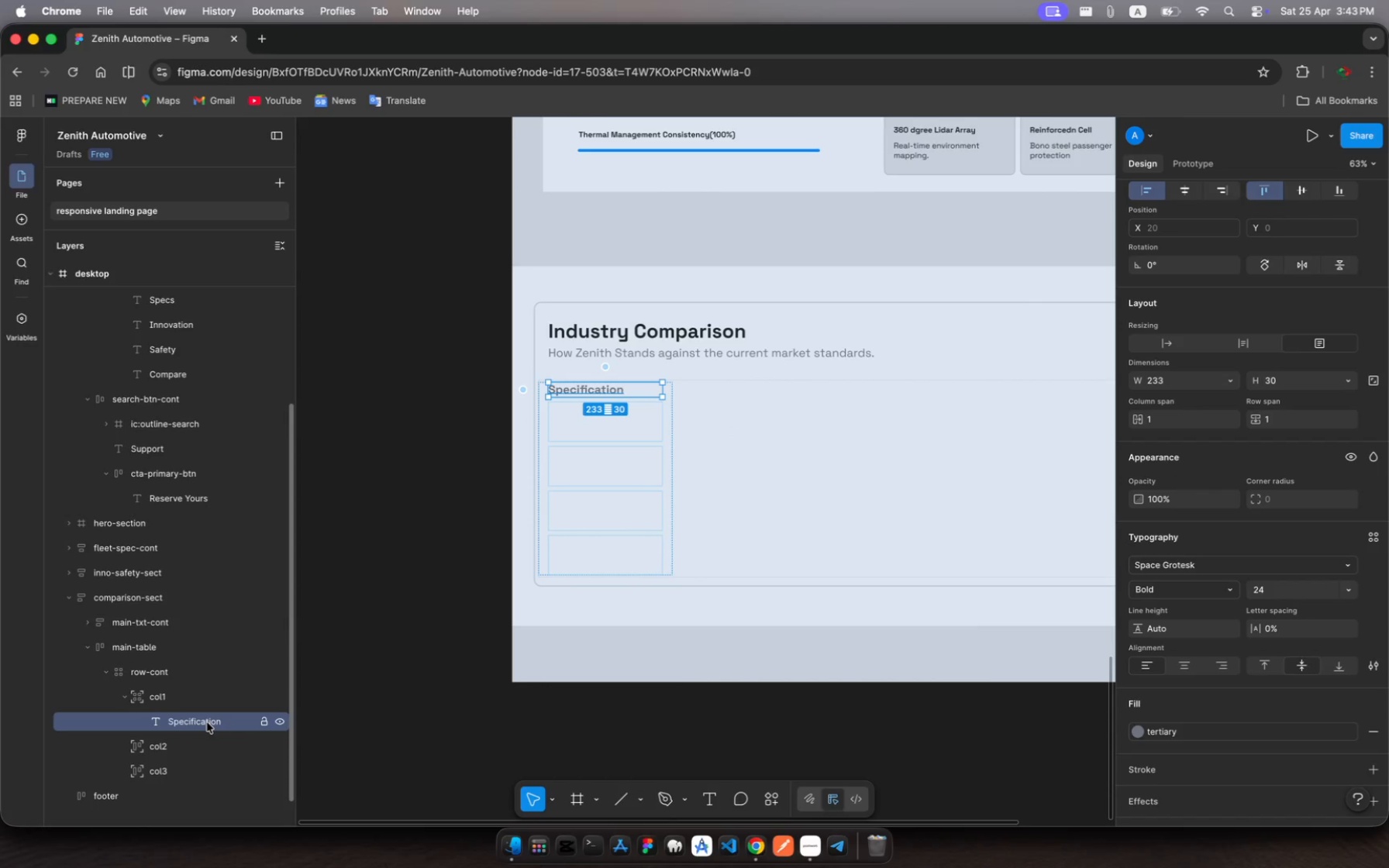 
key(Meta+V)
 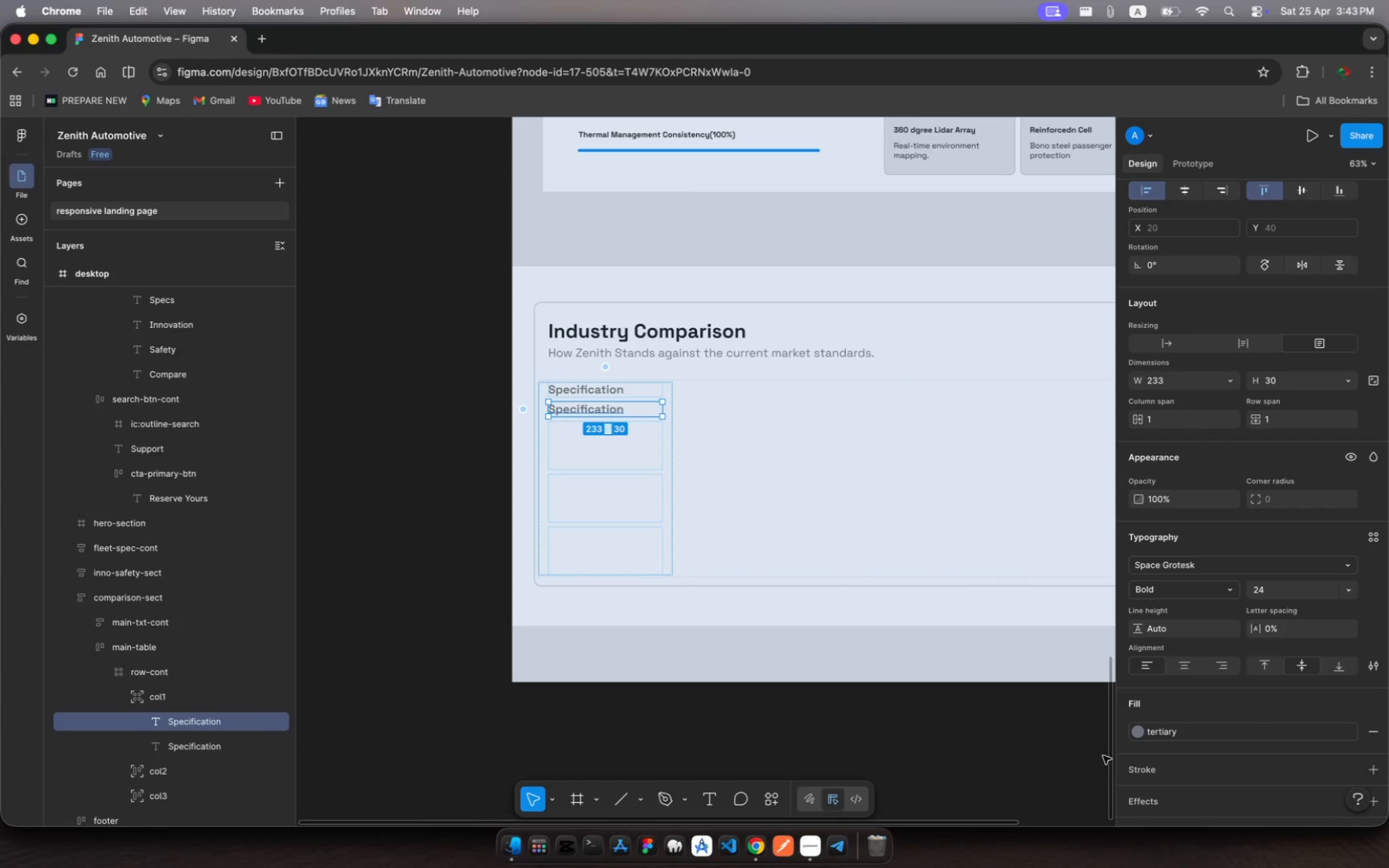 
left_click([1136, 728])
 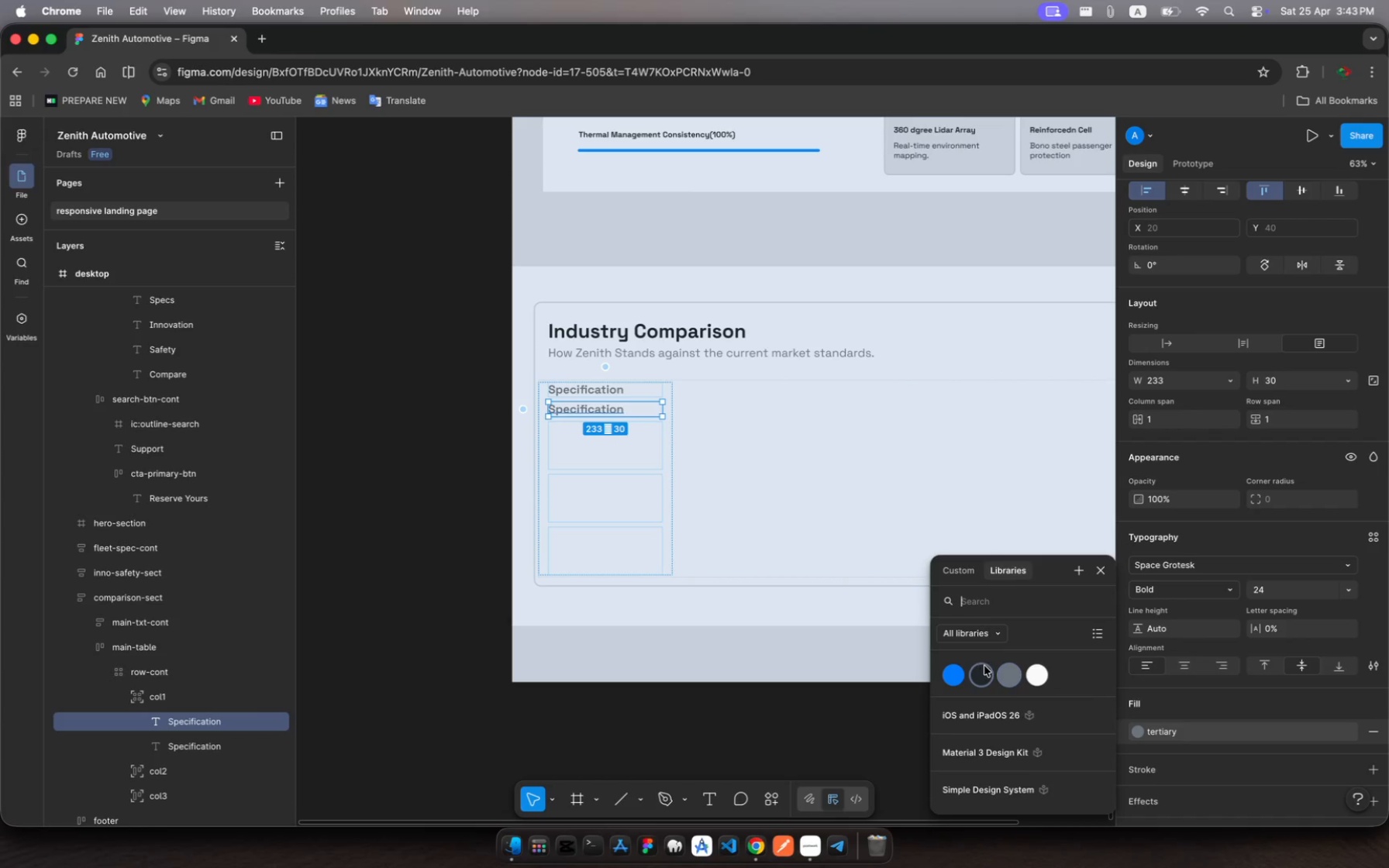 
left_click([984, 673])
 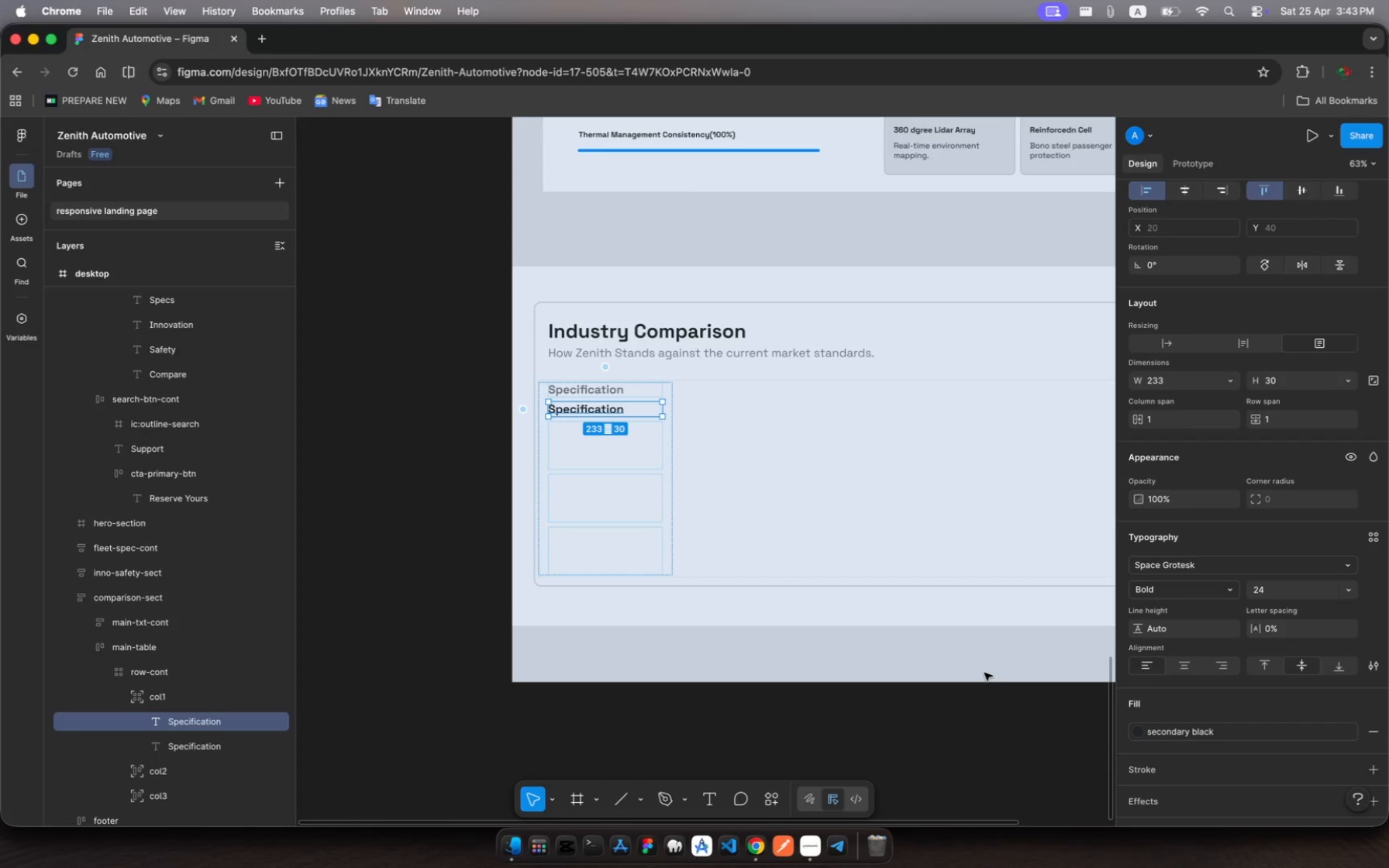 
wait(11.28)
 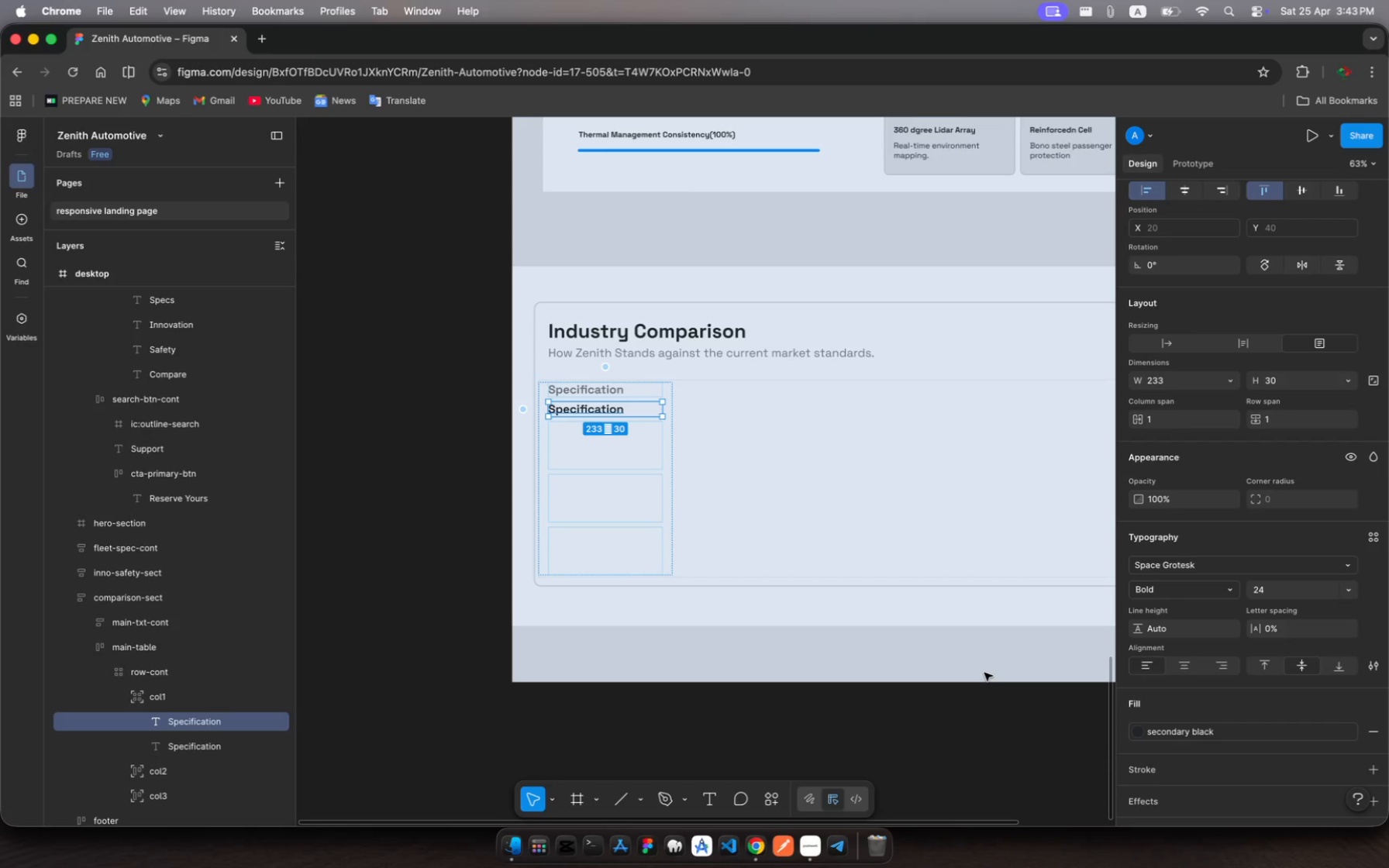 
left_click_drag(start_coordinate=[178, 725], to_coordinate=[184, 753])
 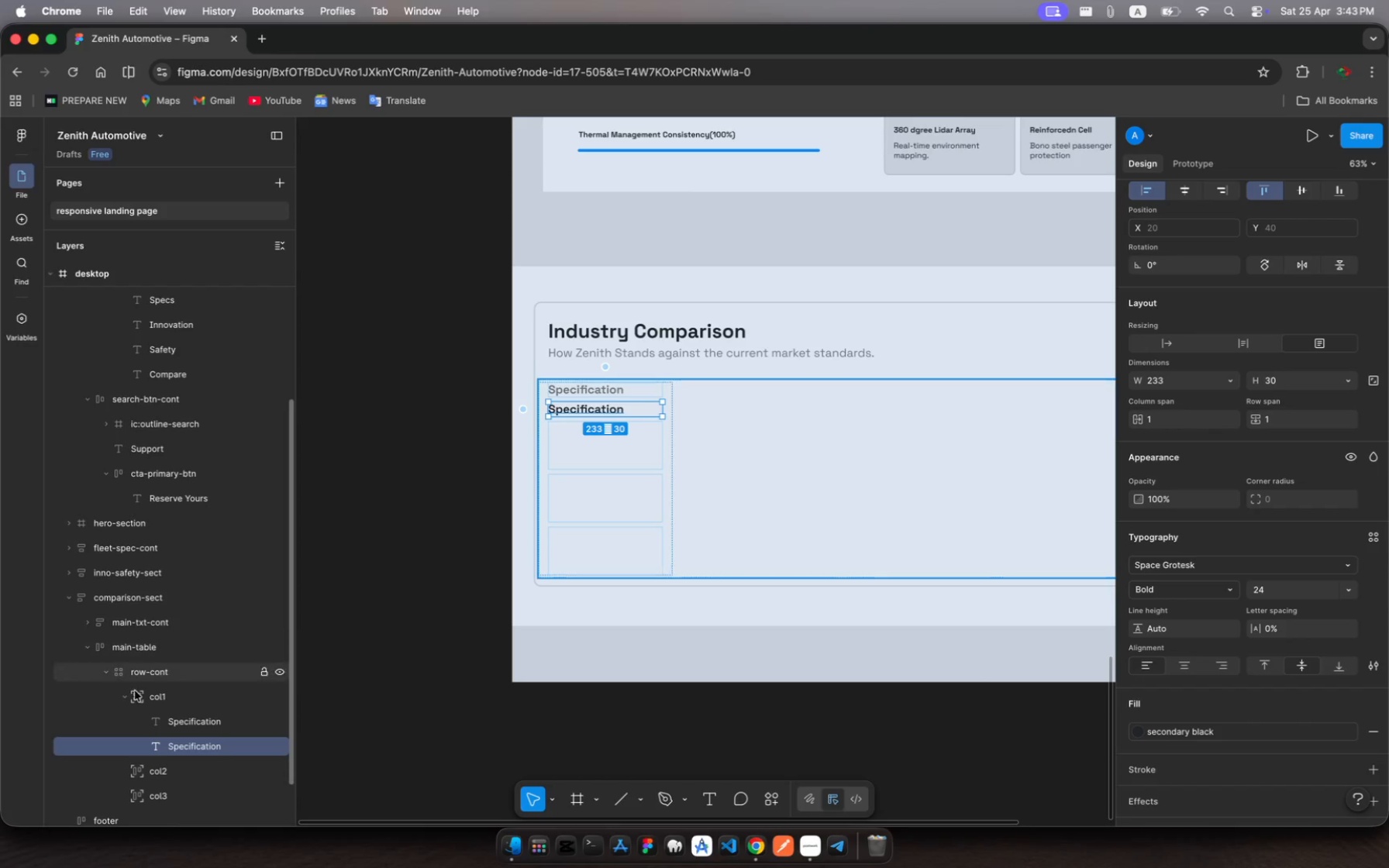 
left_click([188, 722])
 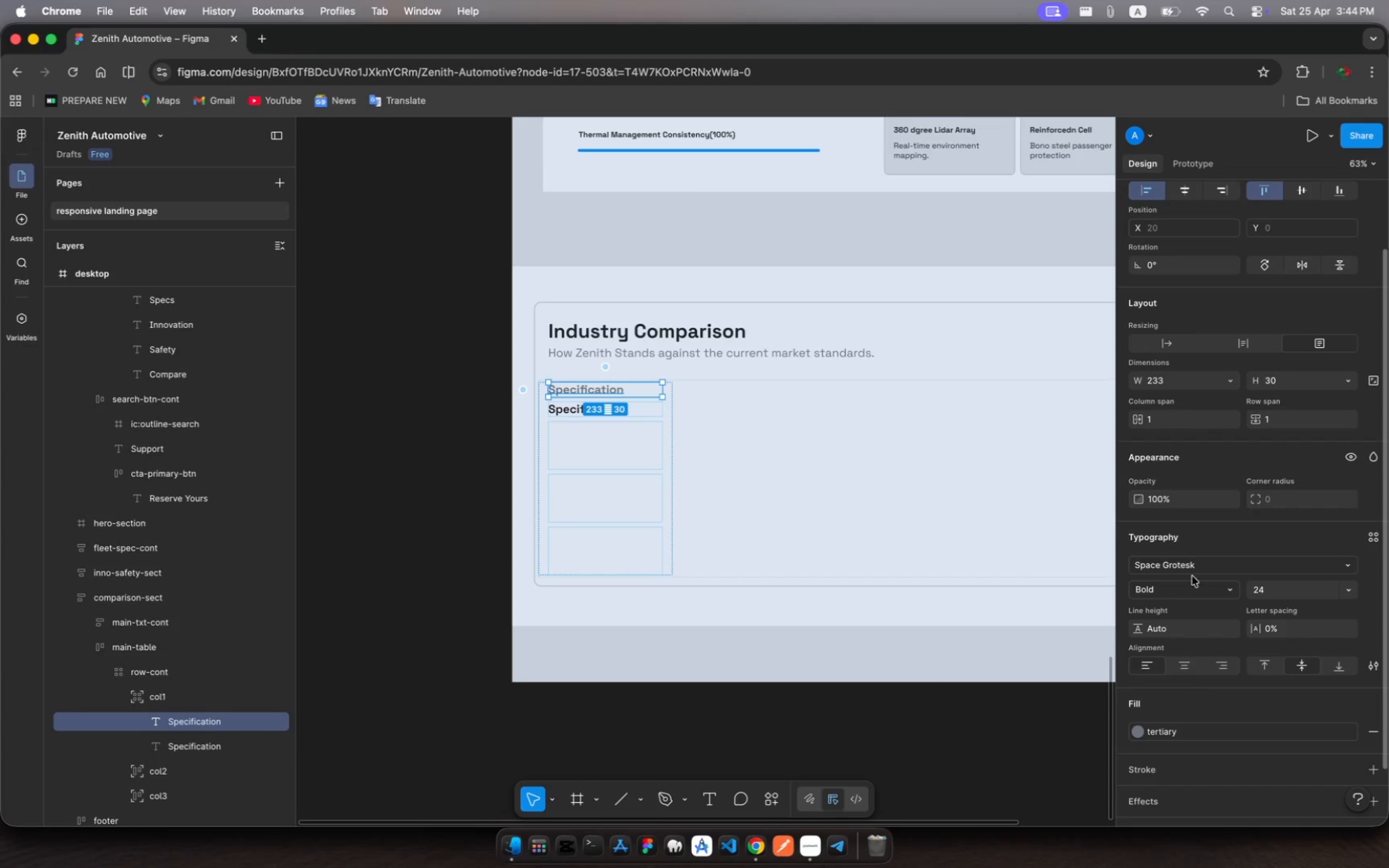 
wait(7.08)
 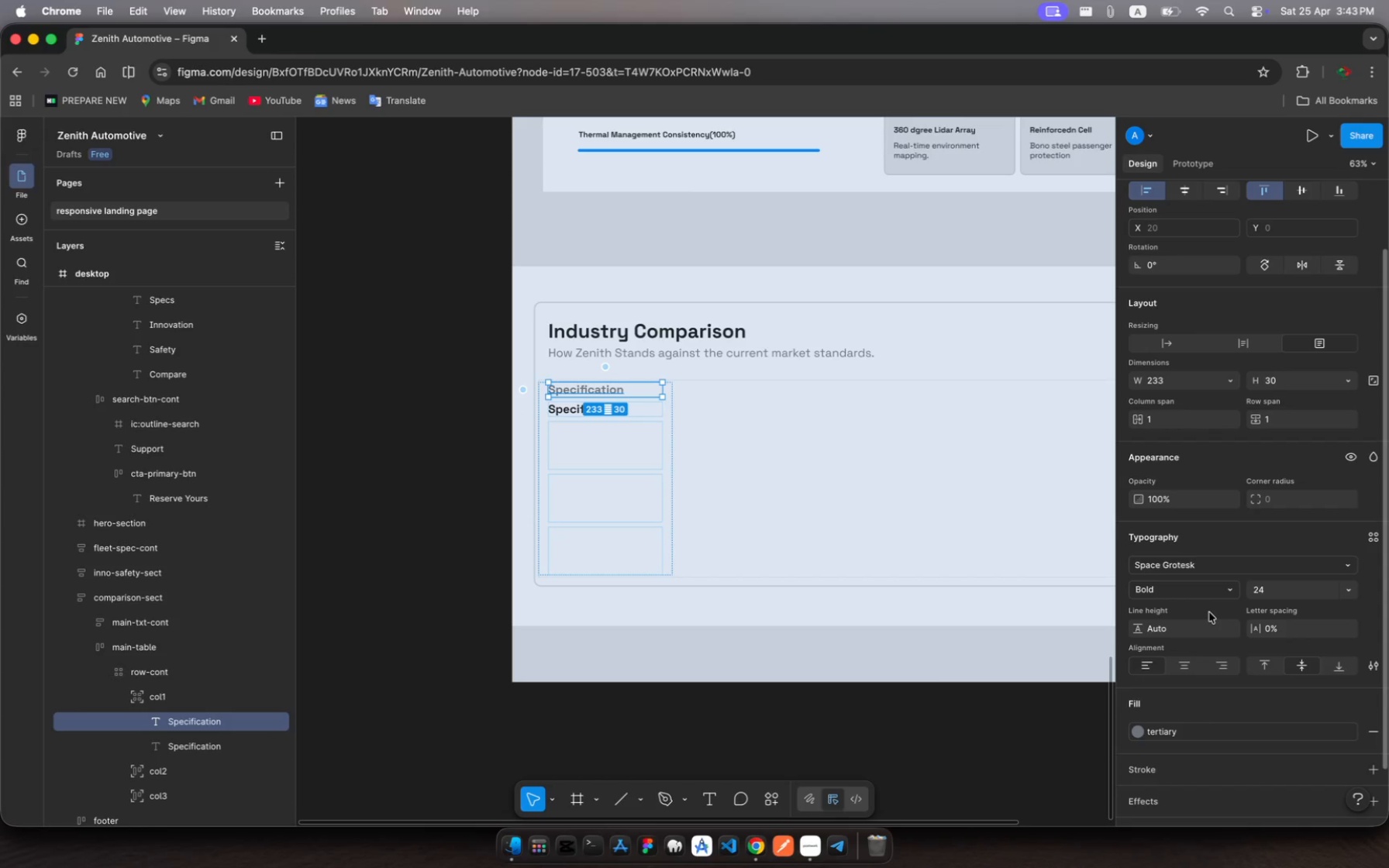 
left_click([1228, 587])
 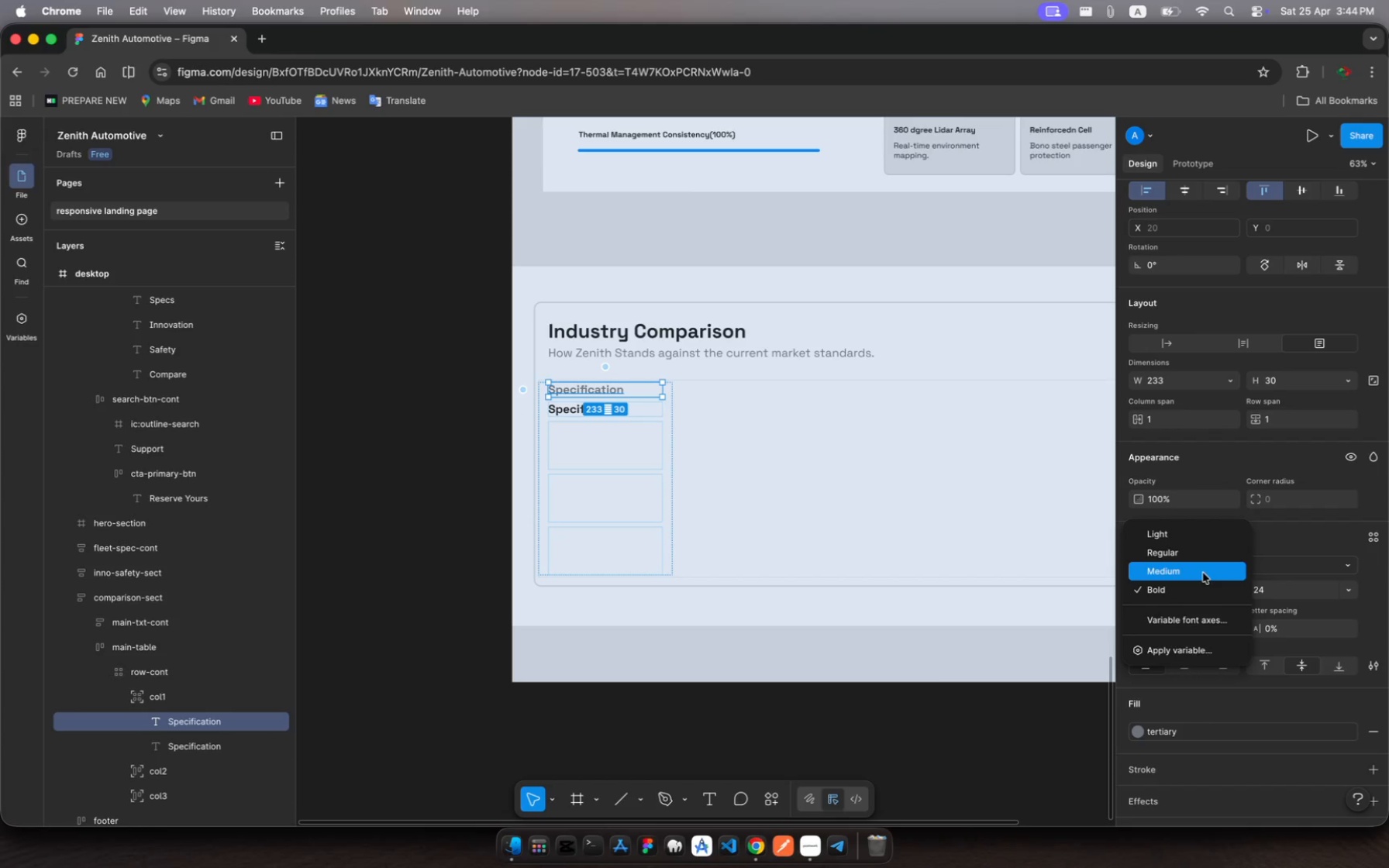 
left_click([1203, 573])
 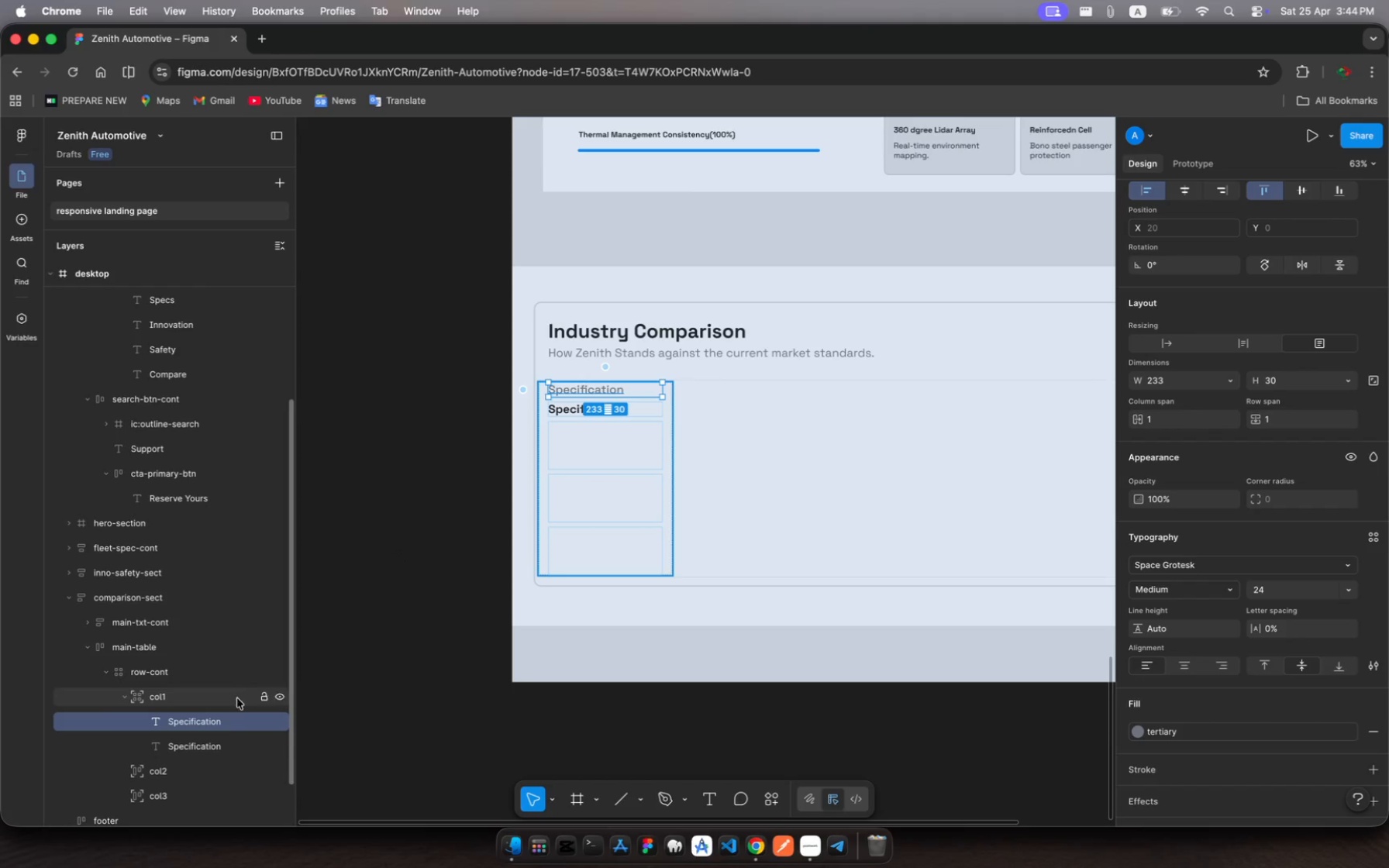 
left_click([206, 746])
 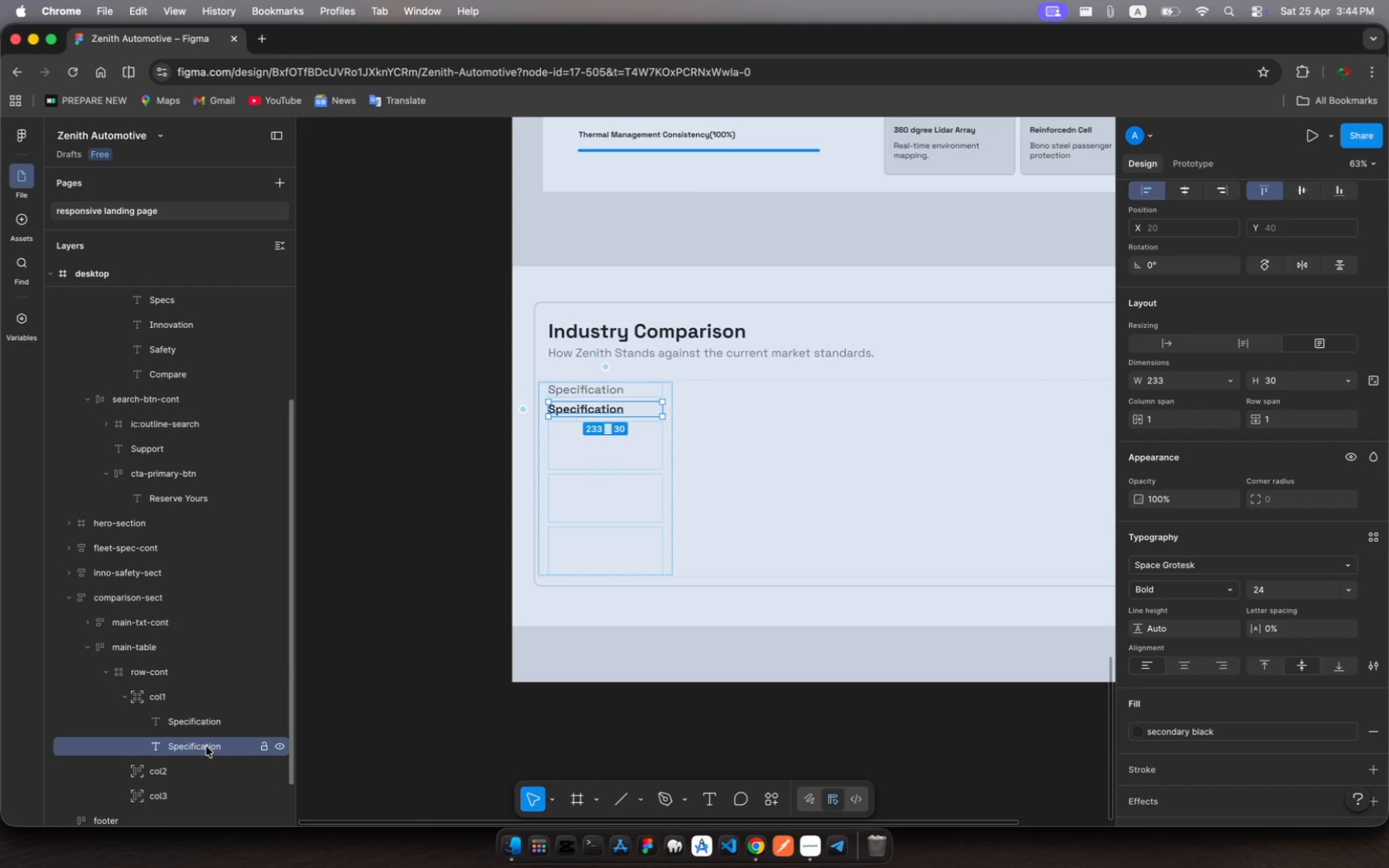 
key(Meta+C)
 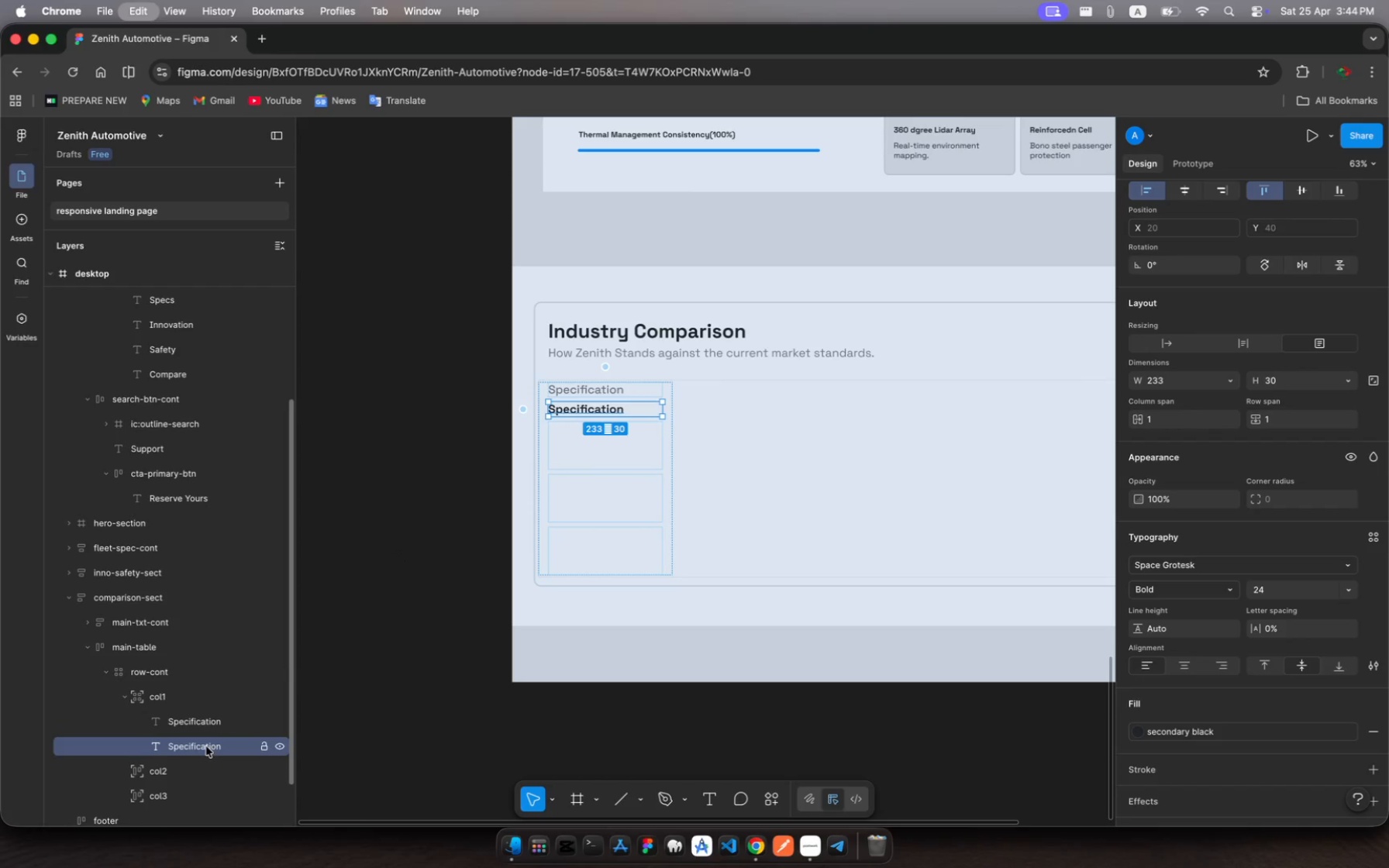 
key(Meta+V)
 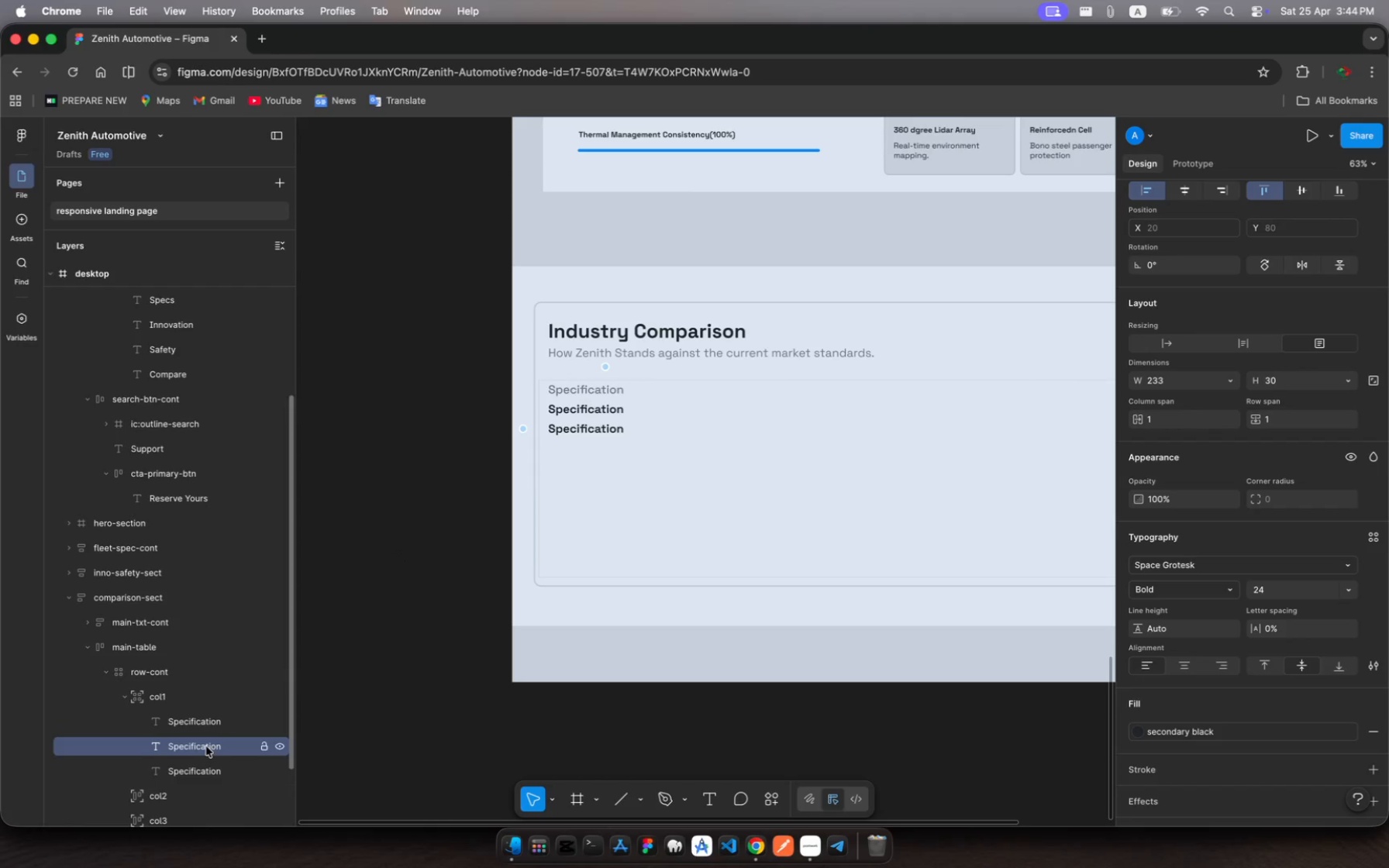 
key(Meta+V)
 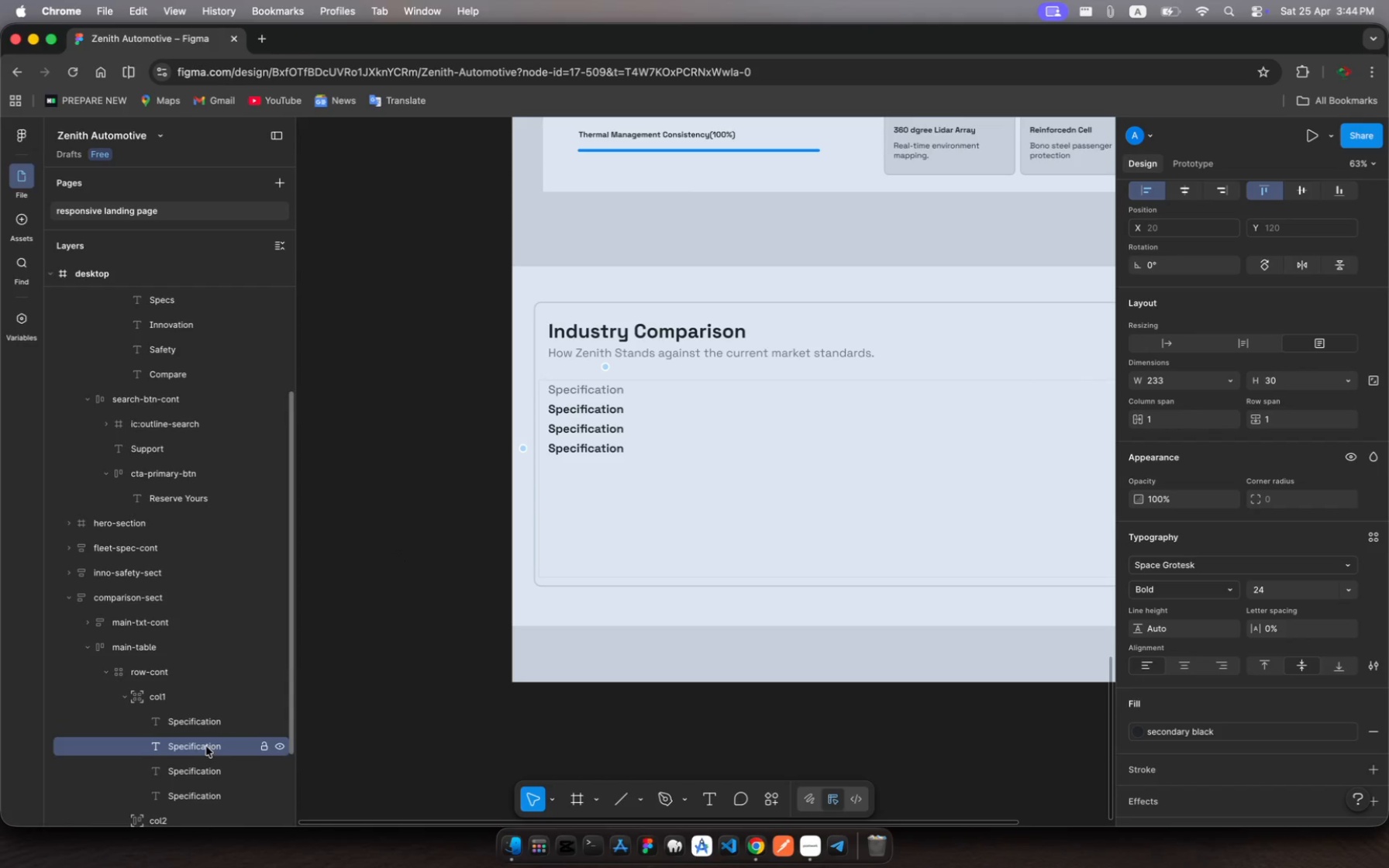 
key(Meta+V)
 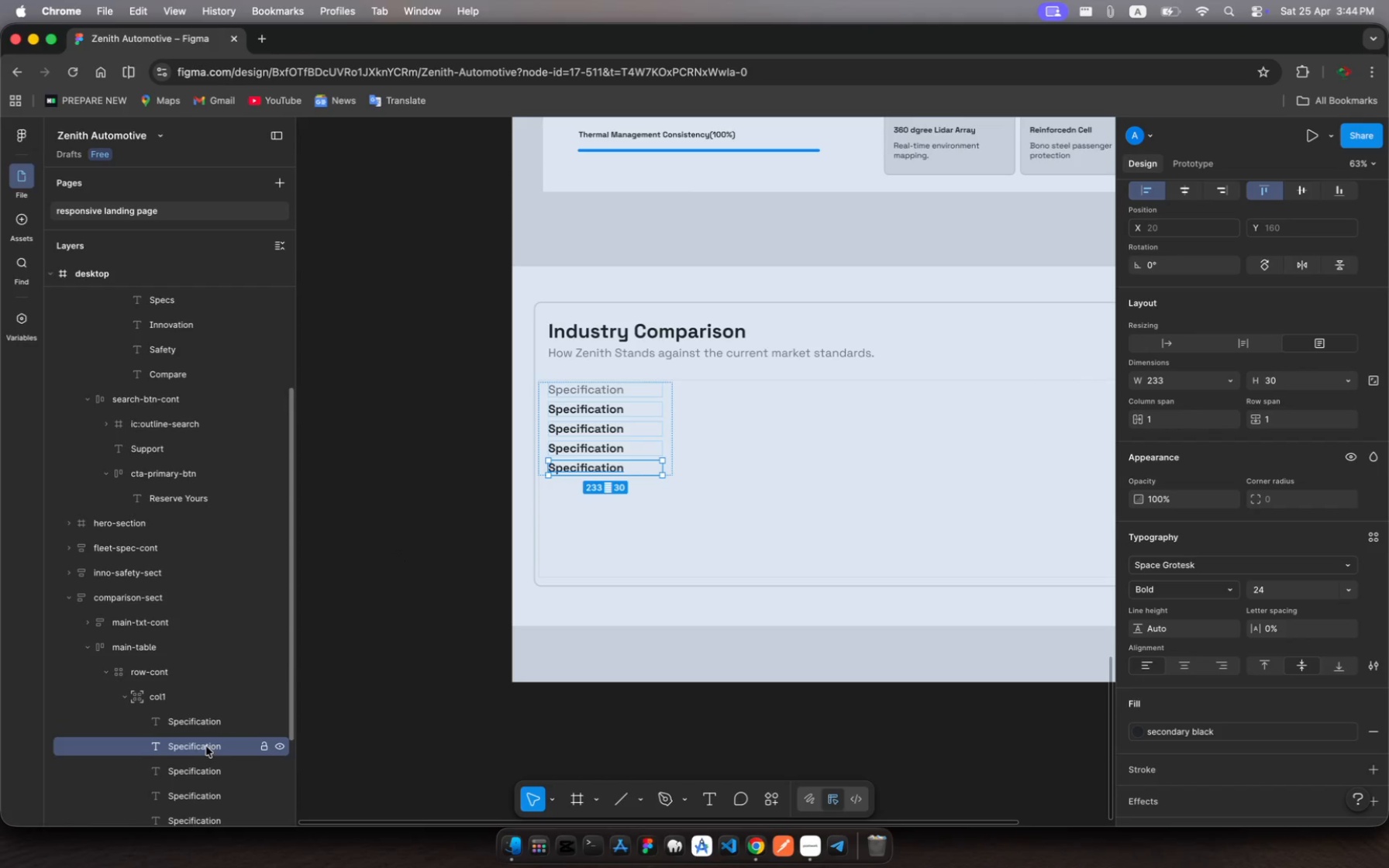 
wait(8.41)
 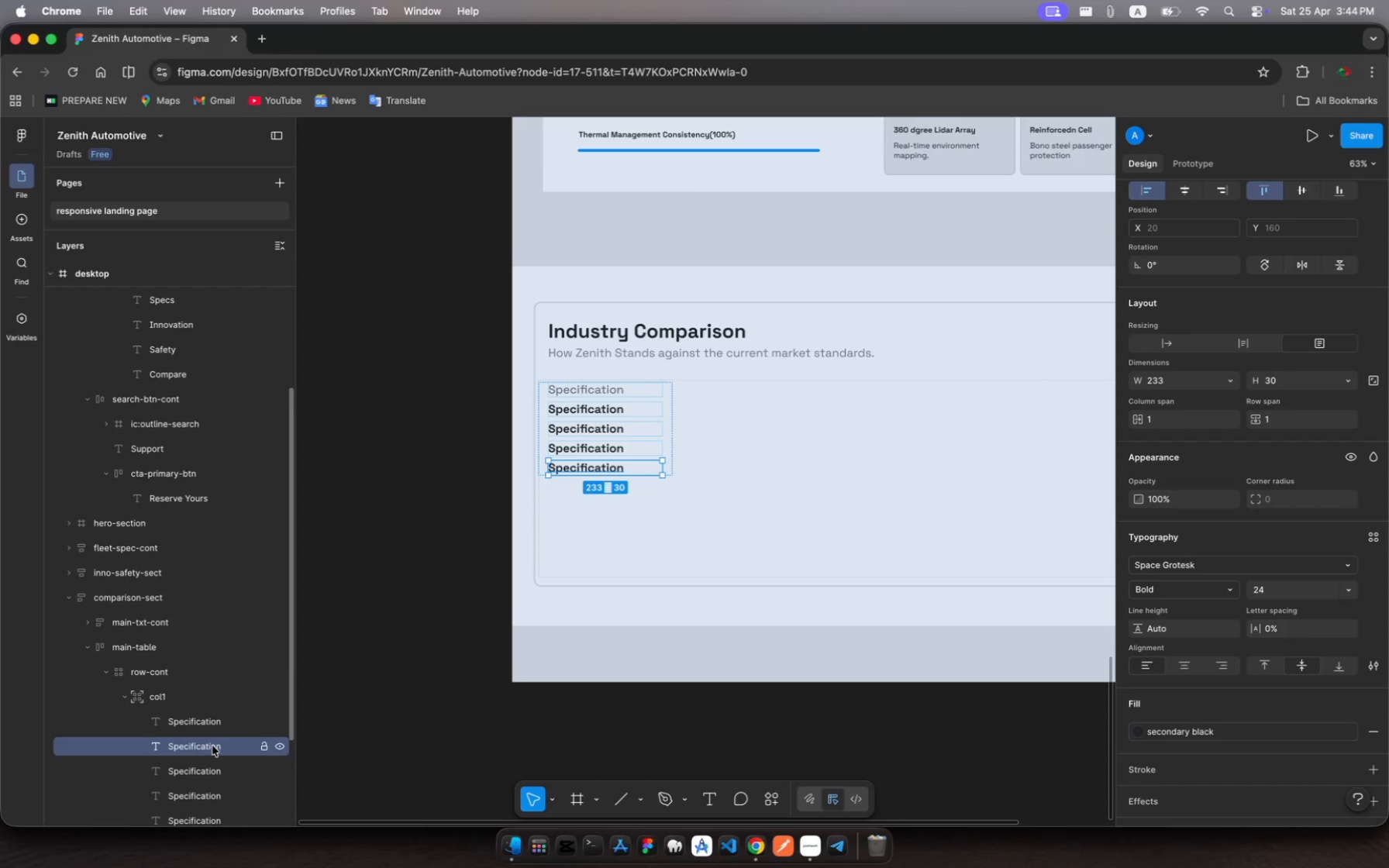 
key(Meta+Z)
 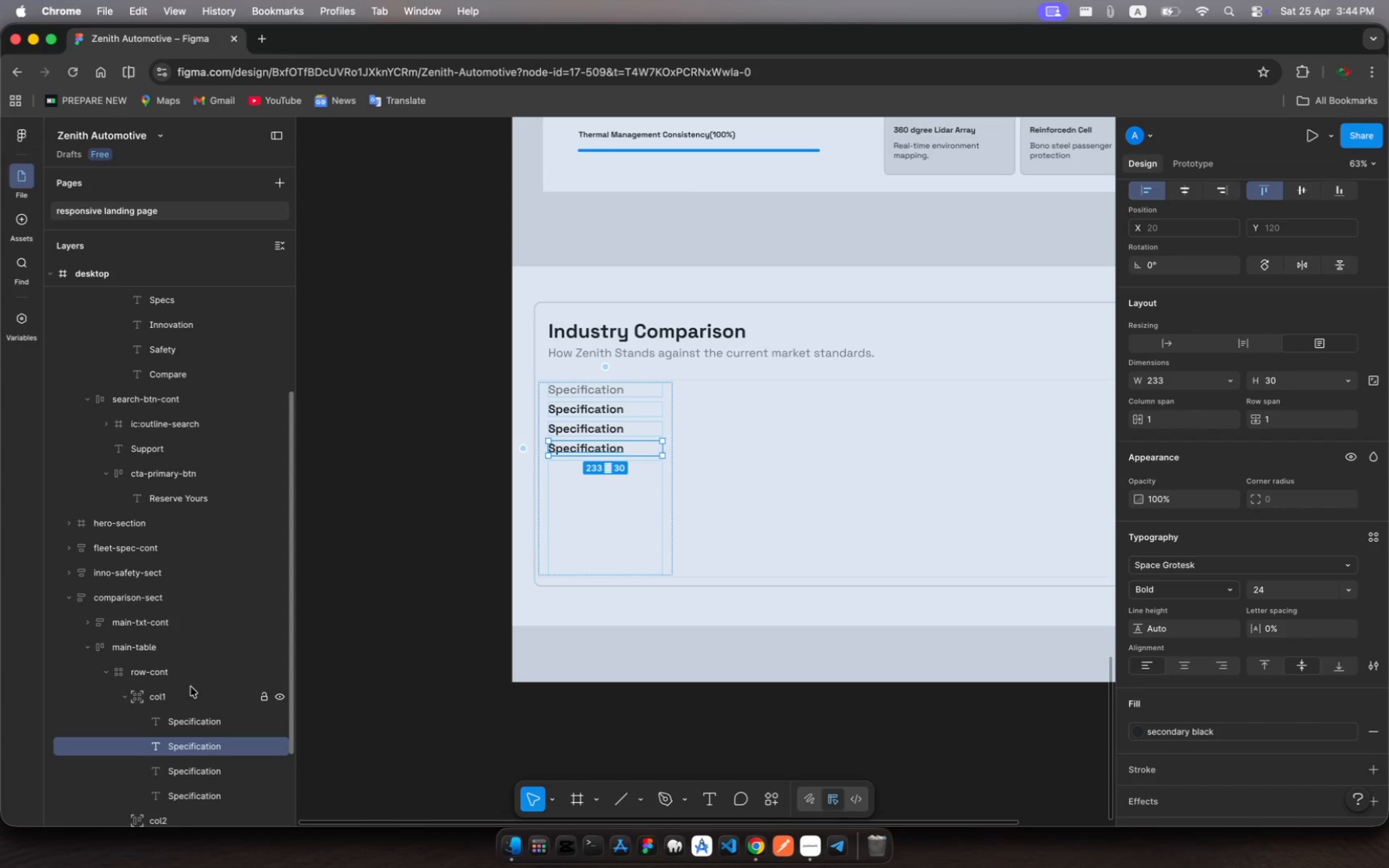 
key(Meta+Z)
 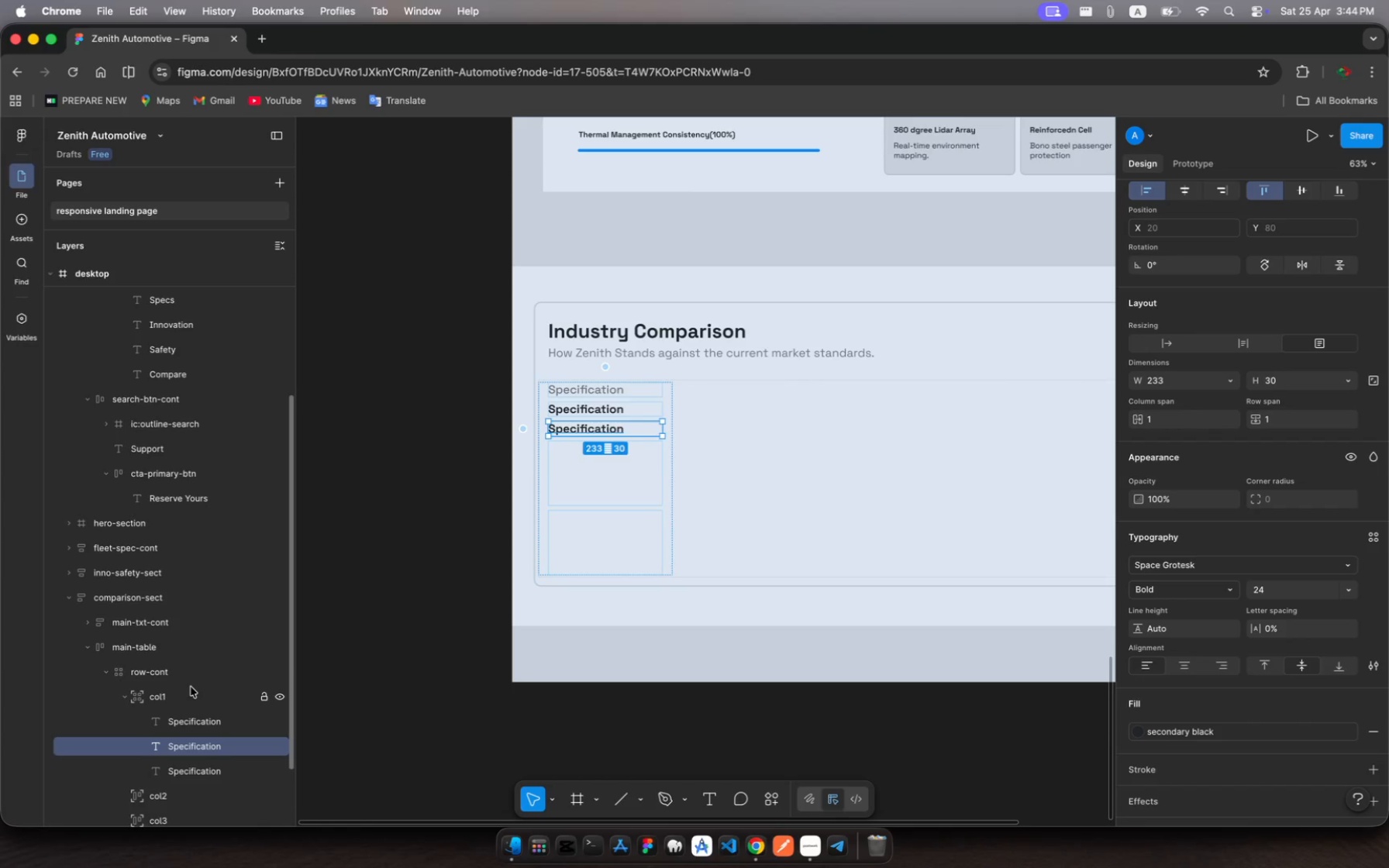 
key(Meta+Z)
 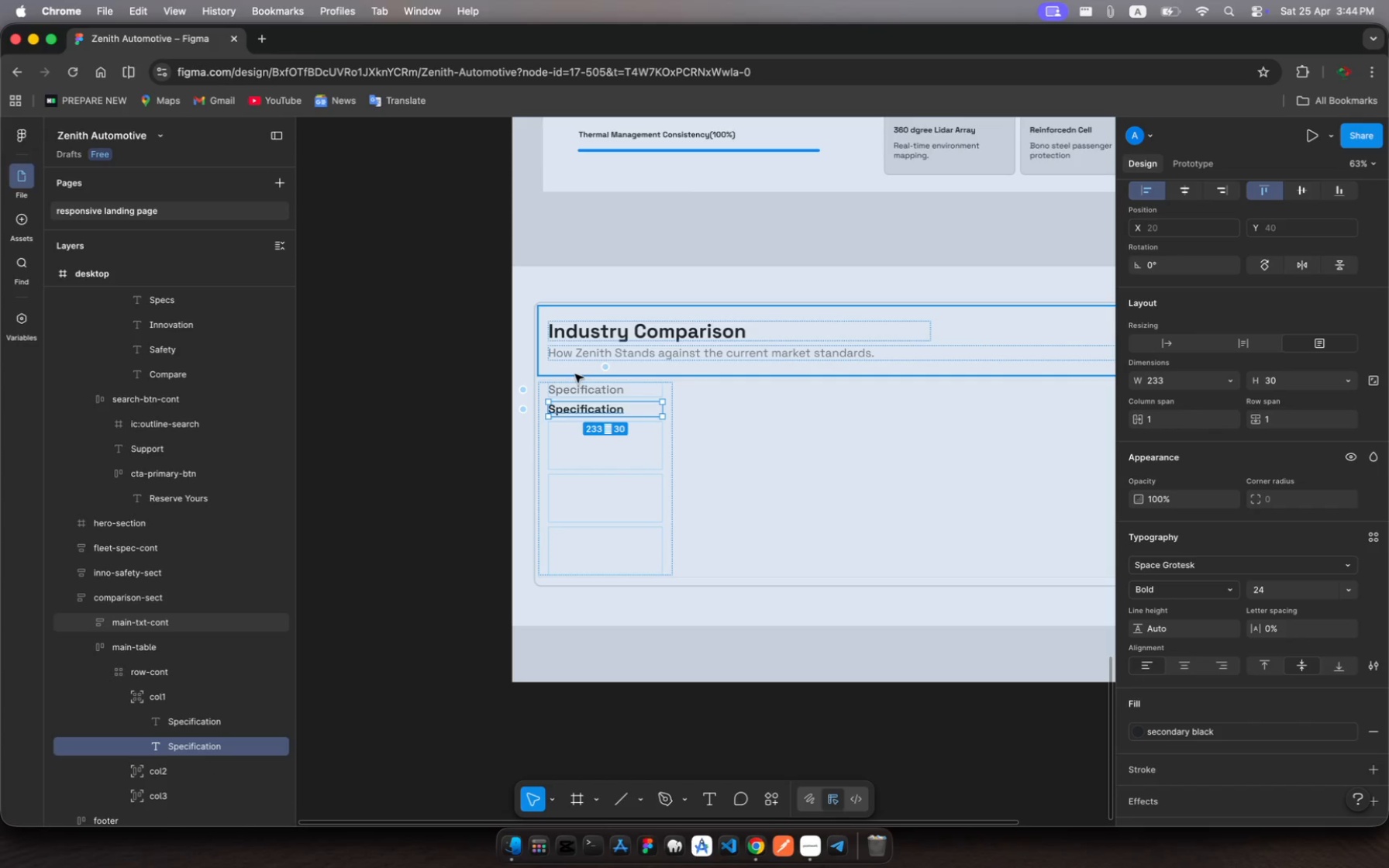 
left_click([580, 391])
 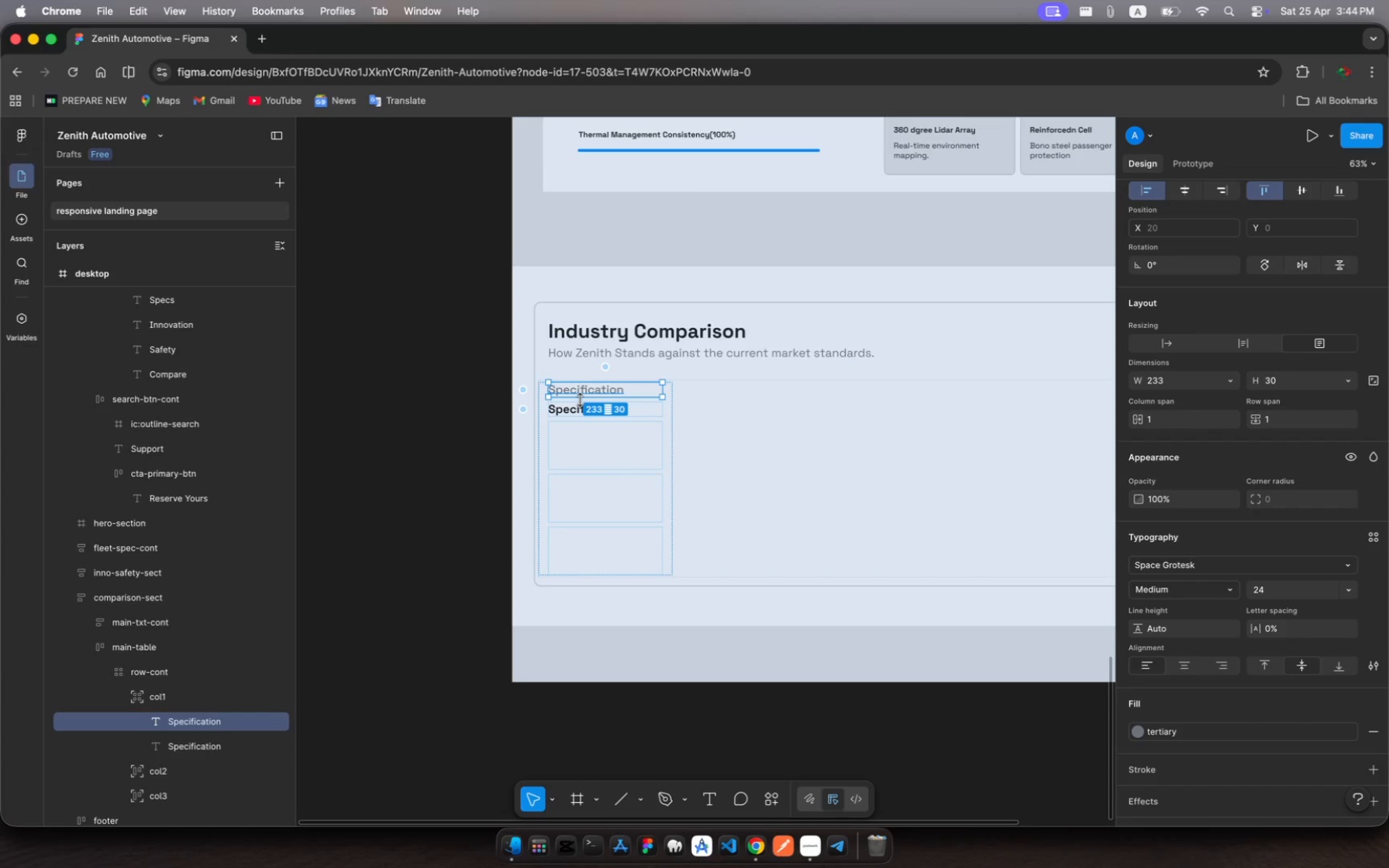 
left_click_drag(start_coordinate=[580, 400], to_coordinate=[581, 417])
 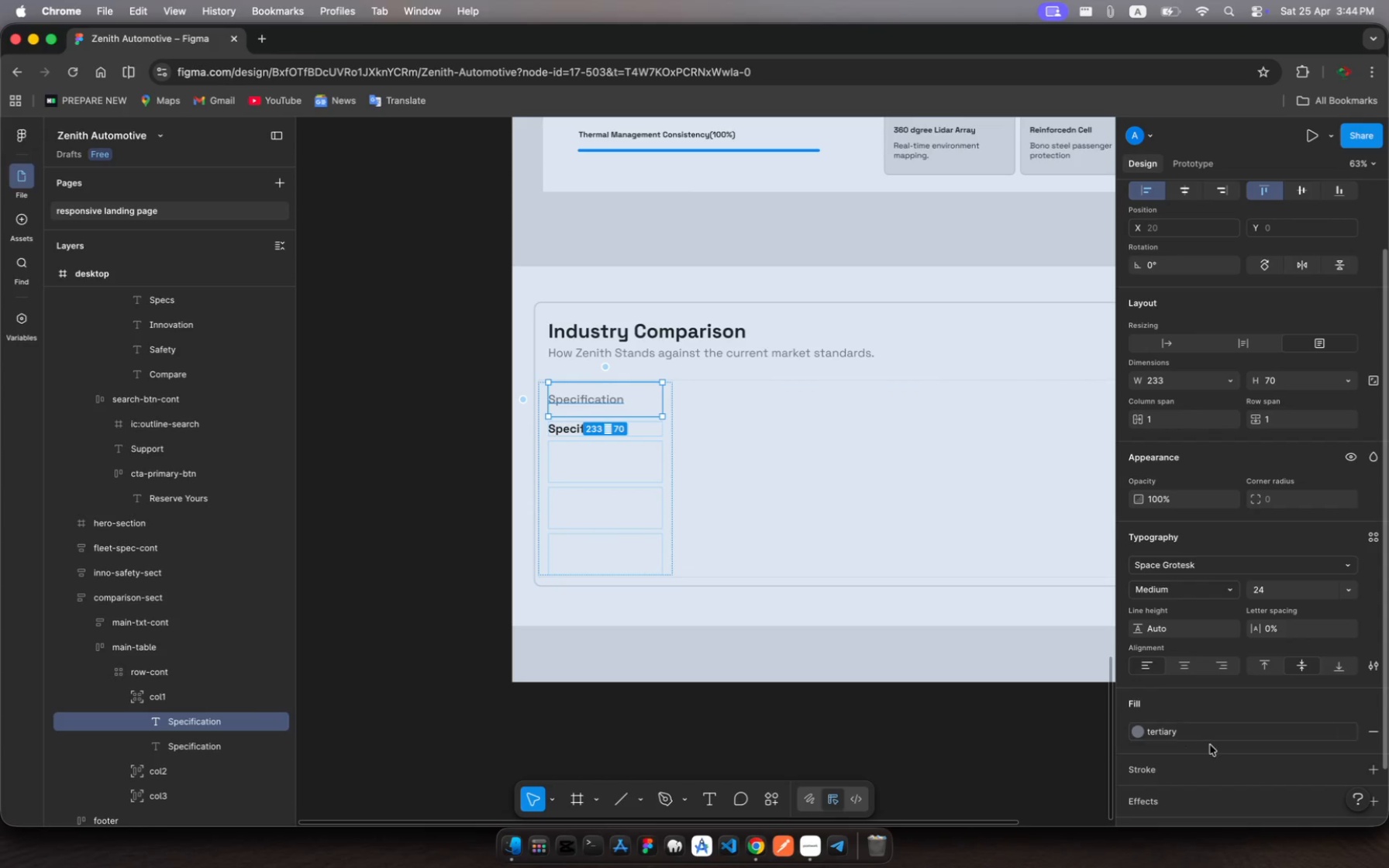 
scroll: coordinate [1177, 753], scroll_direction: down, amount: 5.0
 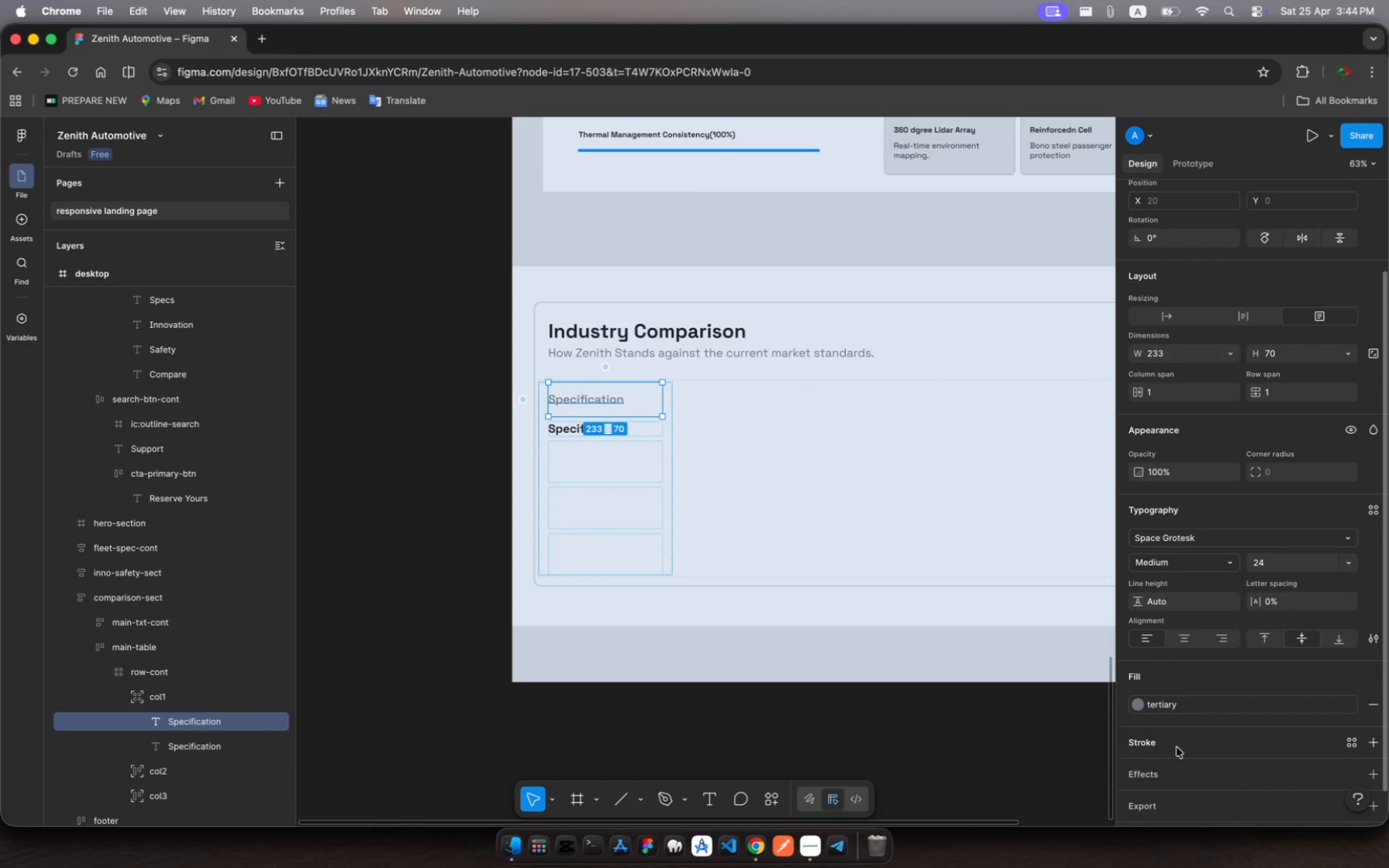 
left_click([1177, 747])
 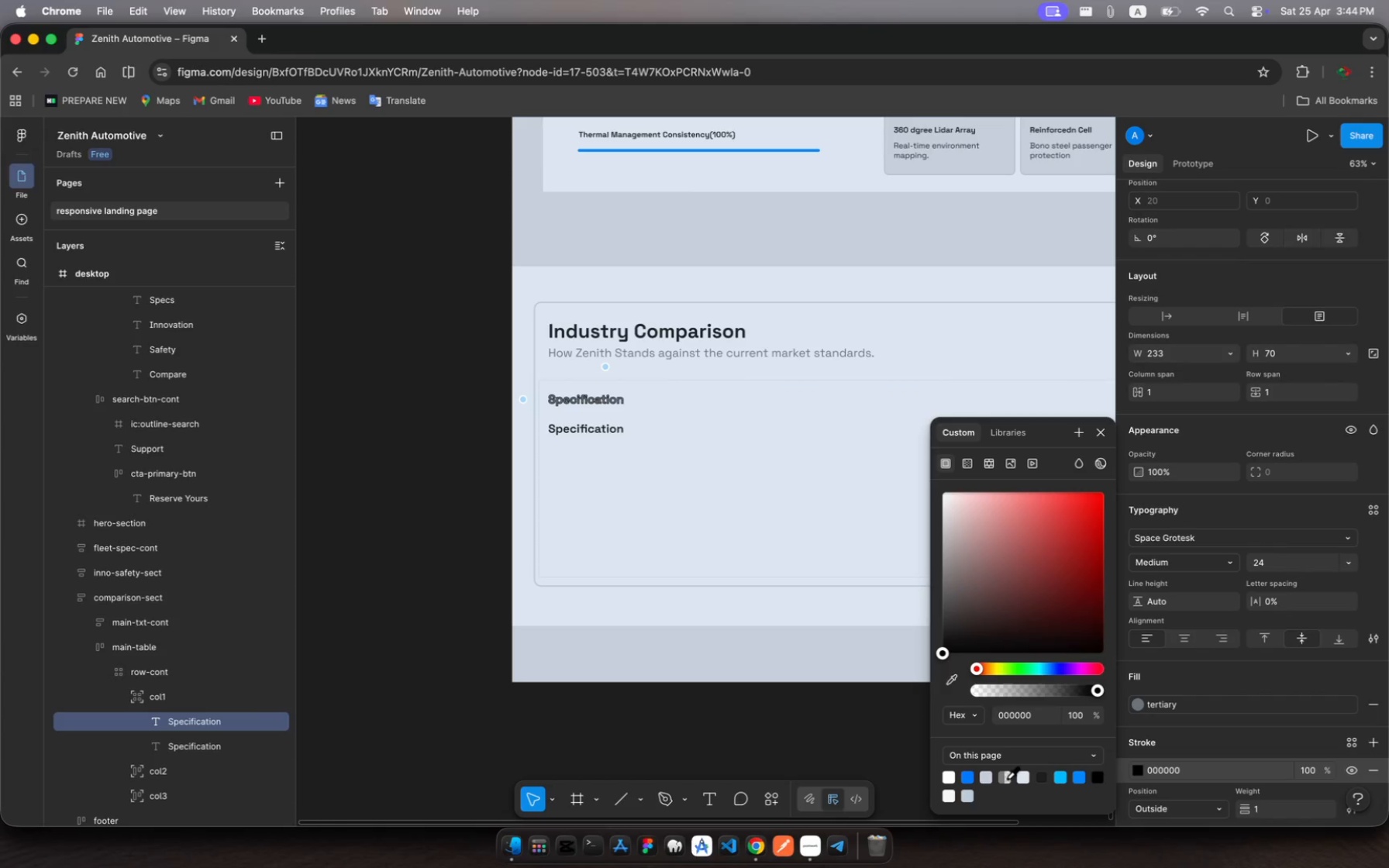 
left_click([1006, 778])
 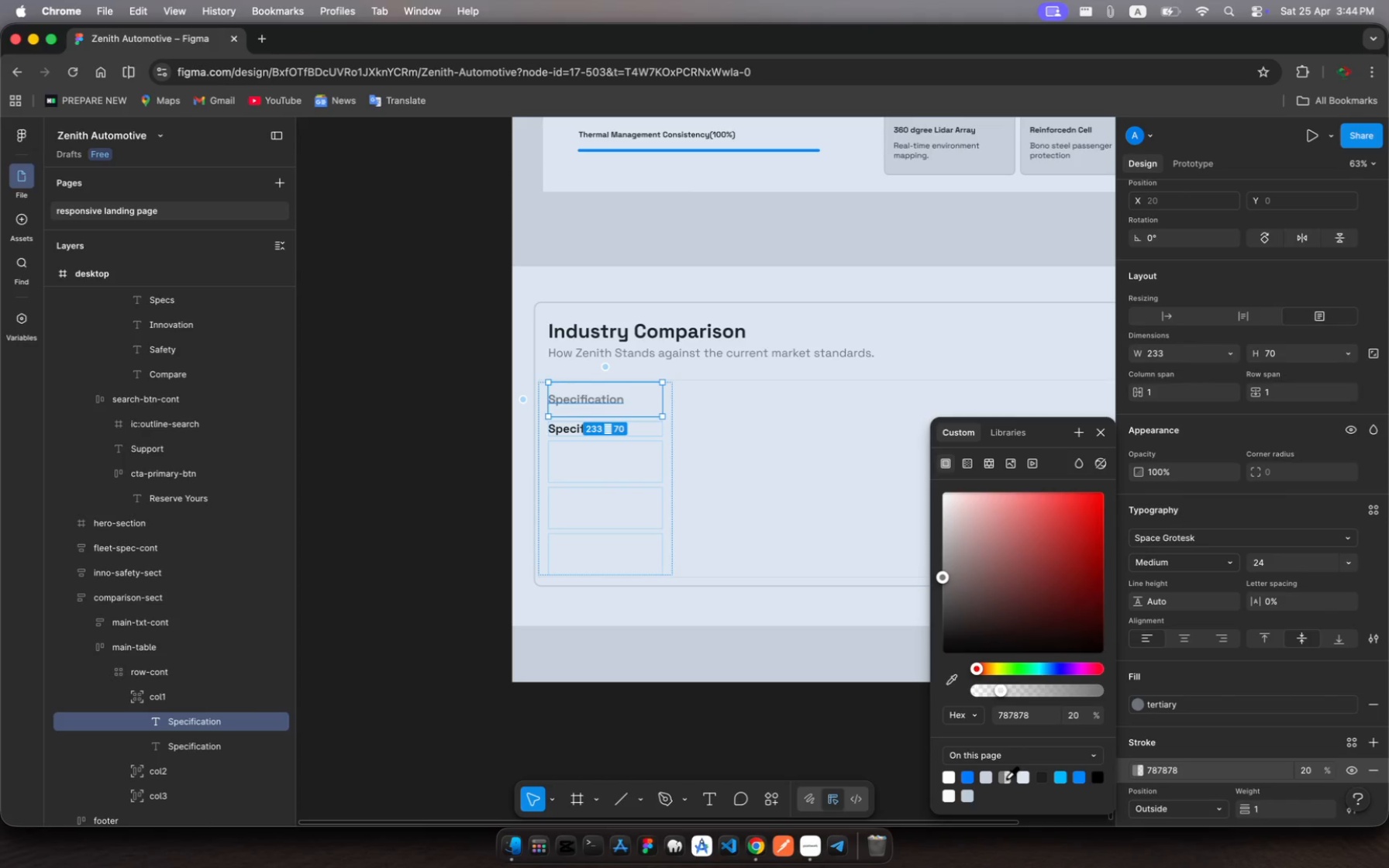 
key(Meta+Z)
 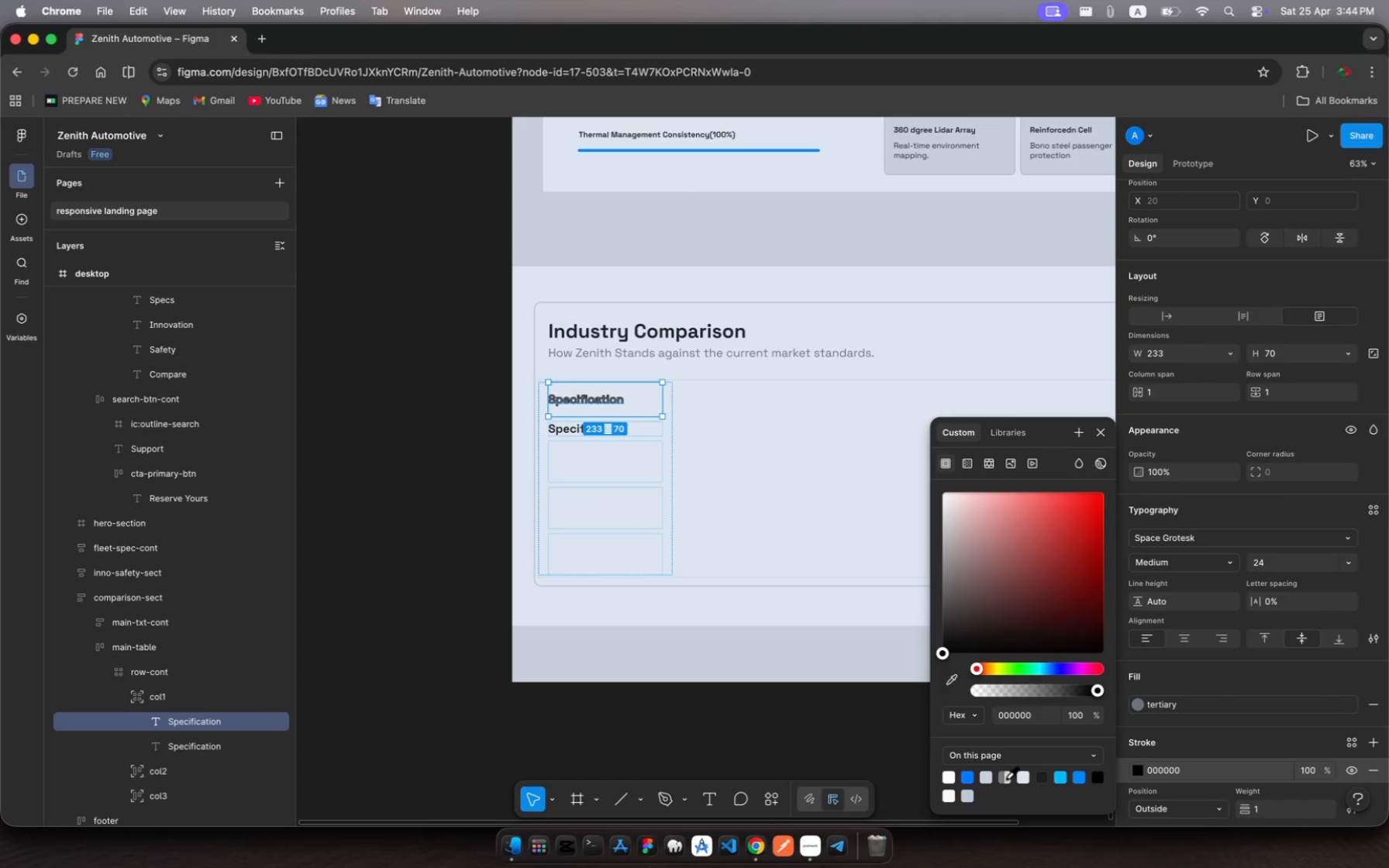 
key(Meta+Z)
 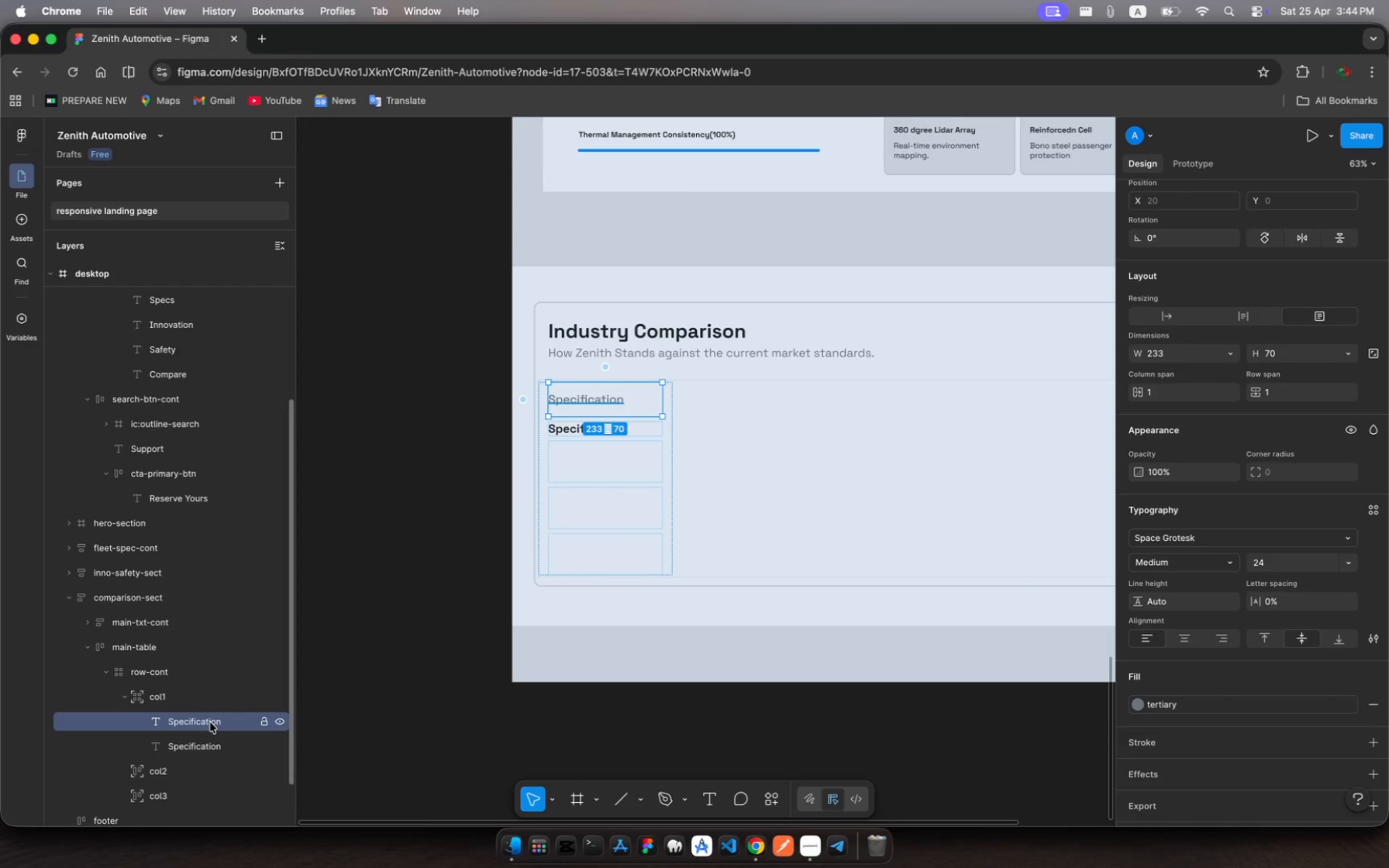 
wait(6.22)
 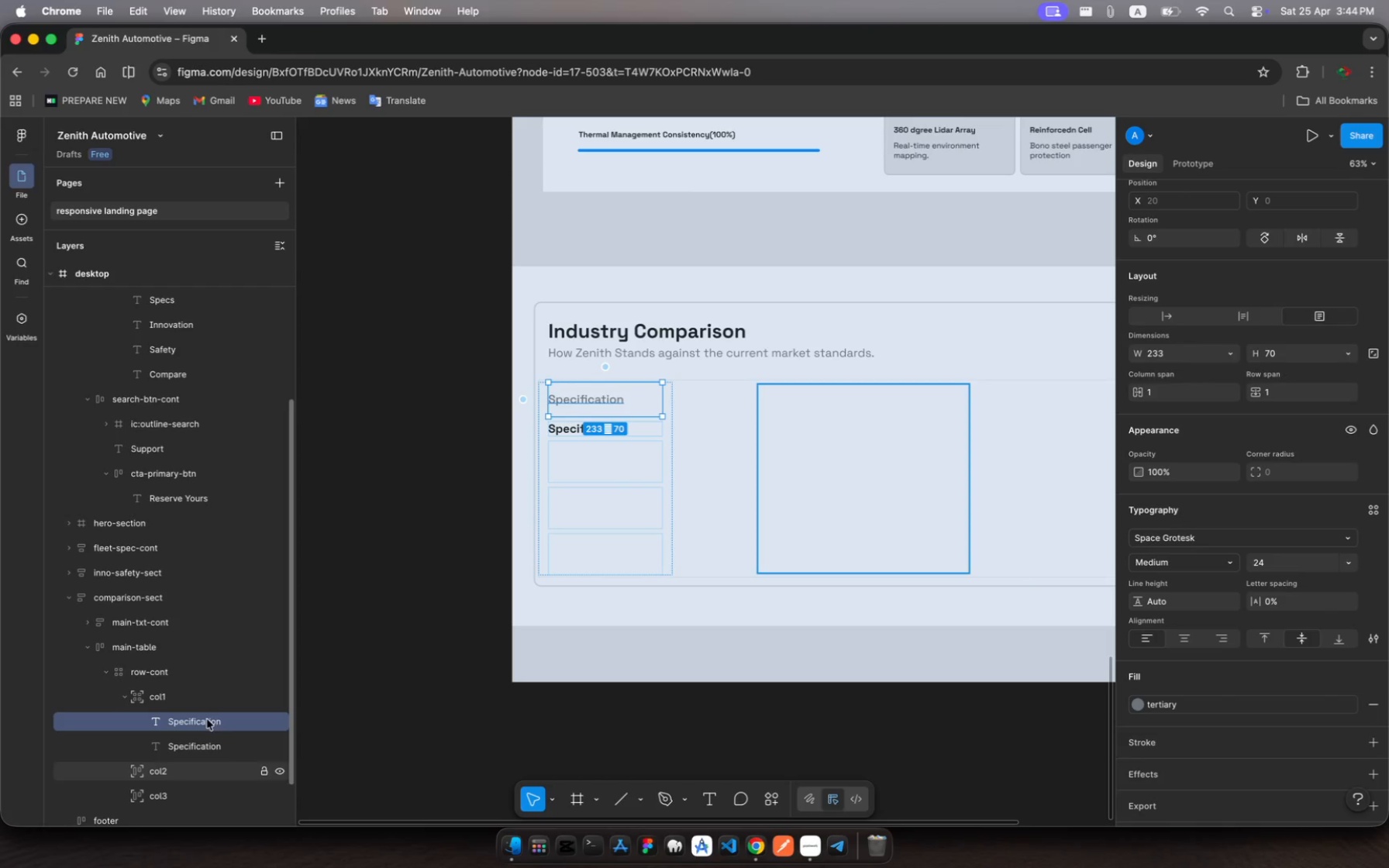 
type(RRA)
 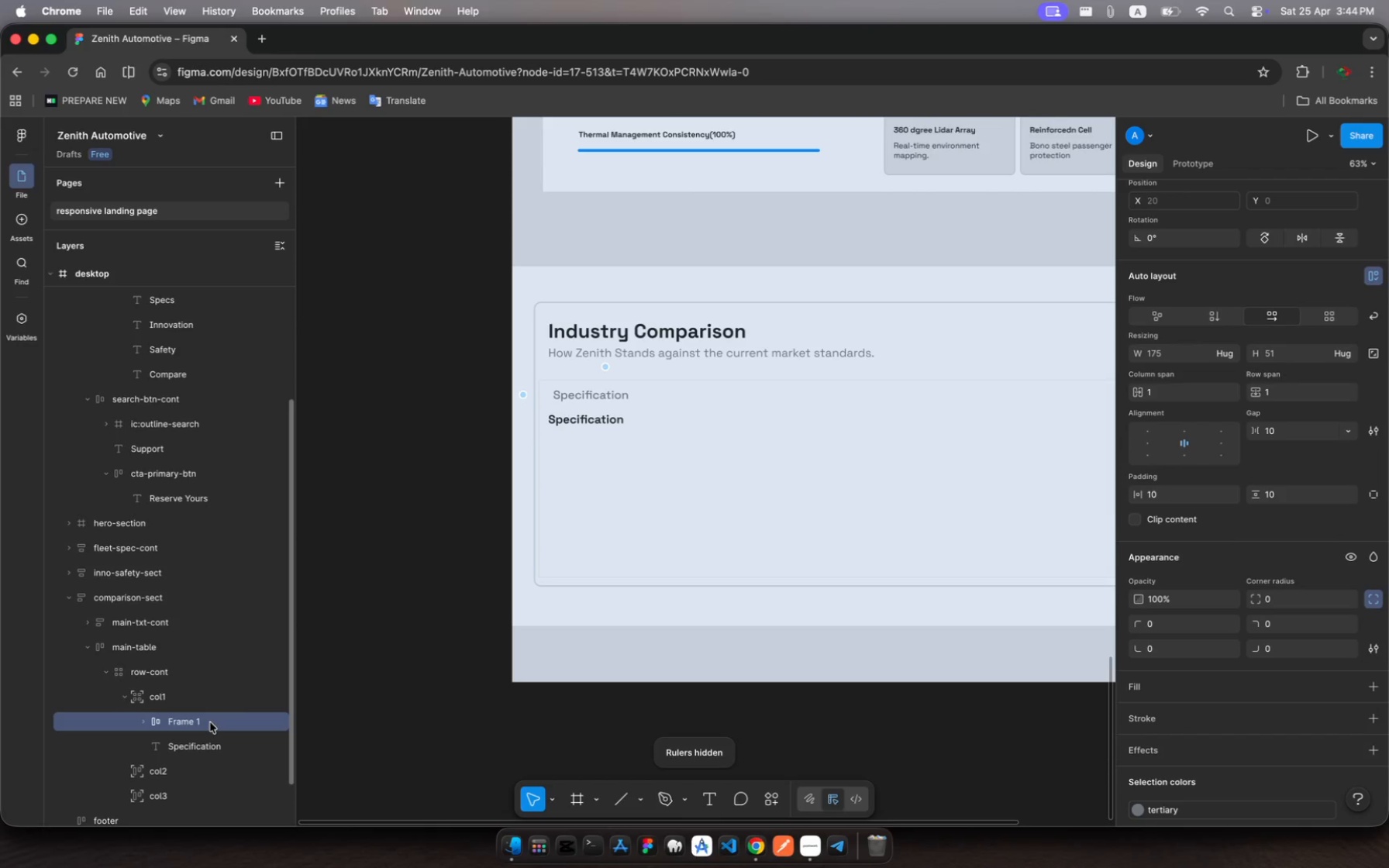 
left_click([174, 726])
 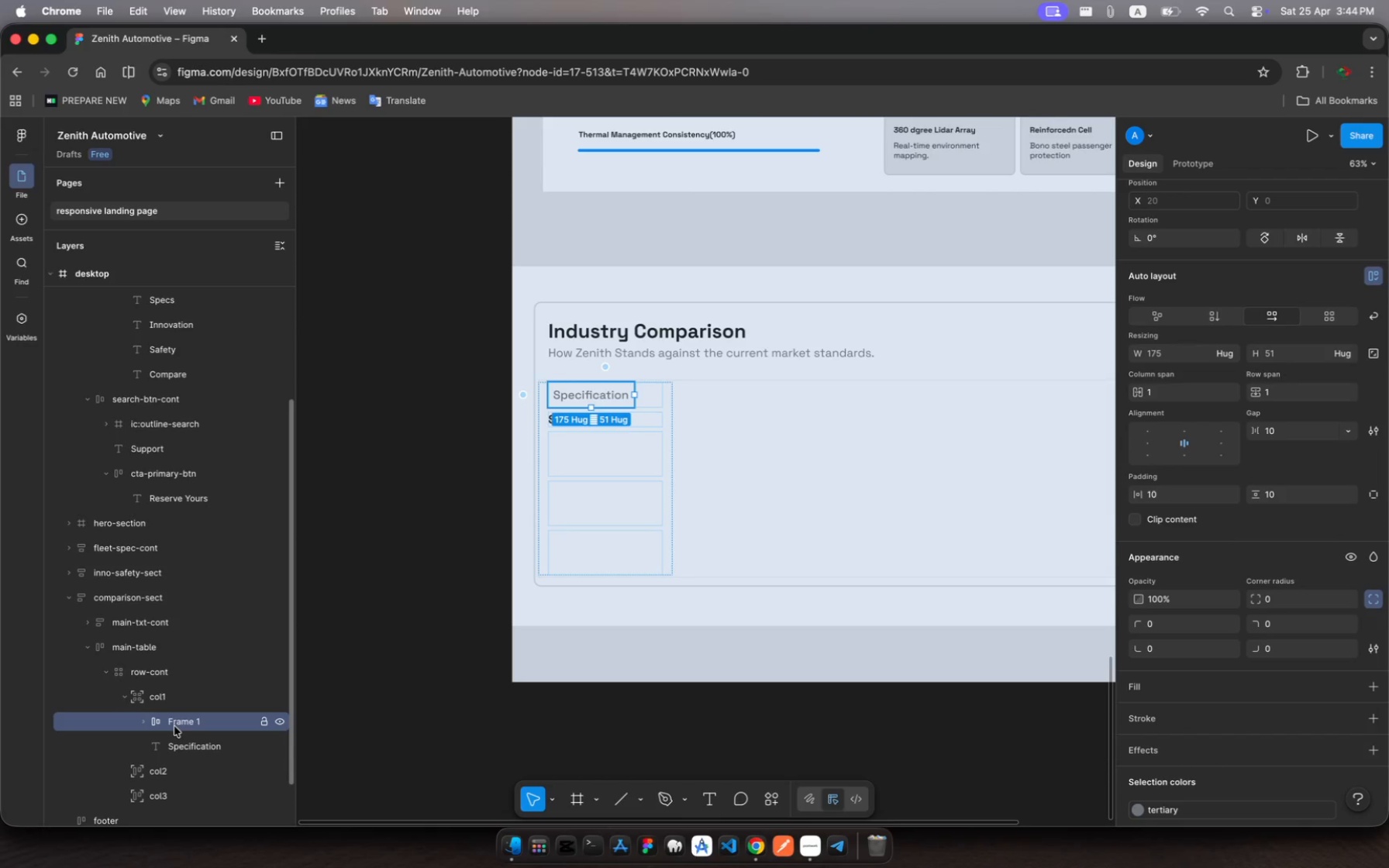 
type(RR)
 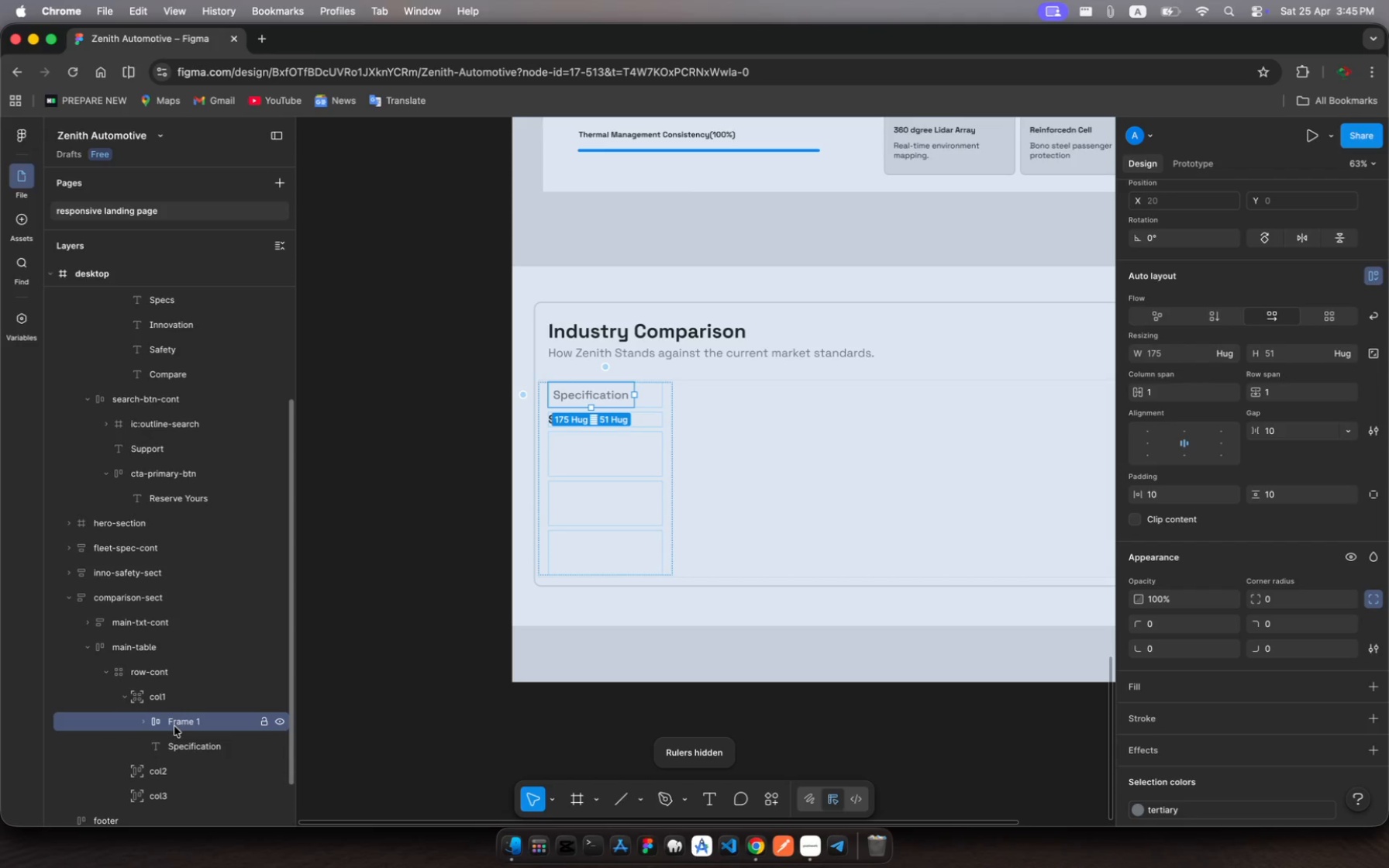 
key(Meta+R)
 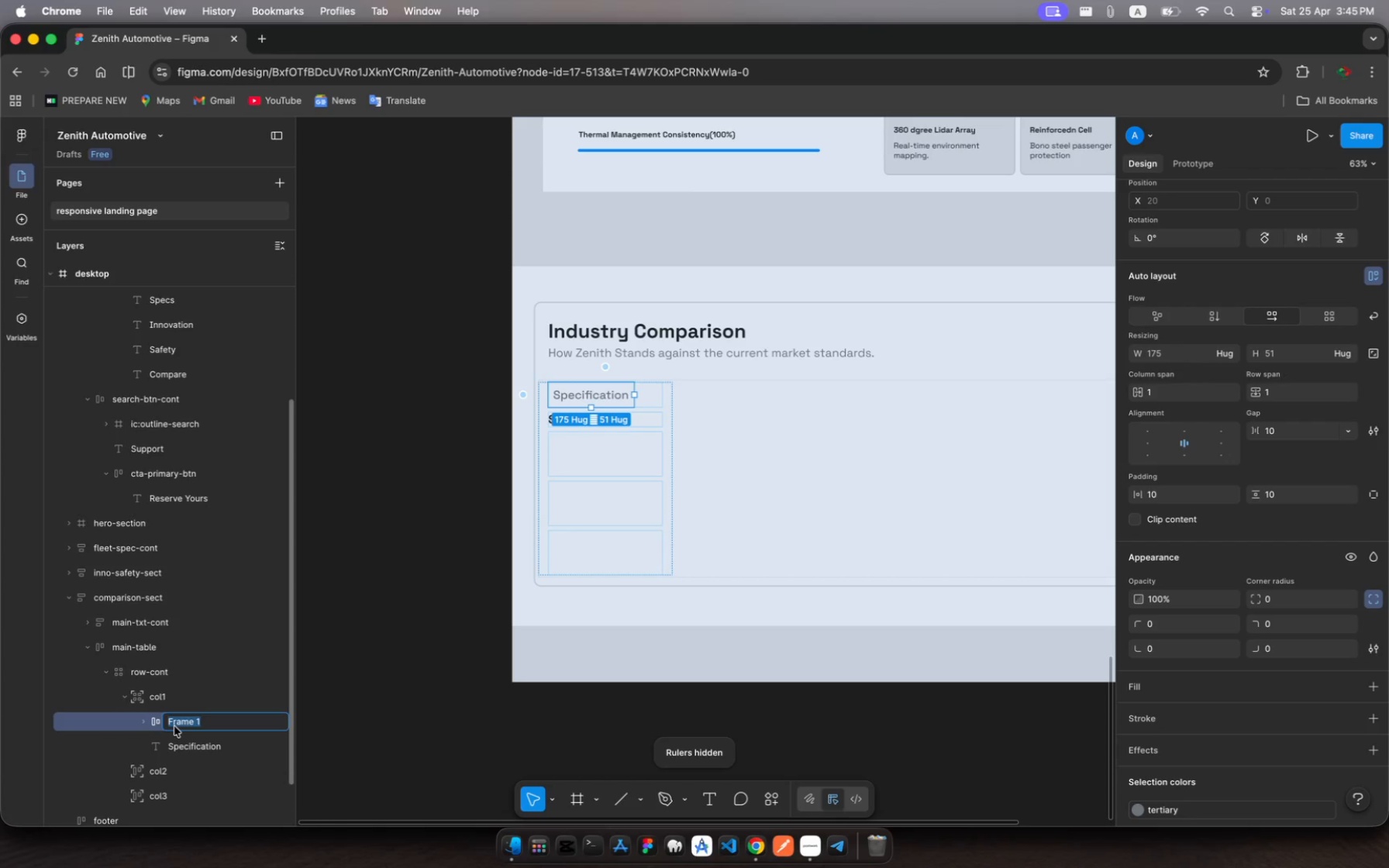 
type(eleement)
key(Backspace)
key(Backspace)
key(Backspace)
key(Backspace)
key(Backspace)
type(ment-cont)
 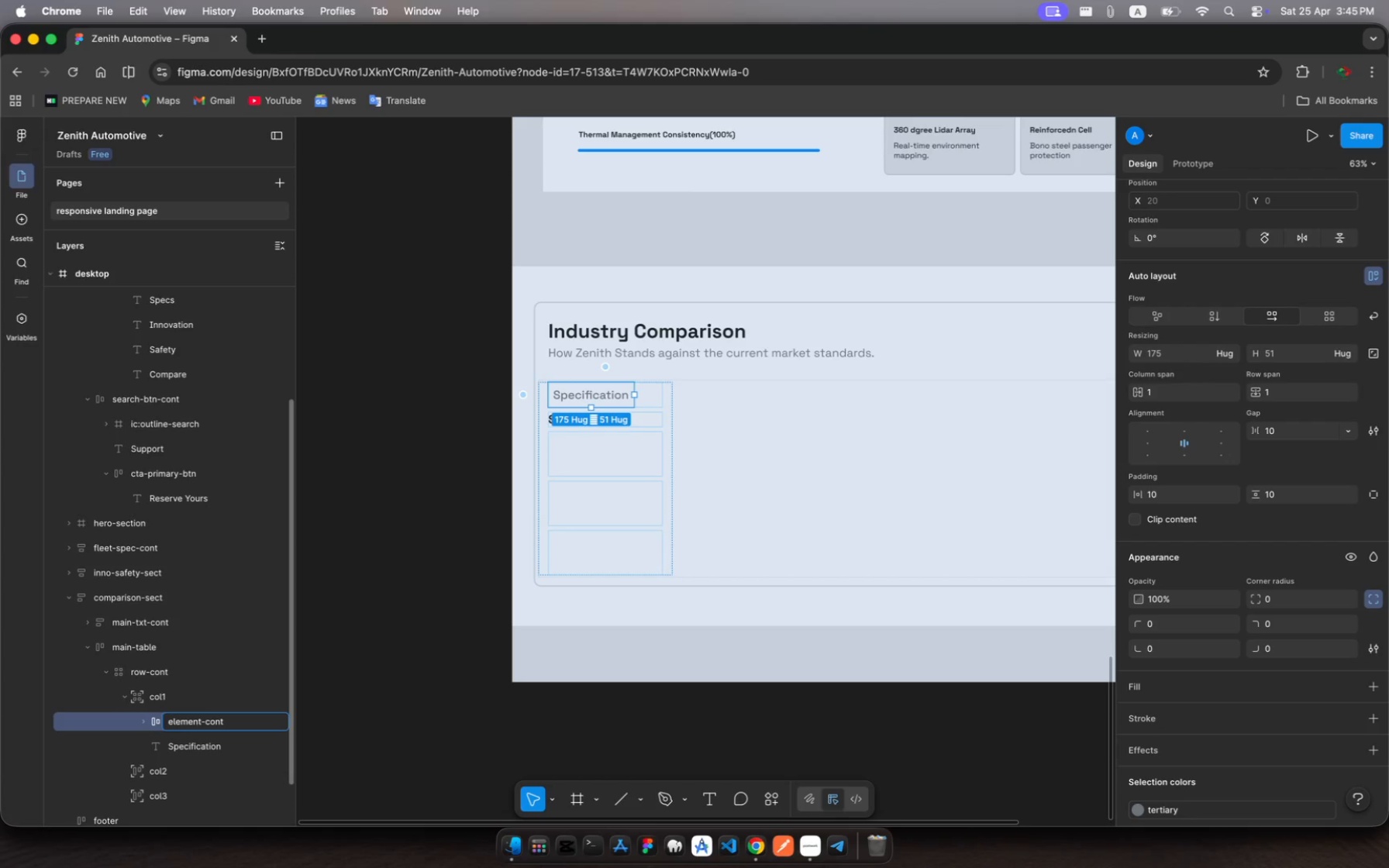 
key(Enter)
 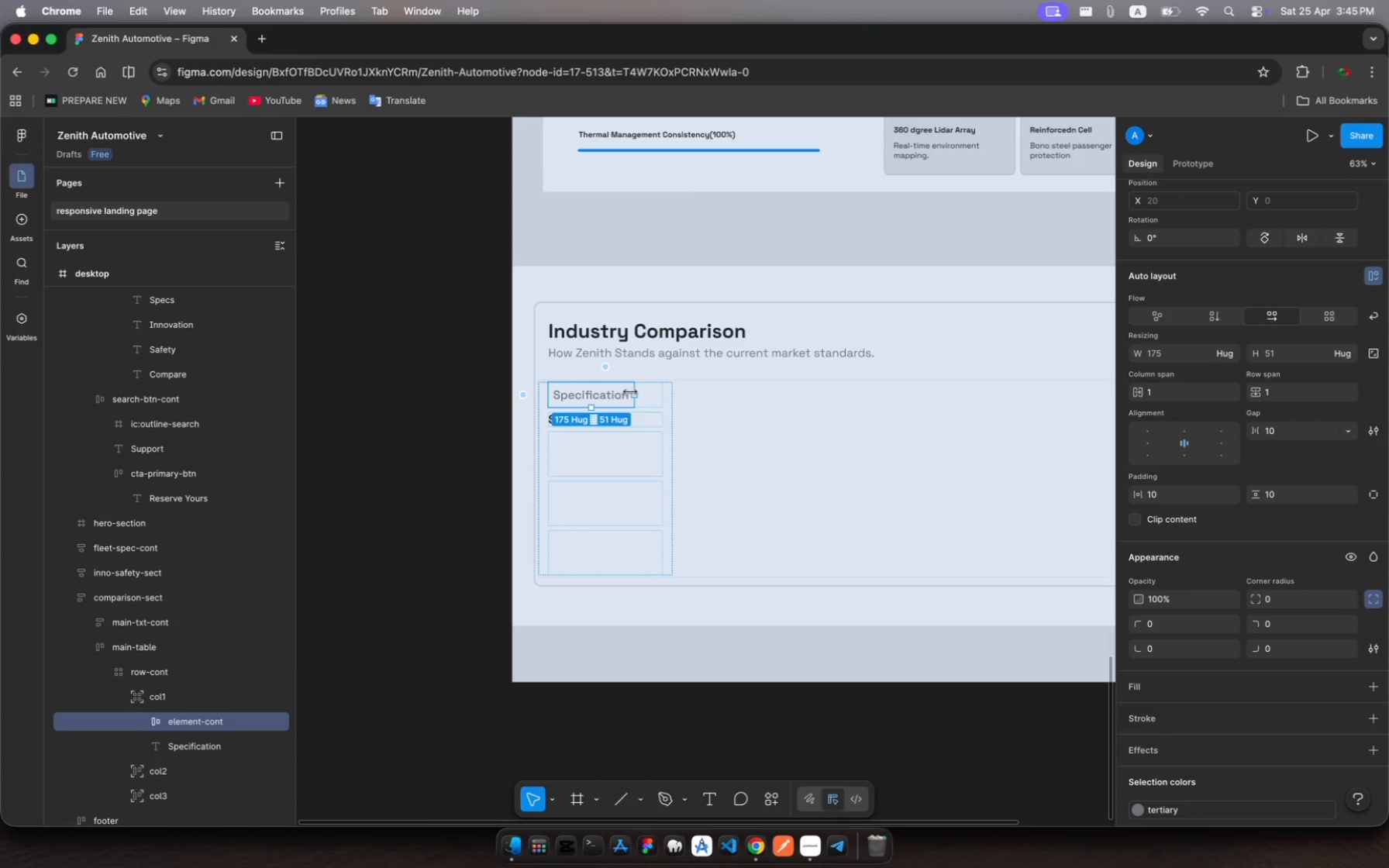 
left_click_drag(start_coordinate=[632, 394], to_coordinate=[659, 394])
 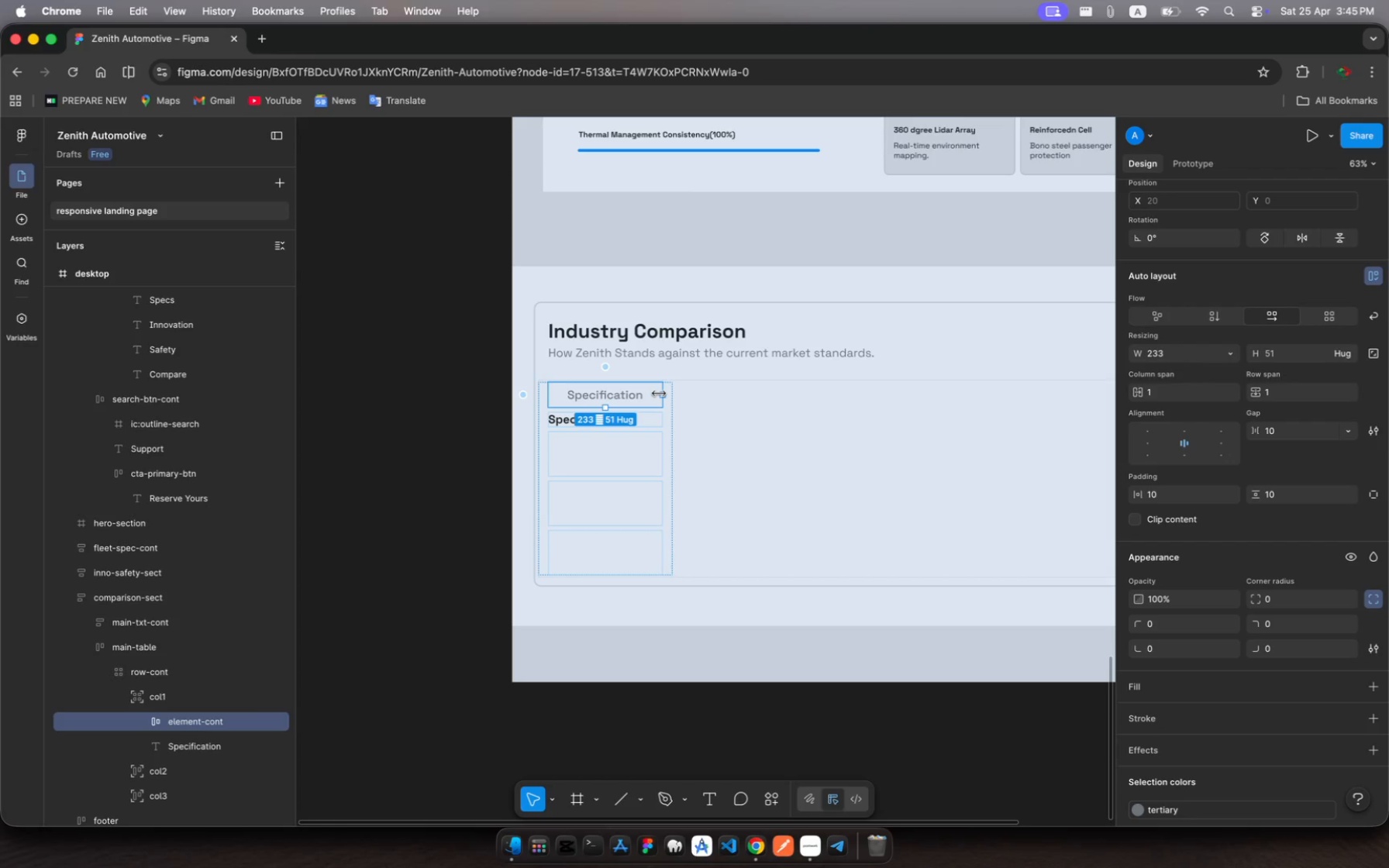 
wait(16.78)
 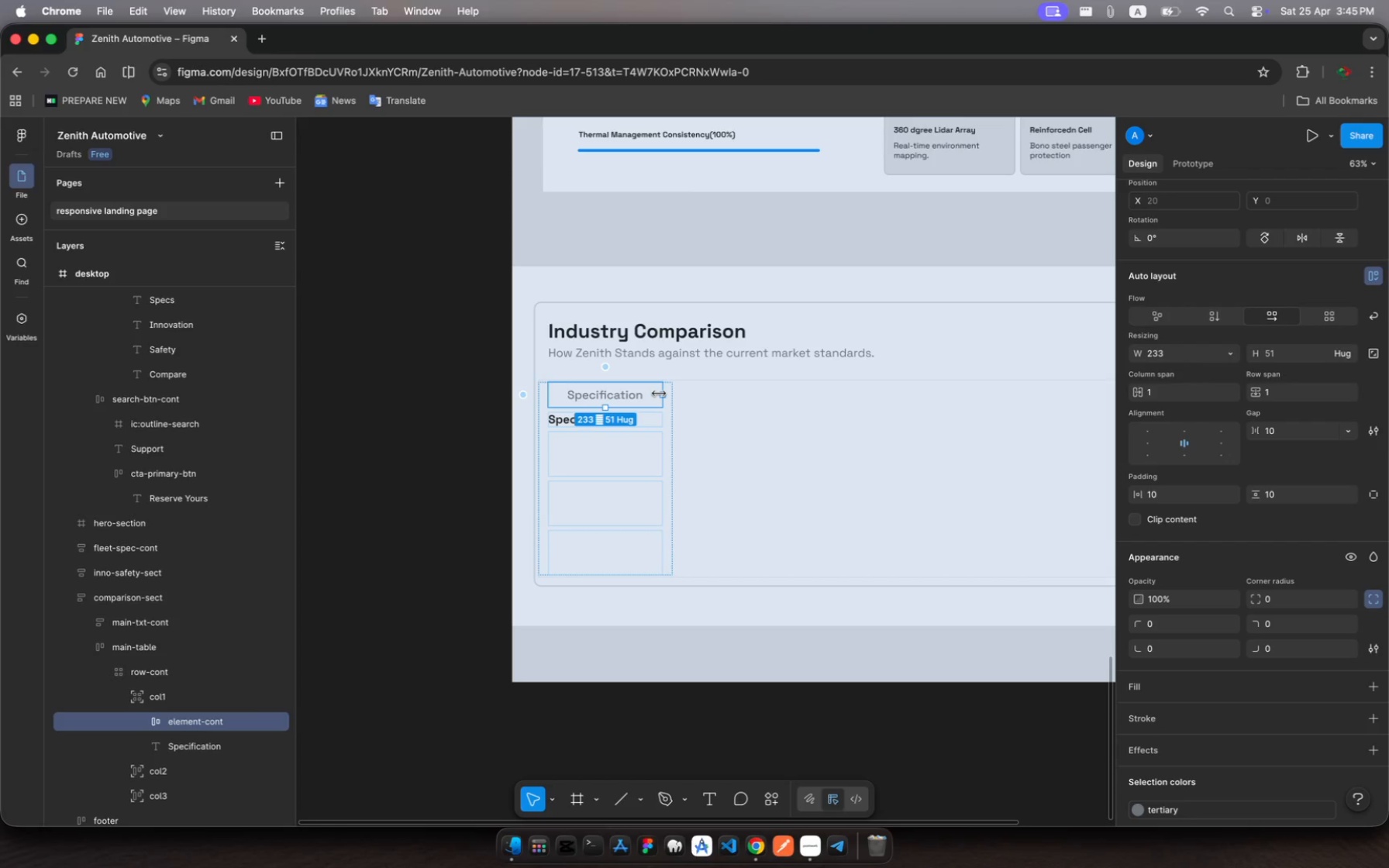 
left_click([167, 700])
 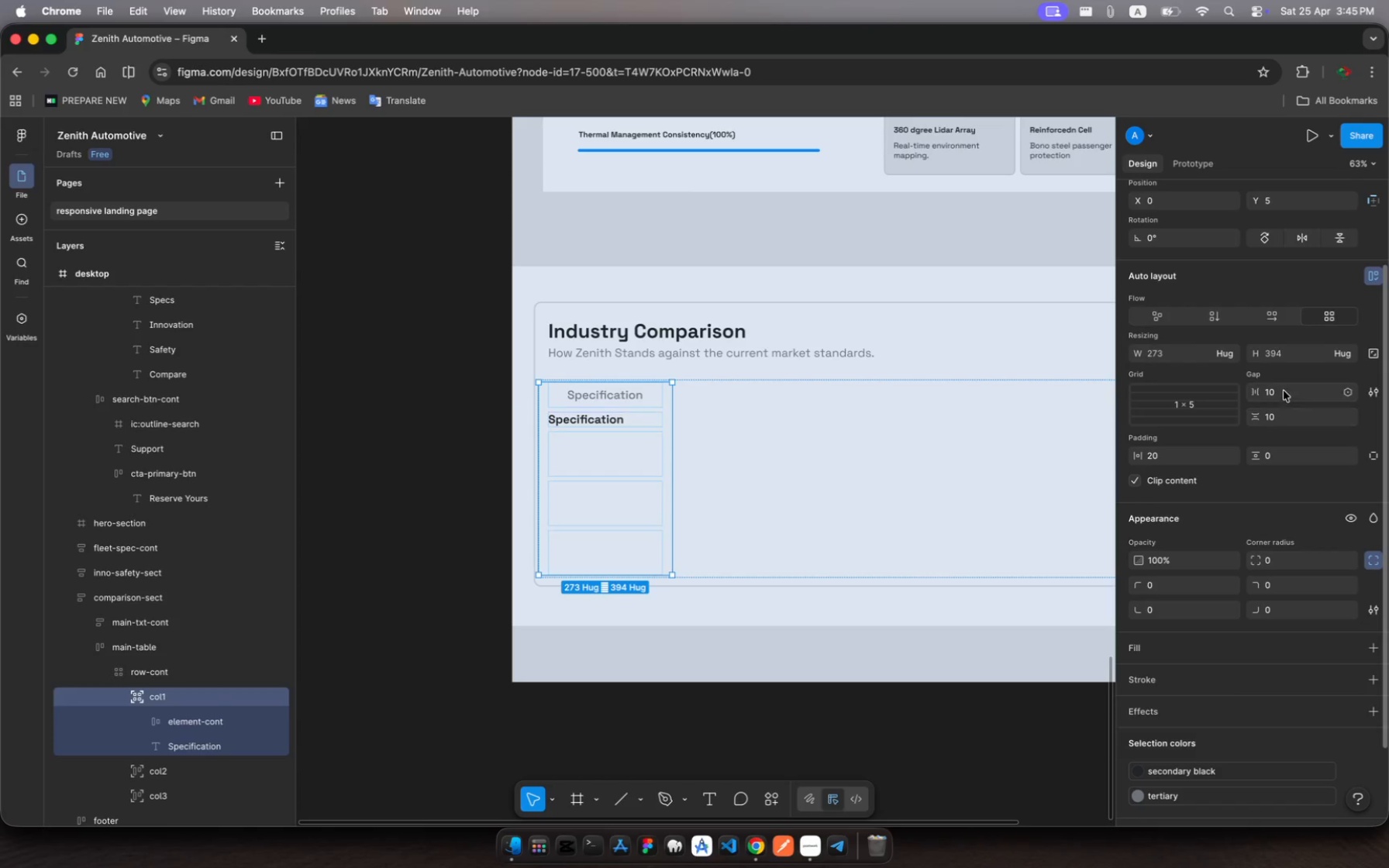 
left_click([1271, 395])
 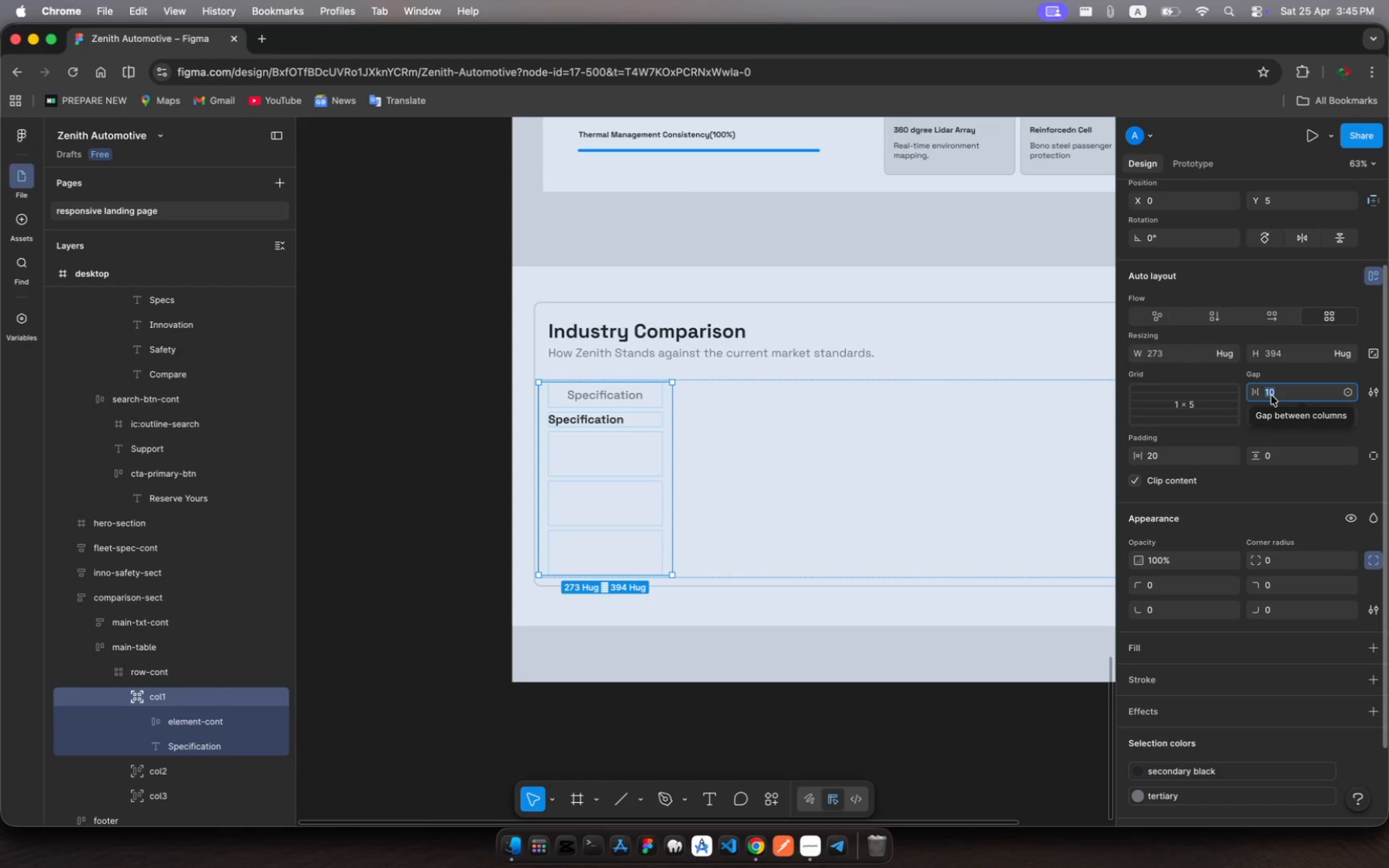 
key(0)
 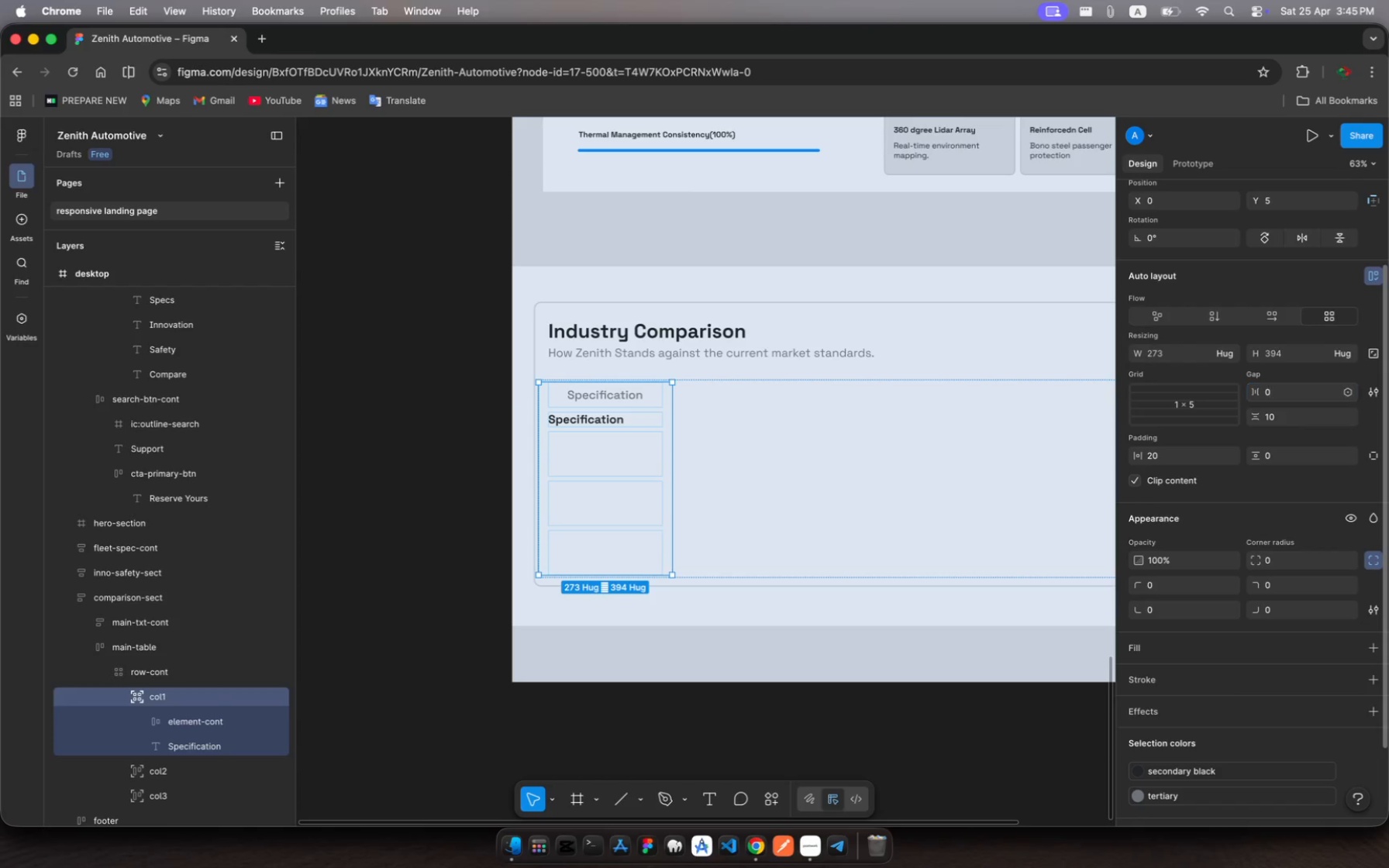 
key(Enter)
 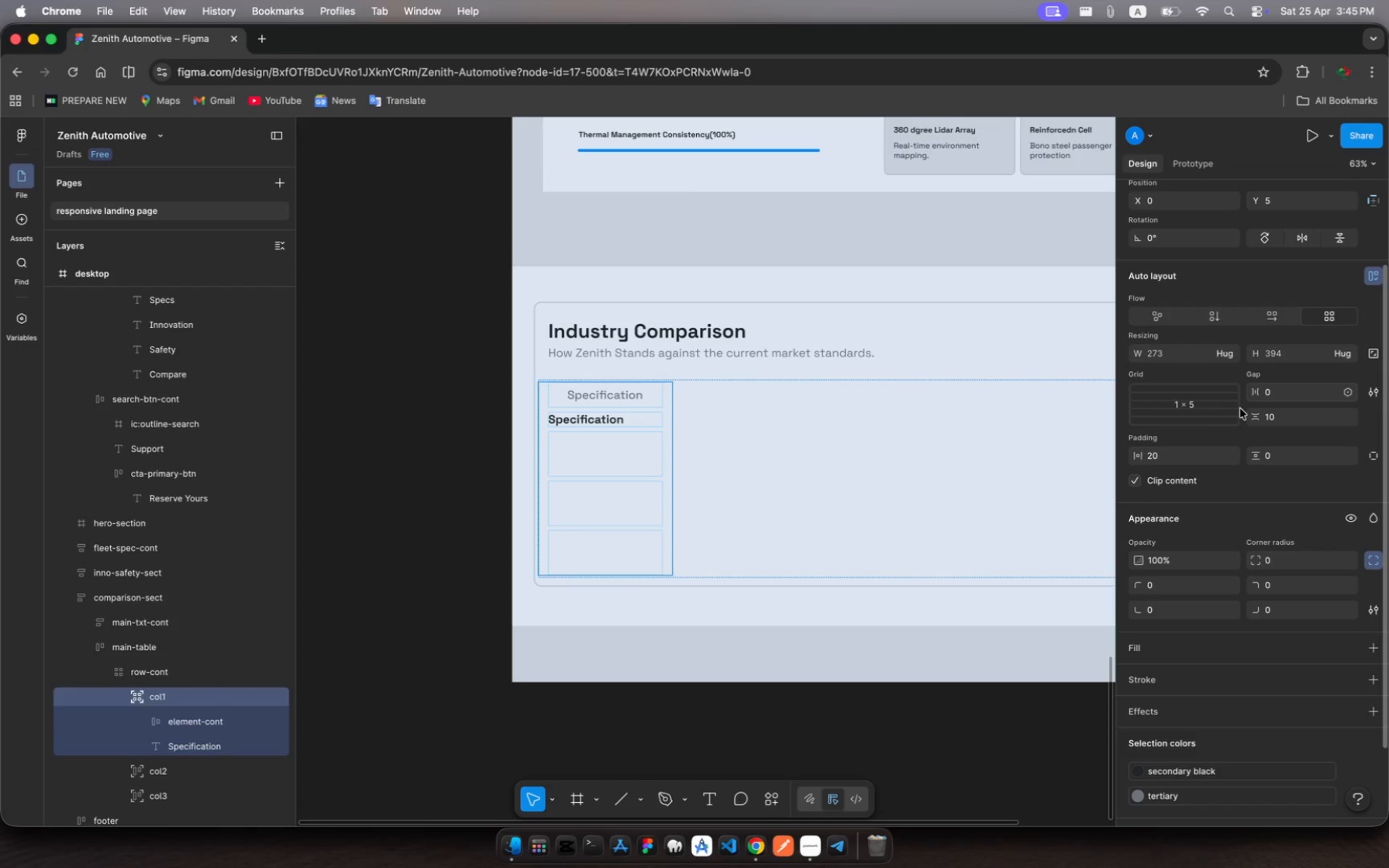 
left_click([1153, 460])
 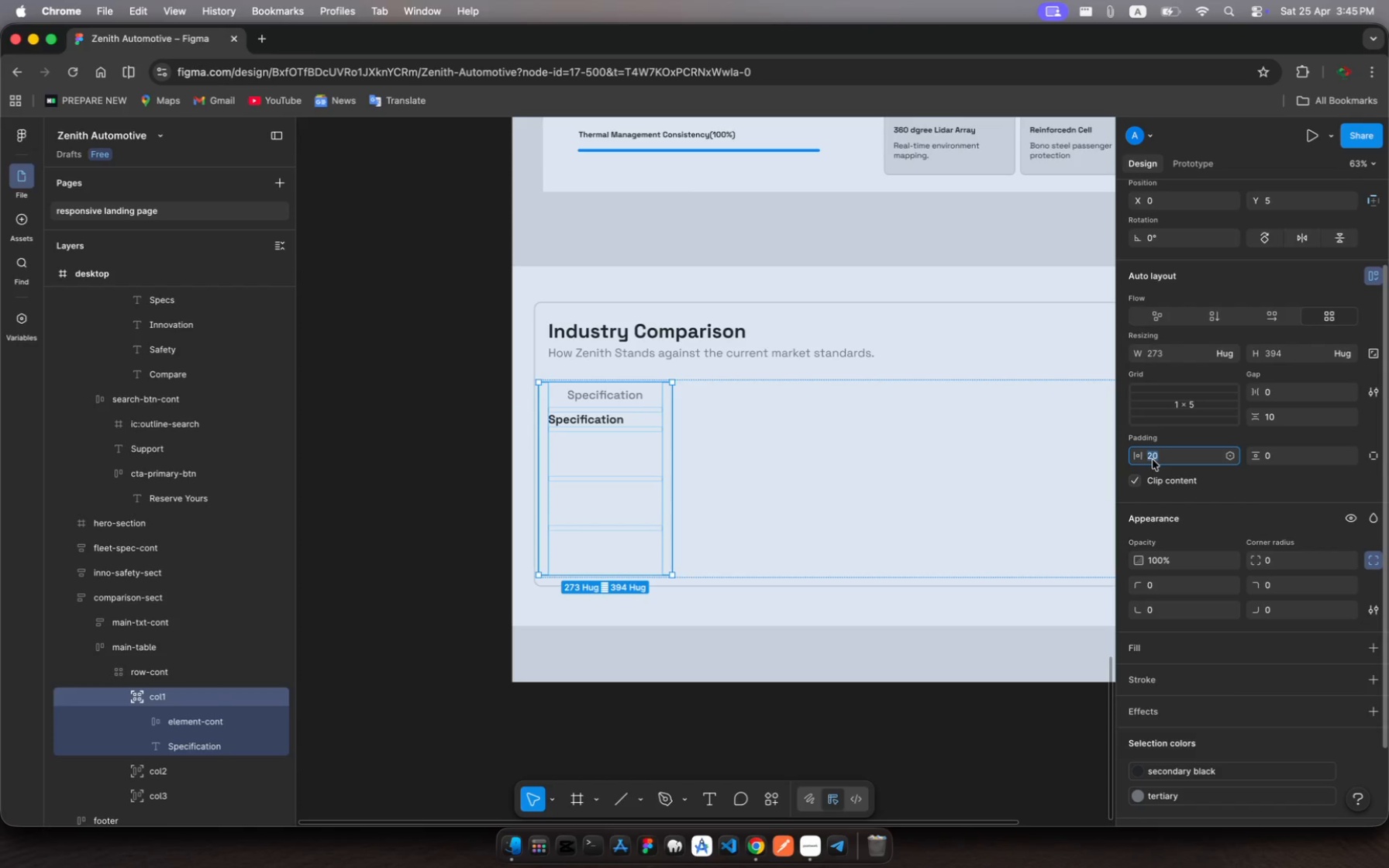 
key(0)
 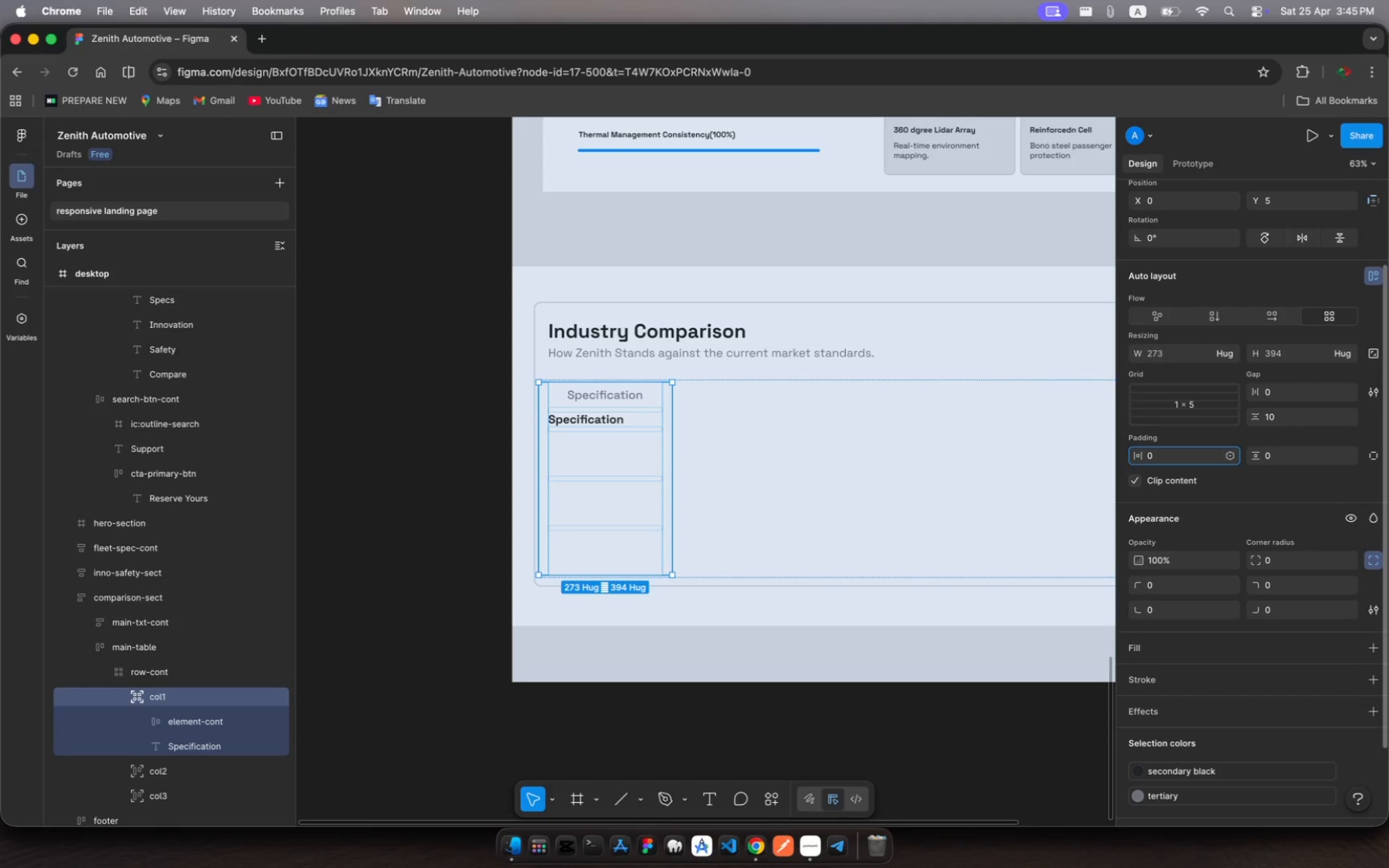 
key(Enter)
 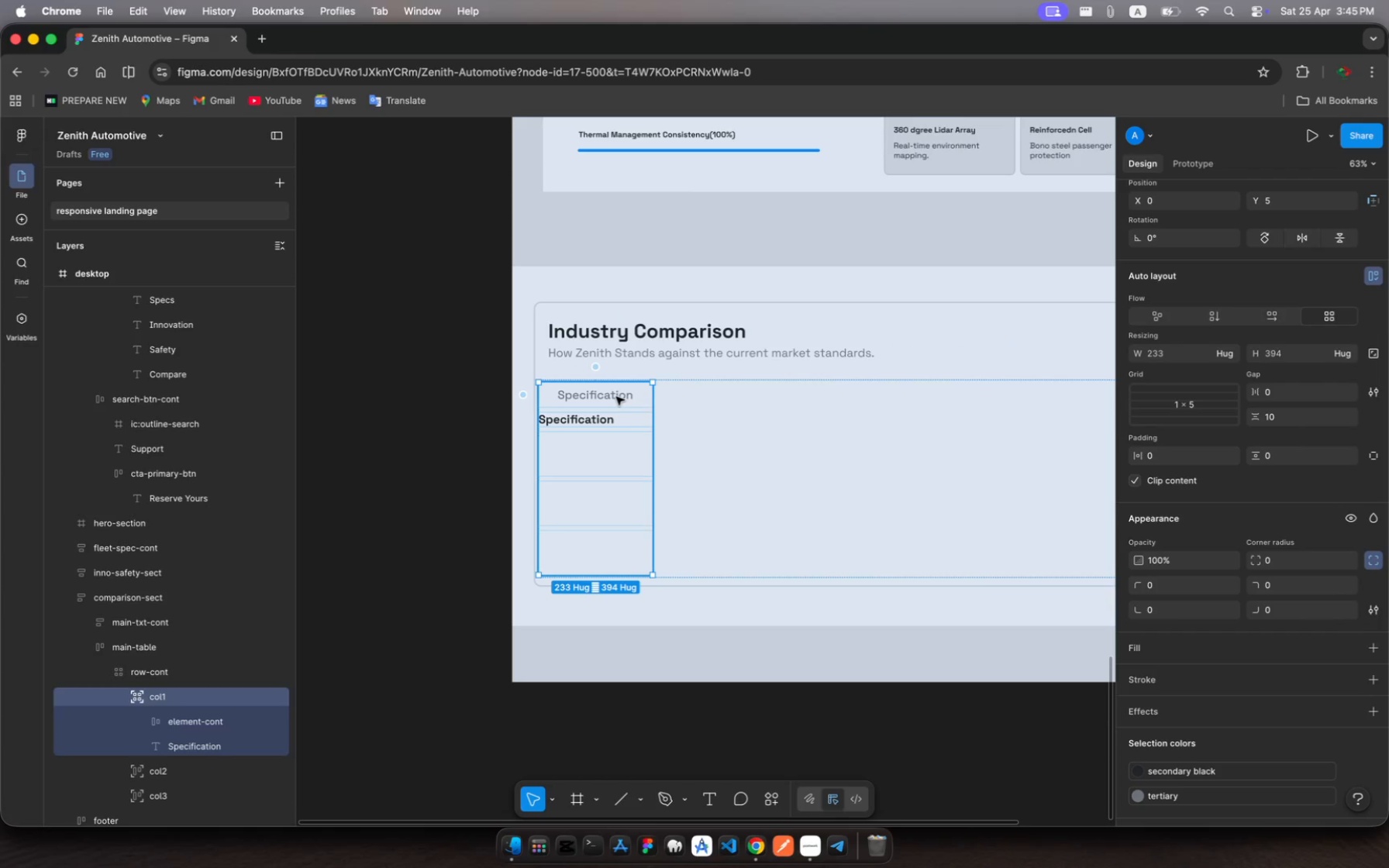 
left_click([616, 397])
 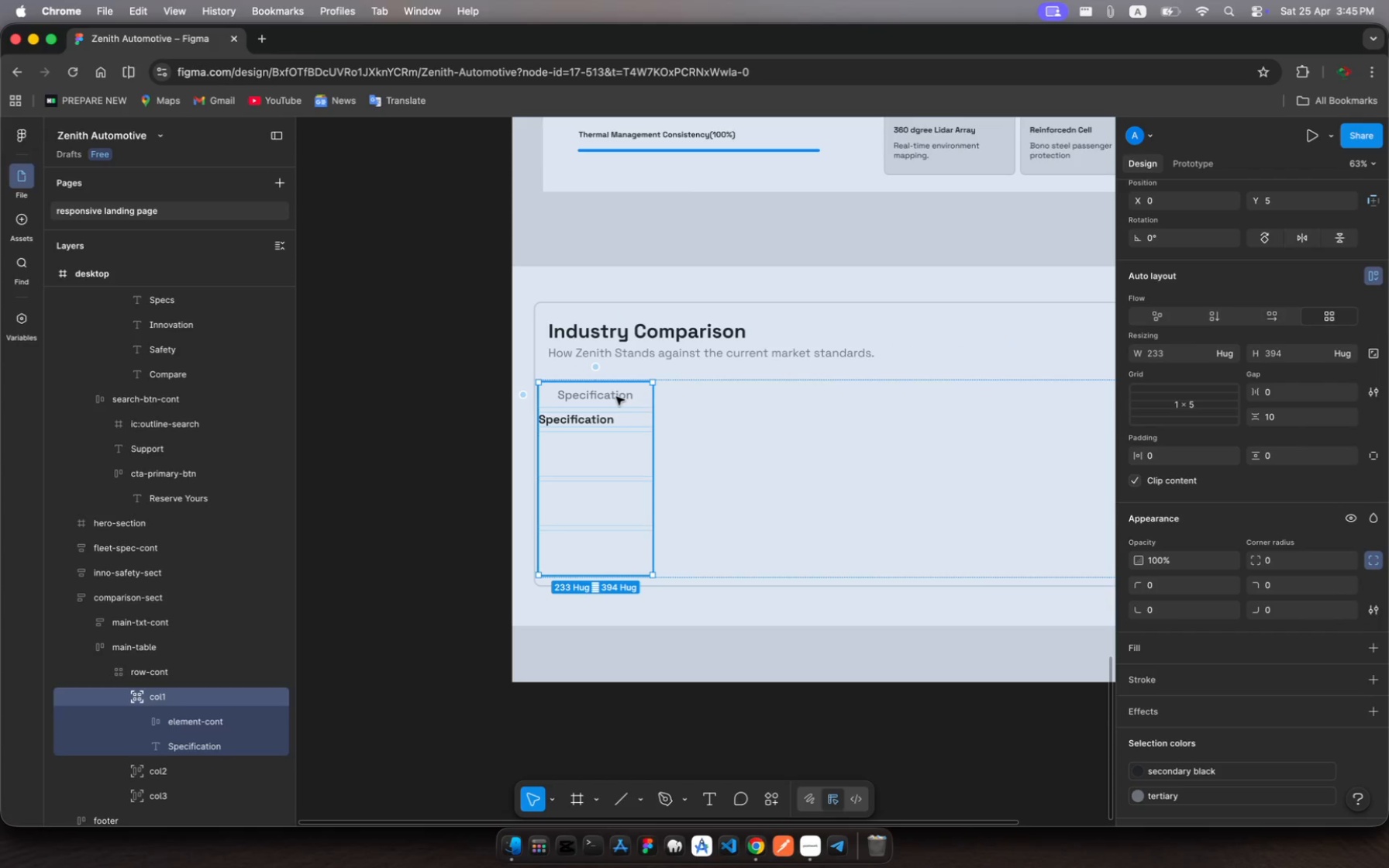 
left_click([616, 397])
 